 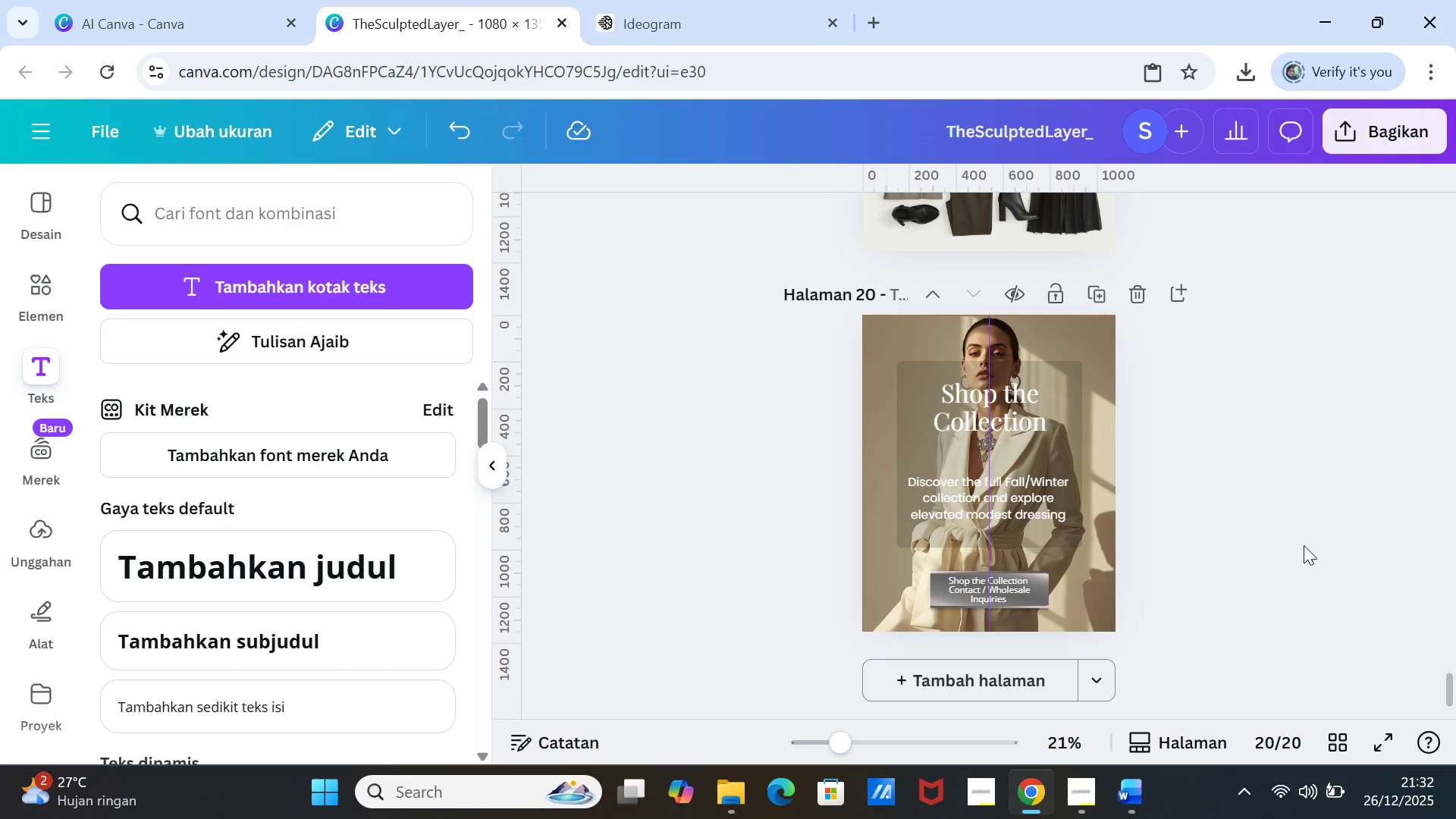 
left_click([1304, 545])
 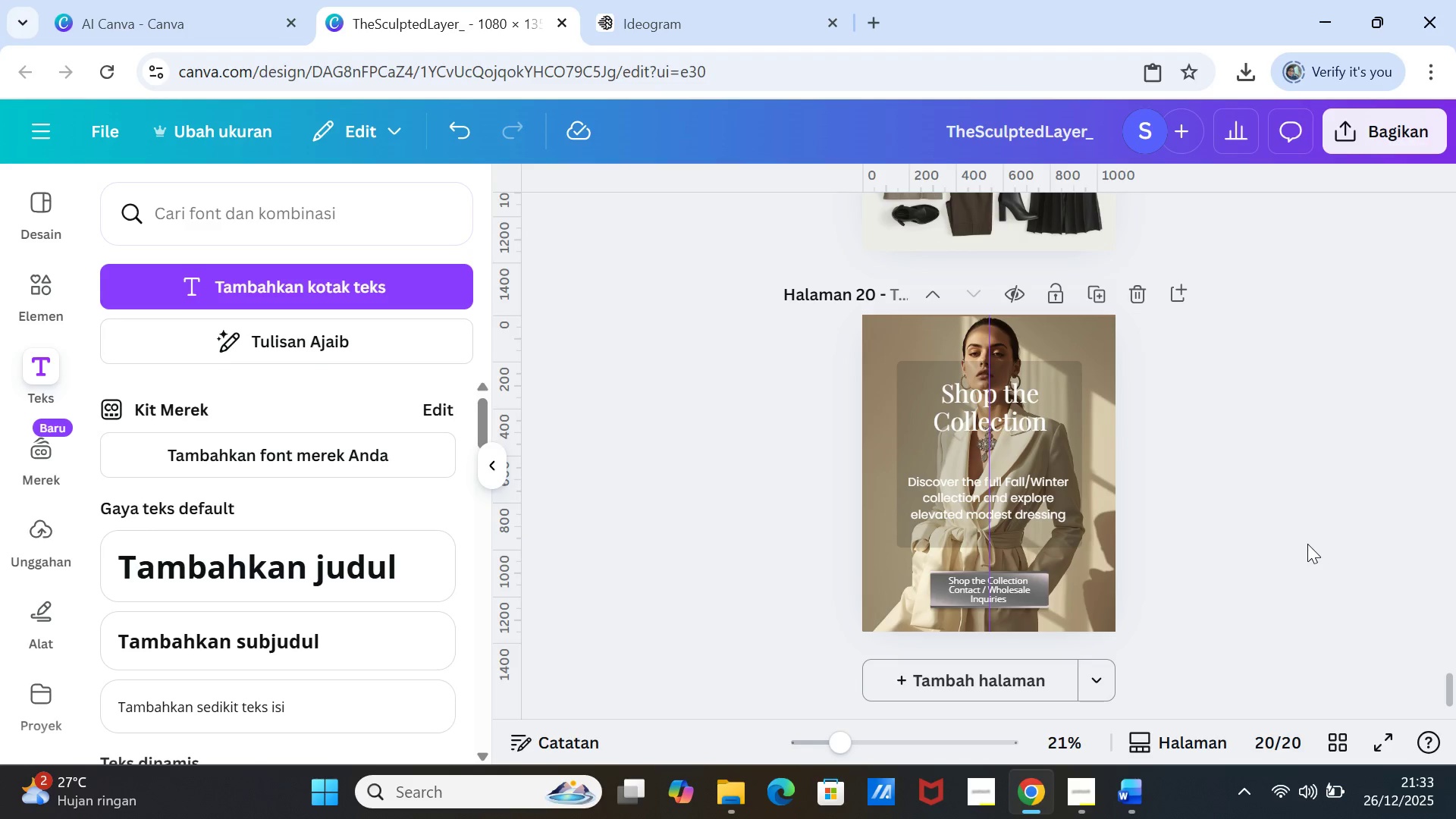 
wait(5.28)
 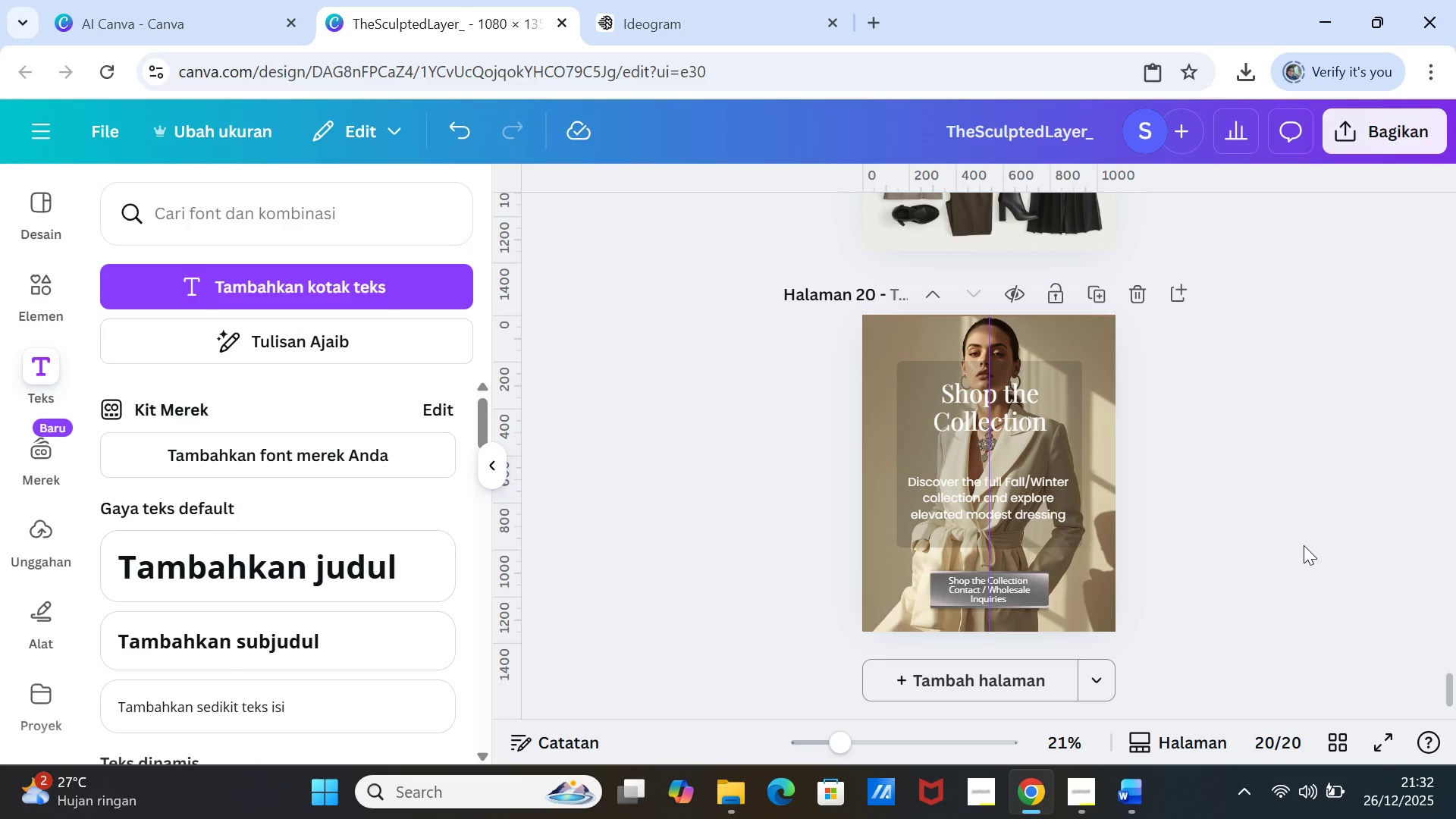 
left_click([1330, 749])
 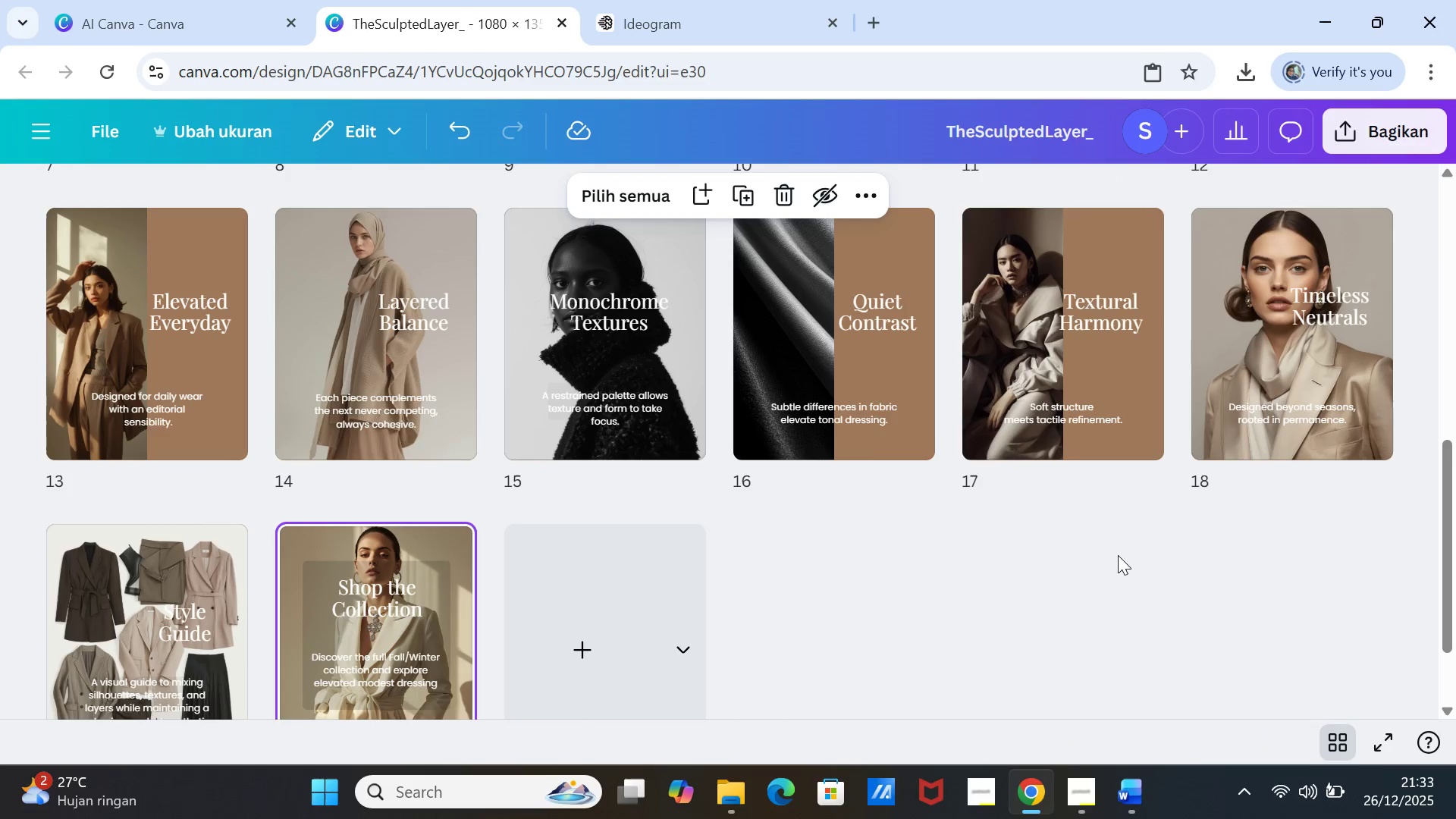 
scroll: coordinate [1150, 635], scroll_direction: up, amount: 7.0
 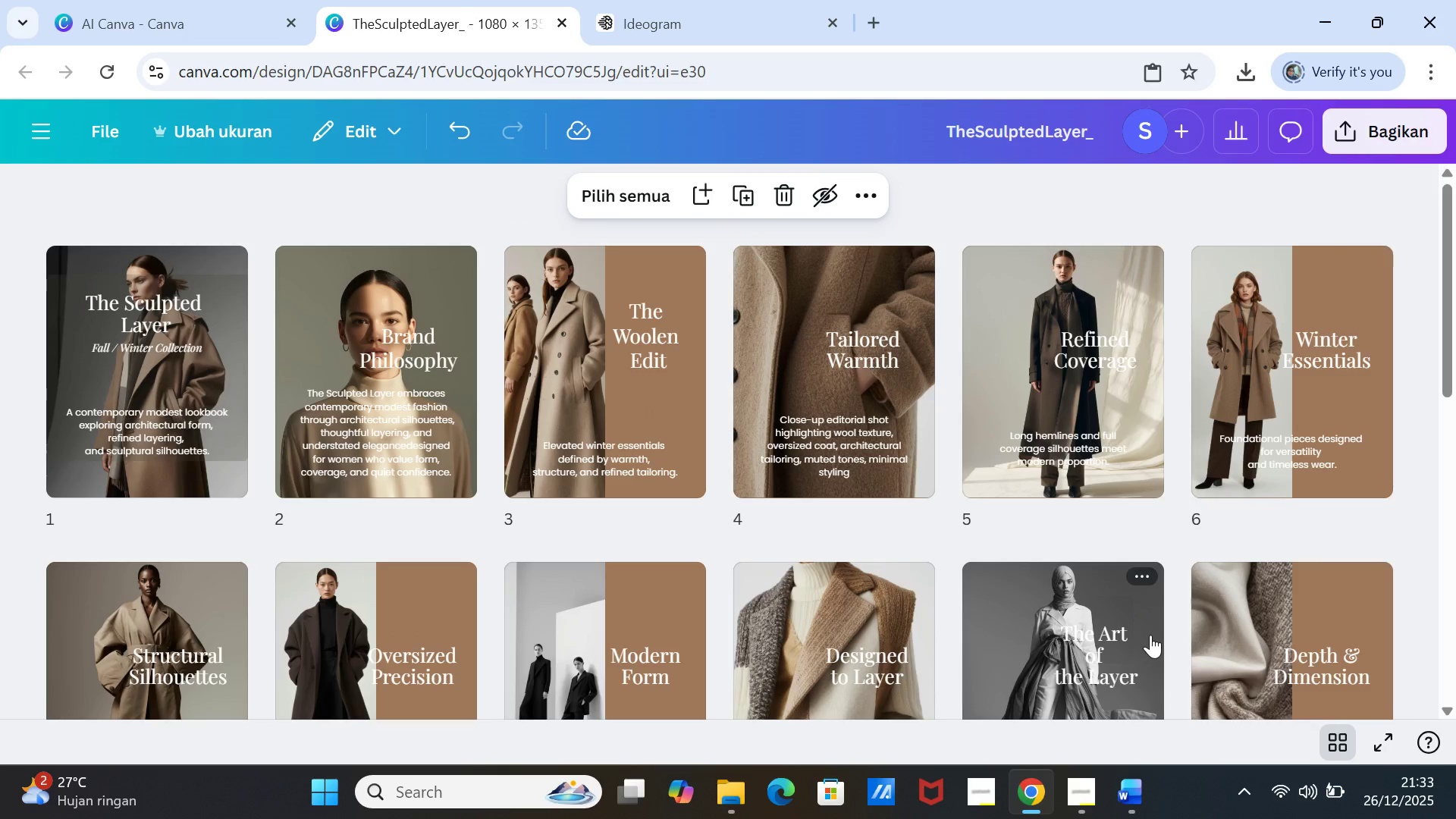 
wait(5.03)
 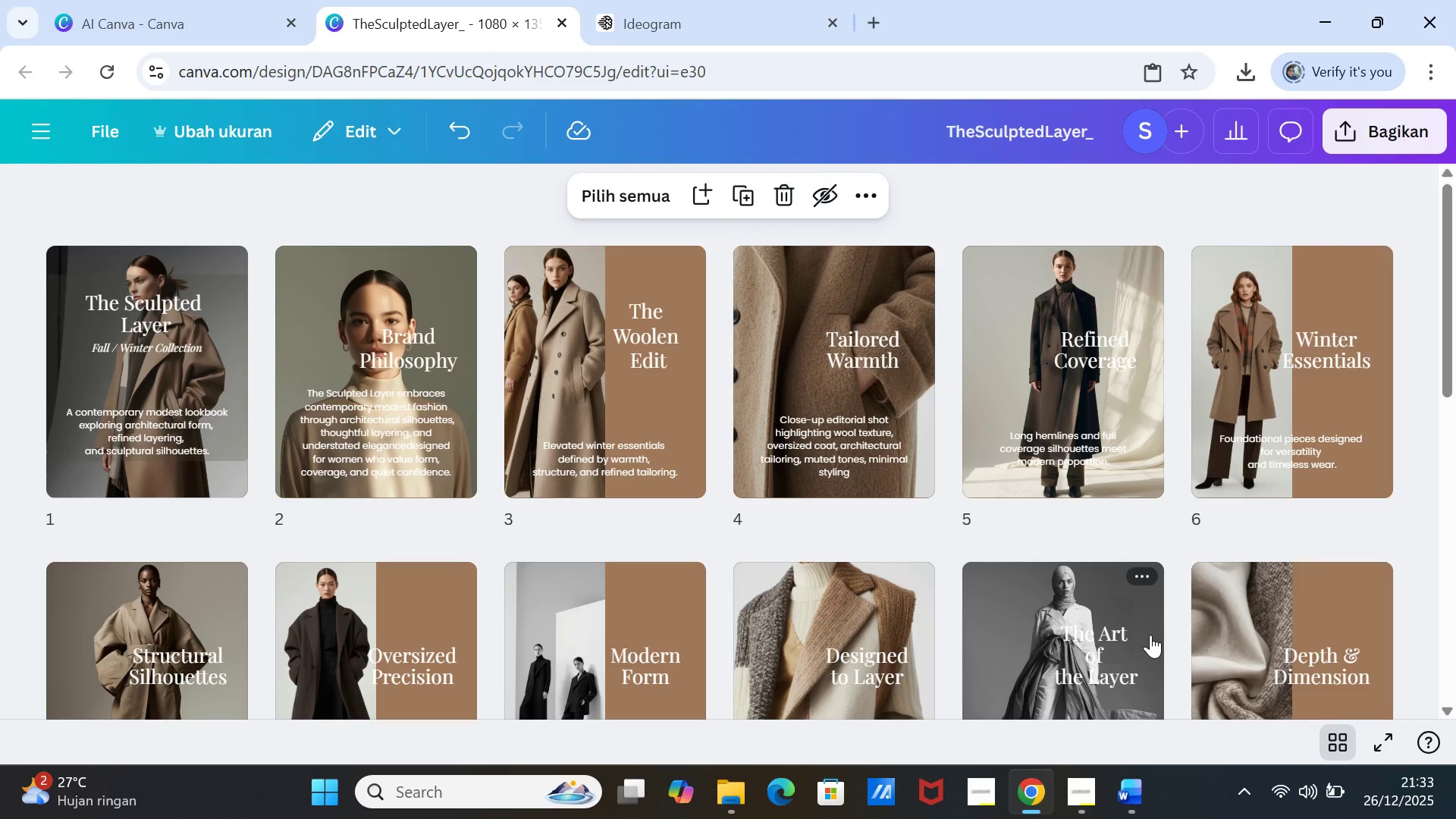 
scroll: coordinate [1150, 635], scroll_direction: down, amount: 3.0
 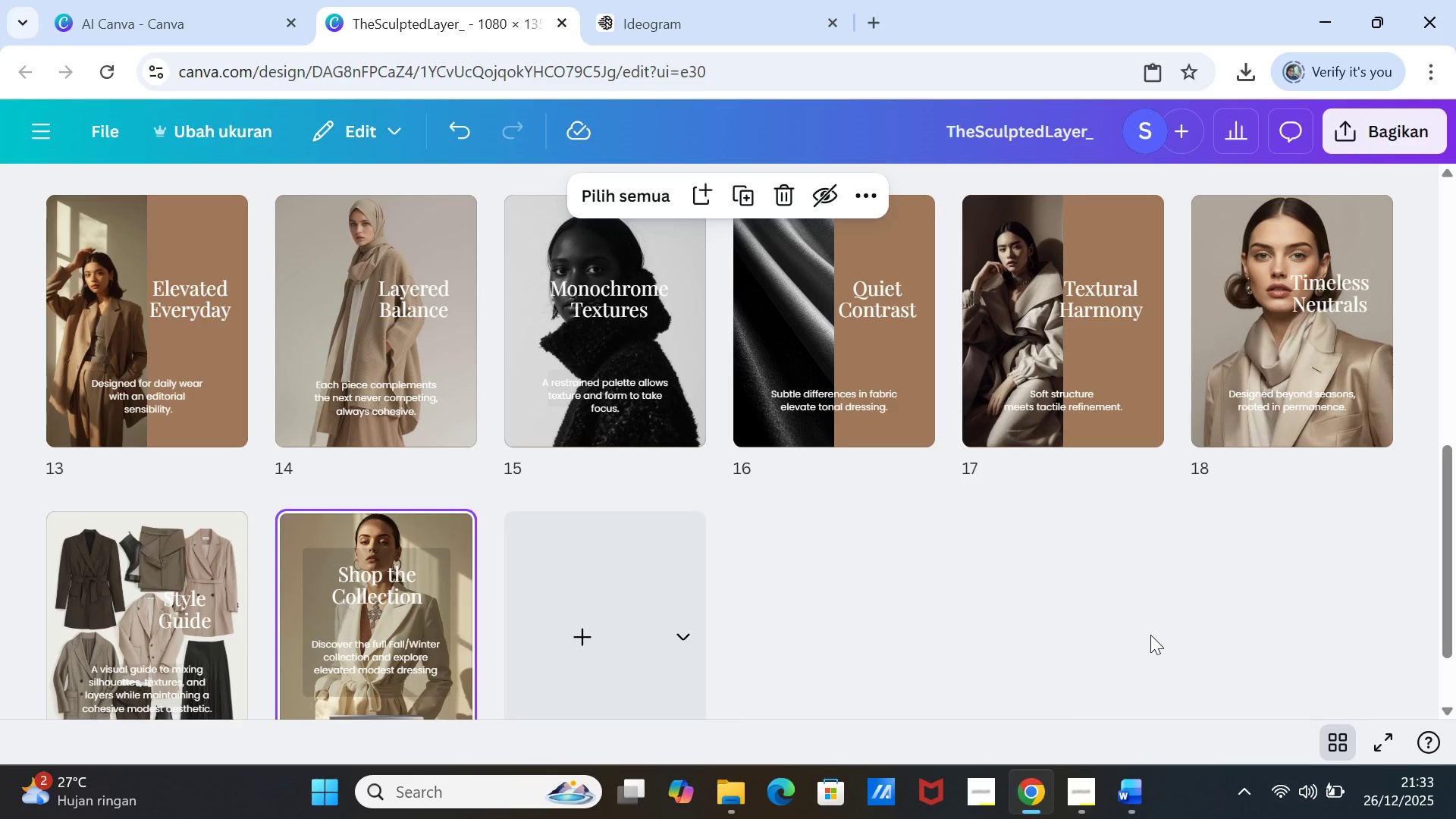 
wait(6.3)
 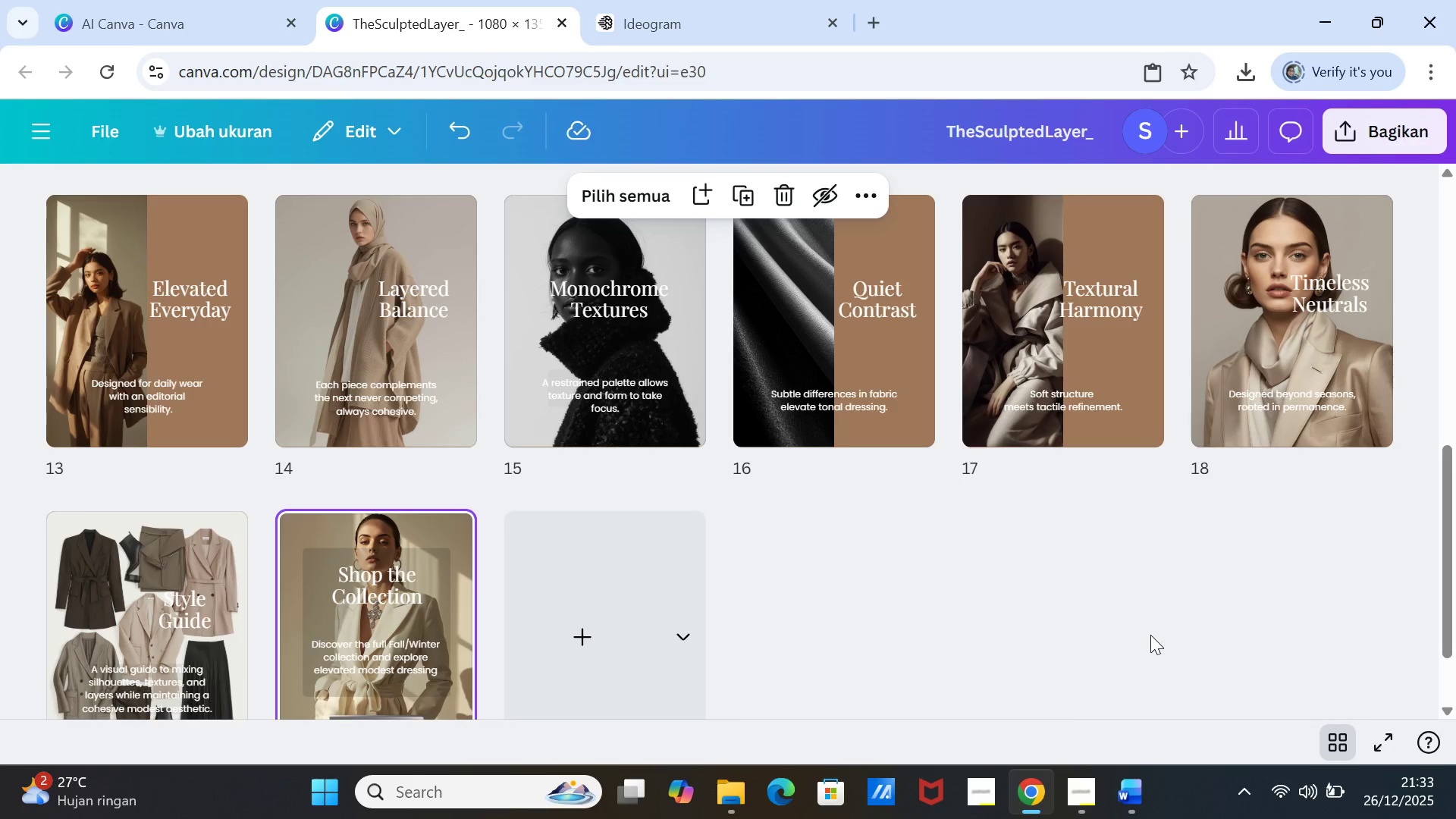 
scroll: coordinate [1150, 635], scroll_direction: down, amount: 1.0
 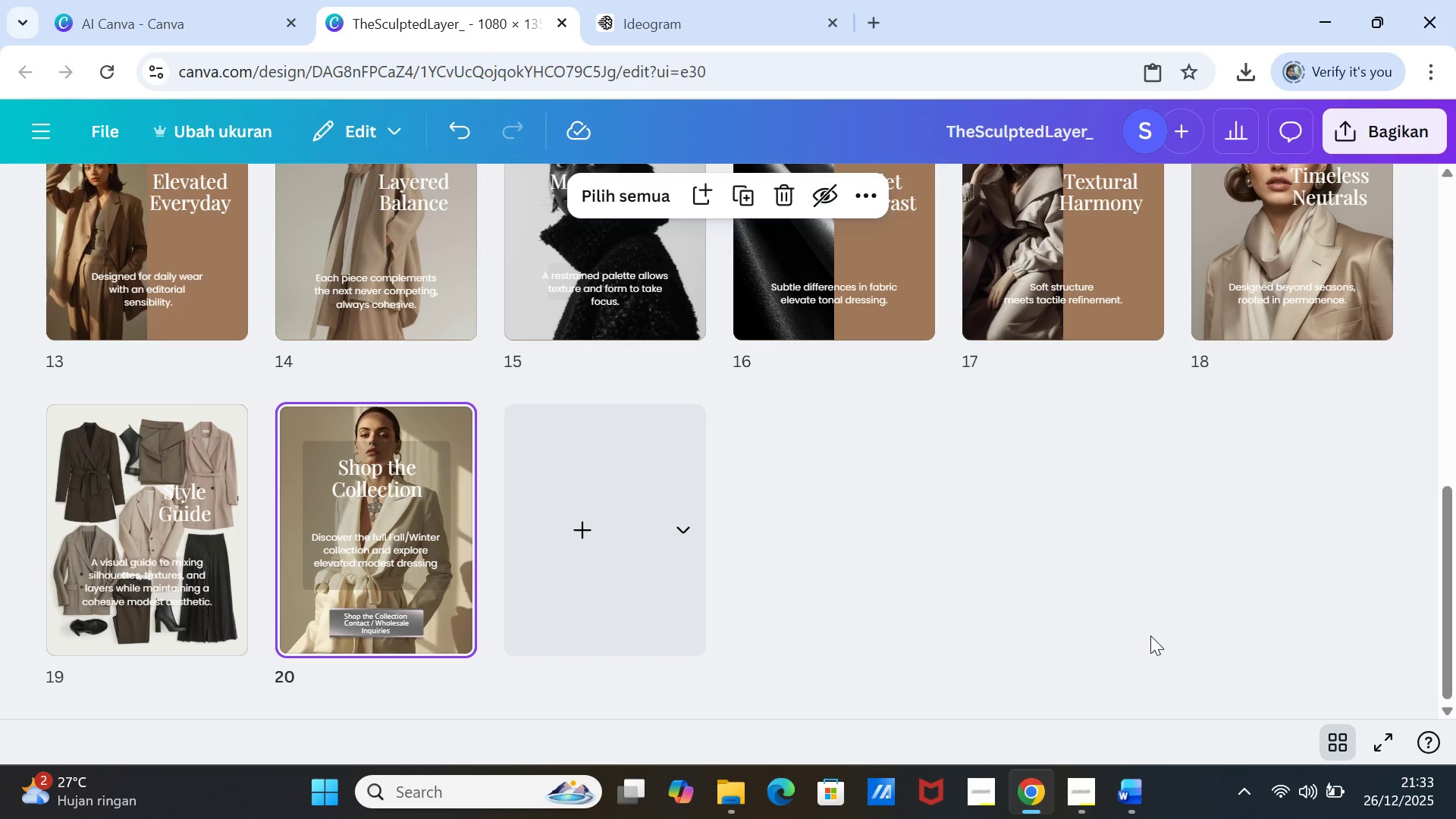 
scroll: coordinate [1150, 635], scroll_direction: up, amount: 1.0
 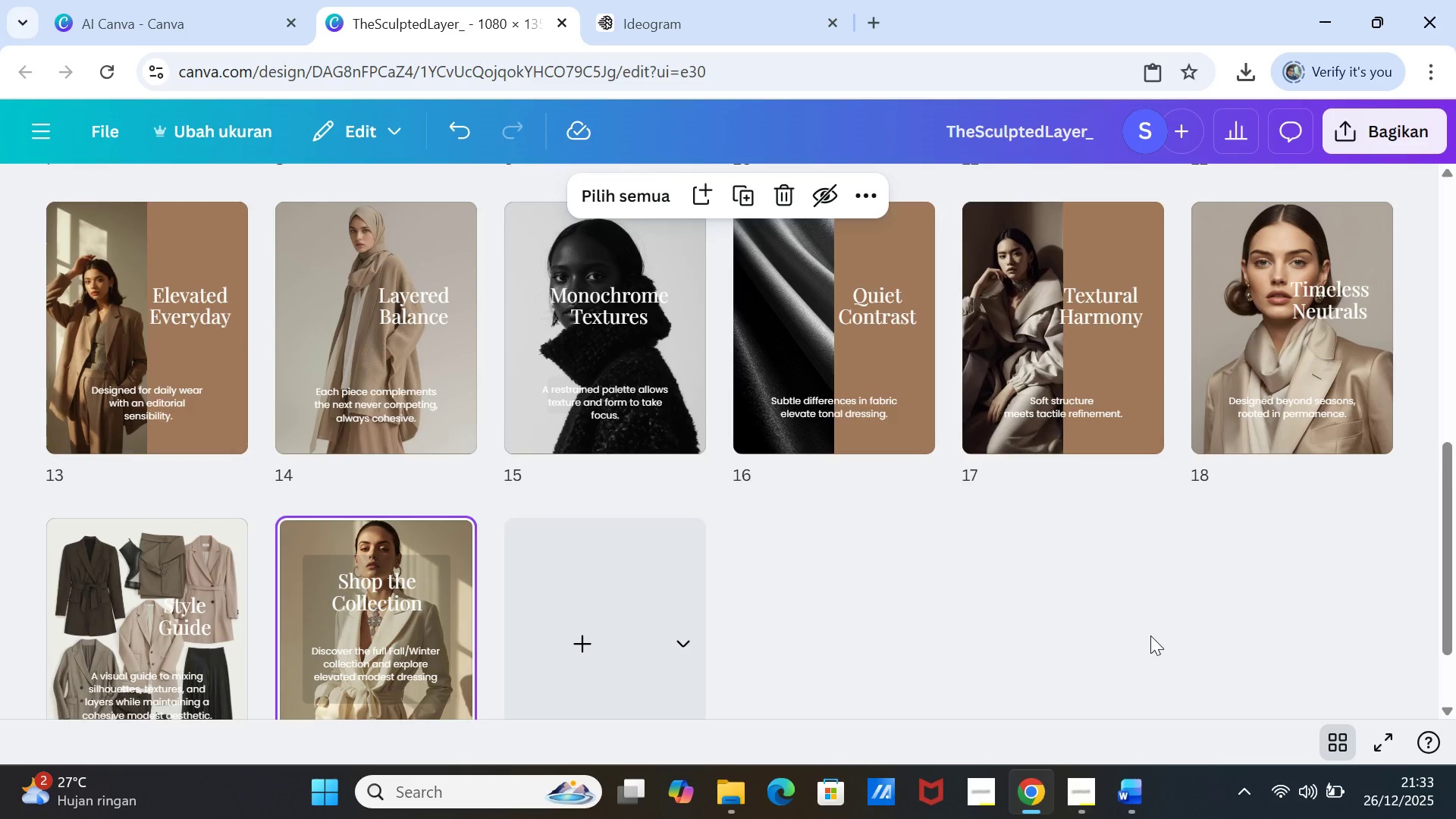 
scroll: coordinate [1150, 635], scroll_direction: down, amount: 1.0
 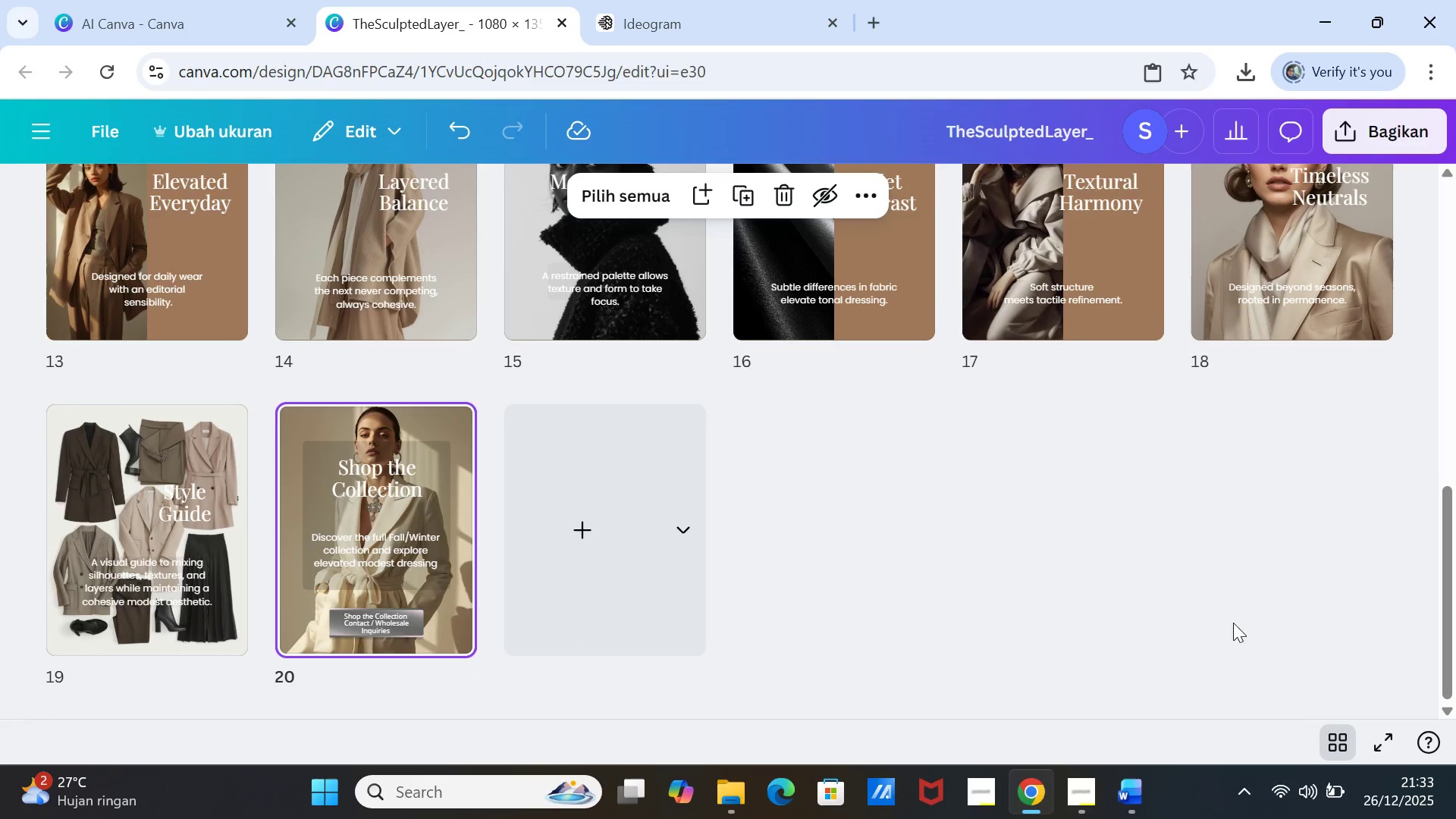 
left_click([1336, 734])
 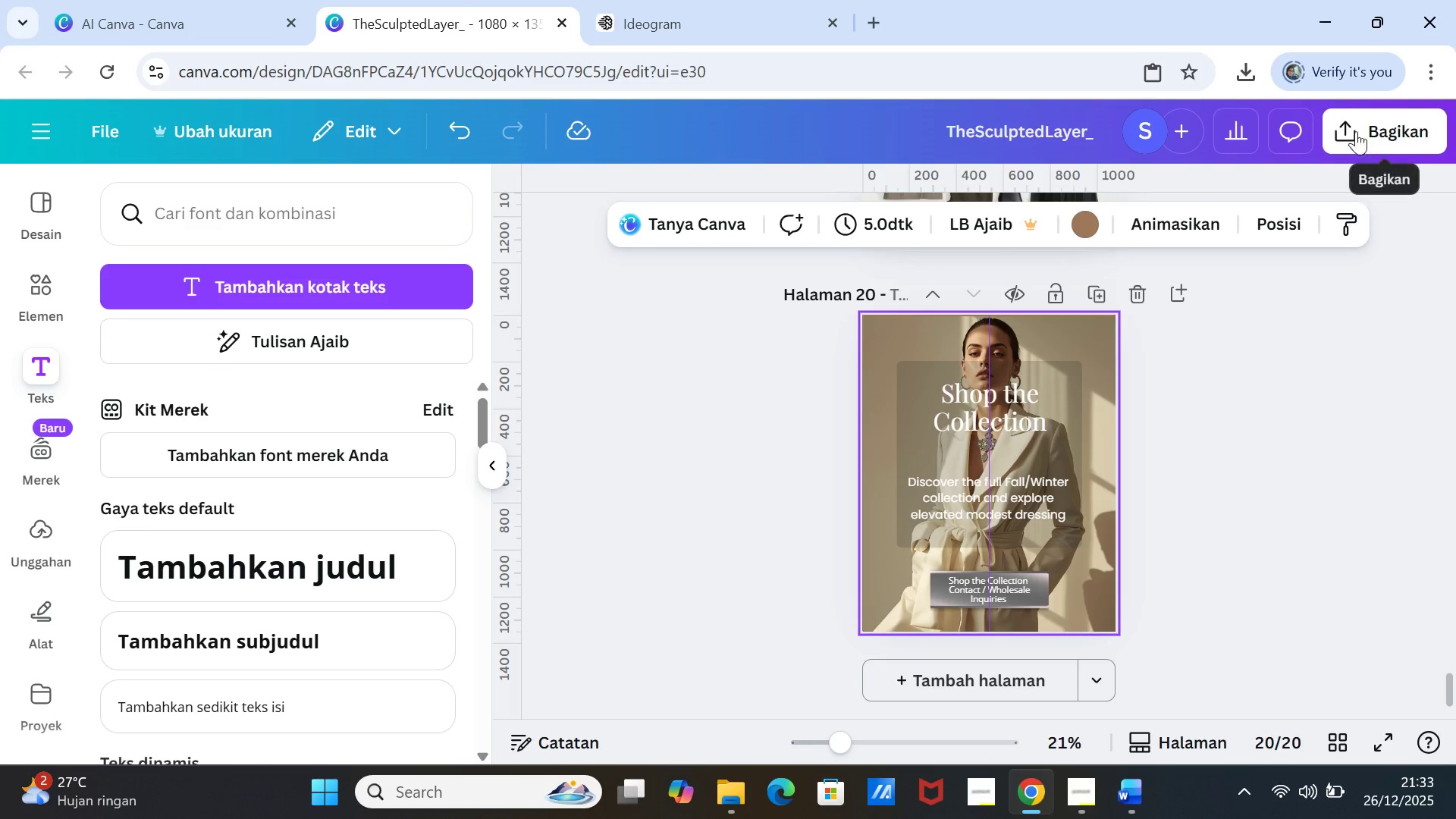 
left_click([1351, 125])
 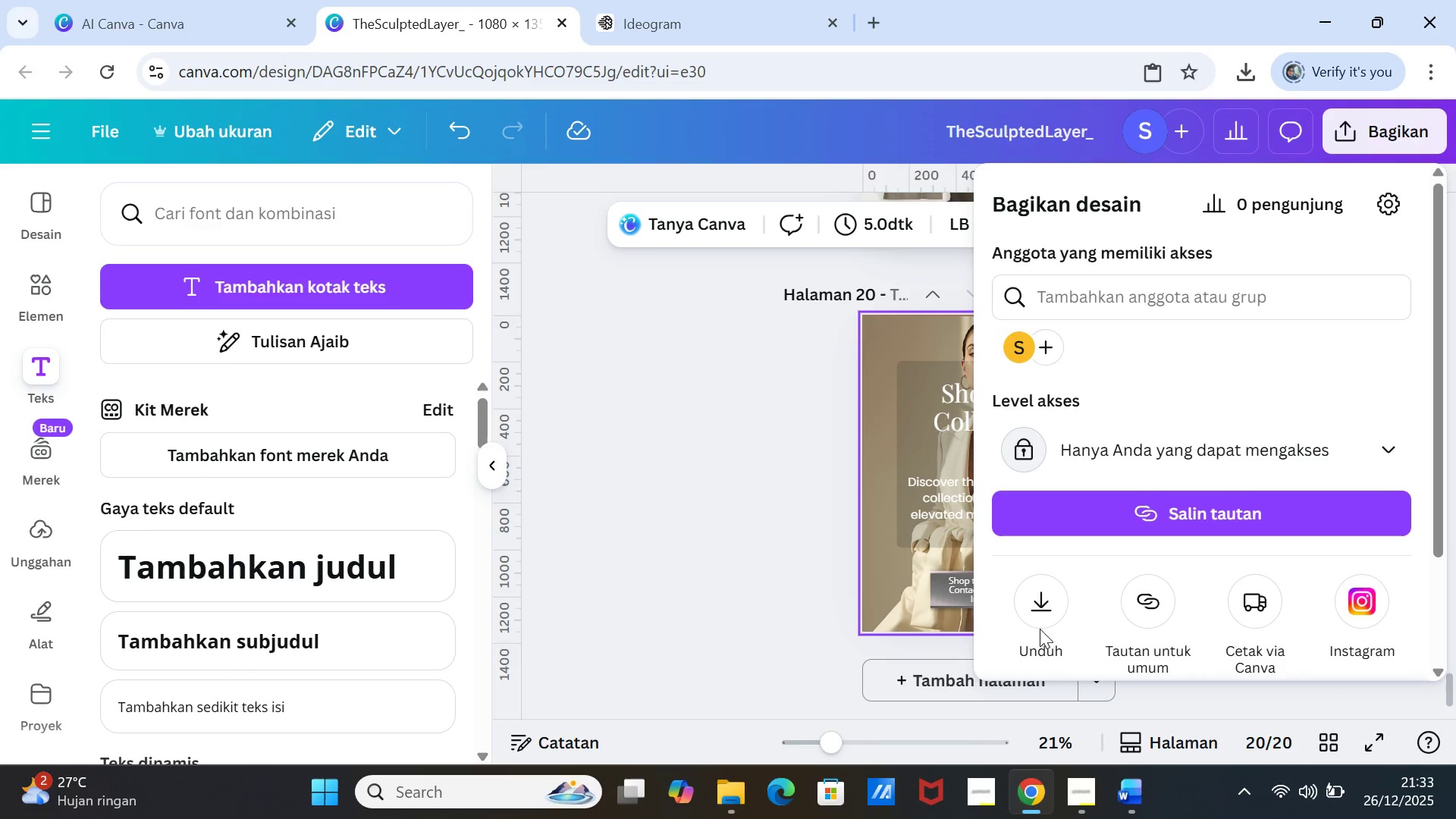 
left_click([1038, 608])
 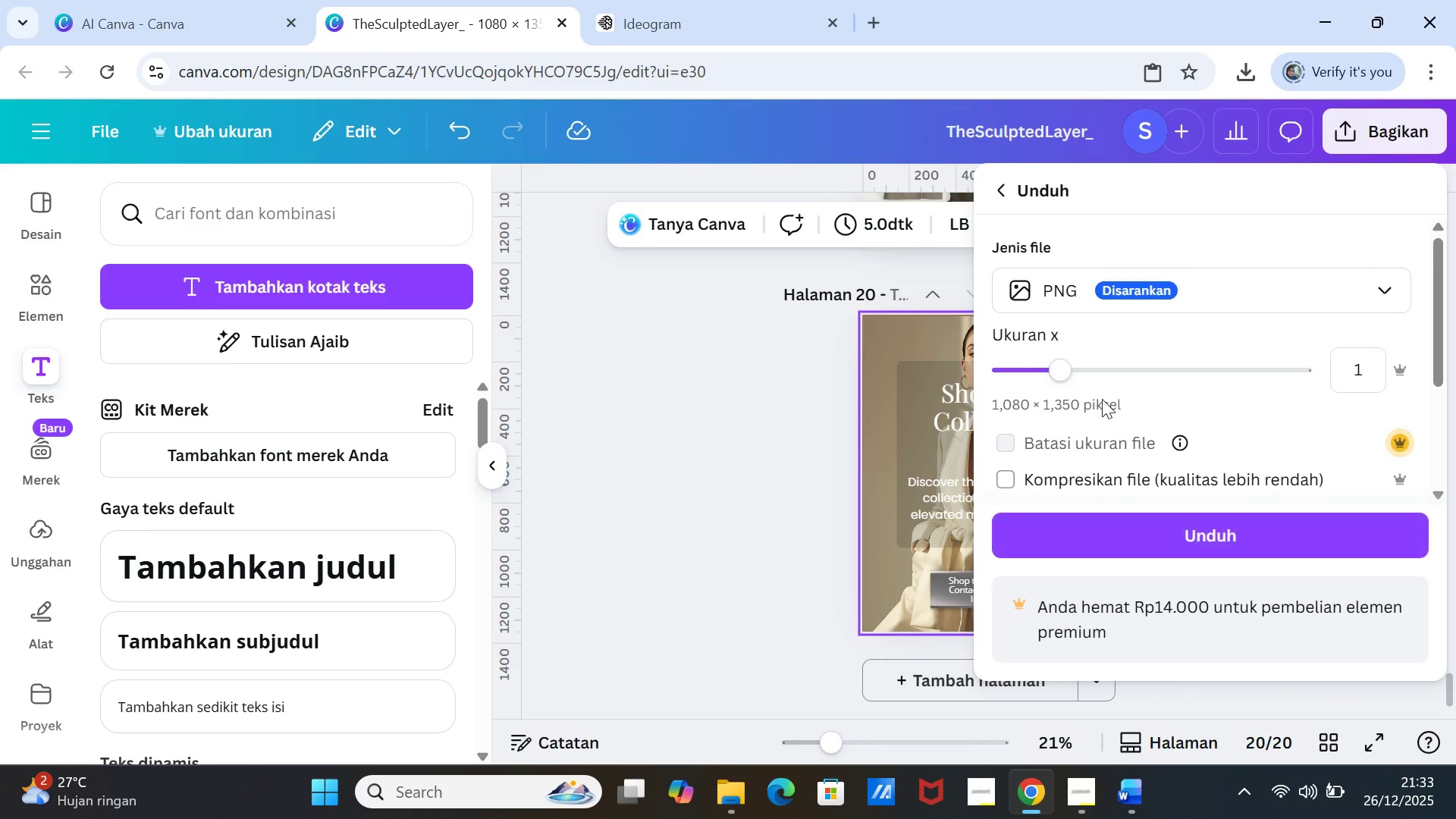 
scroll: coordinate [1138, 438], scroll_direction: down, amount: 5.0
 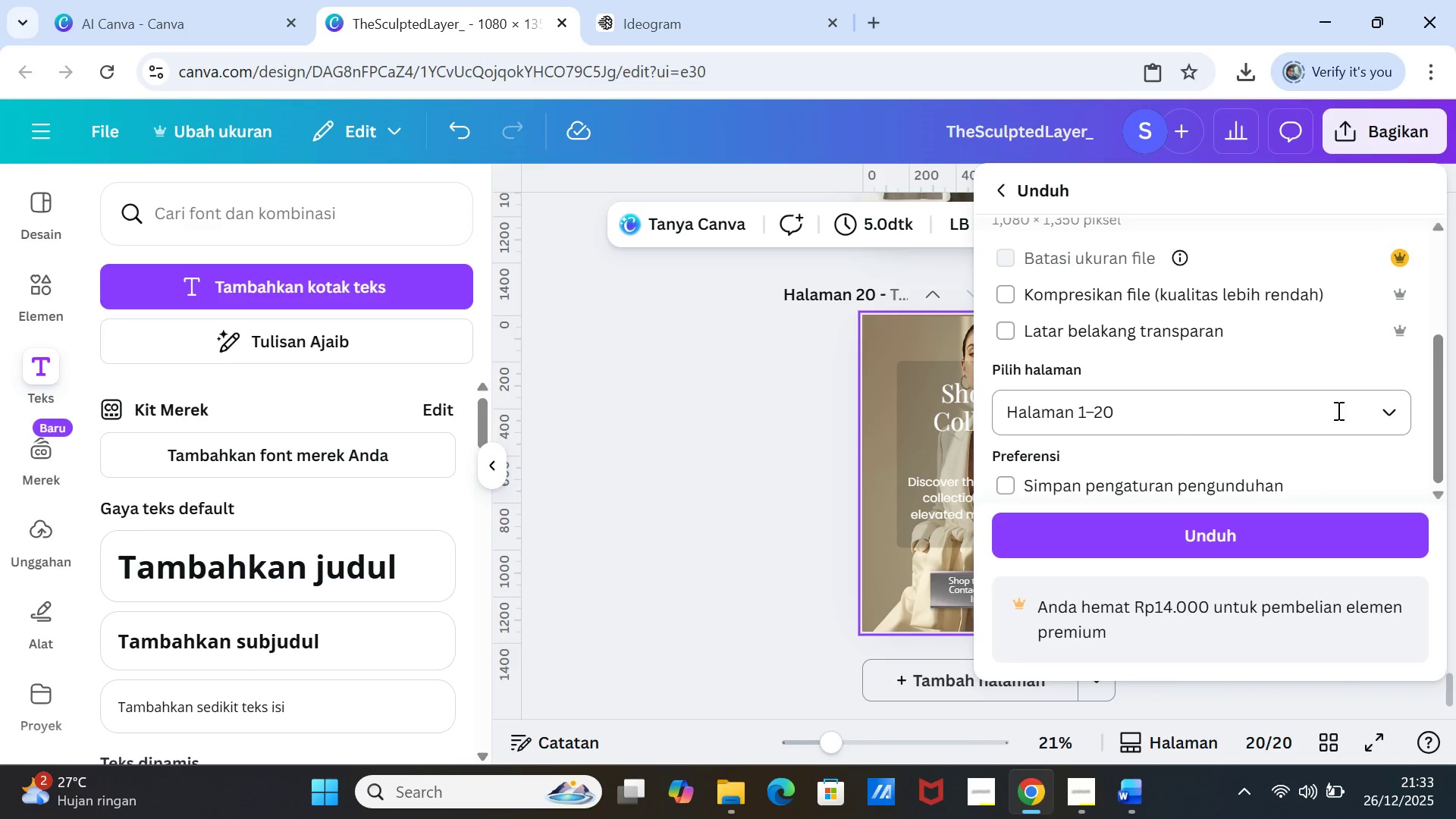 
left_click([1370, 407])
 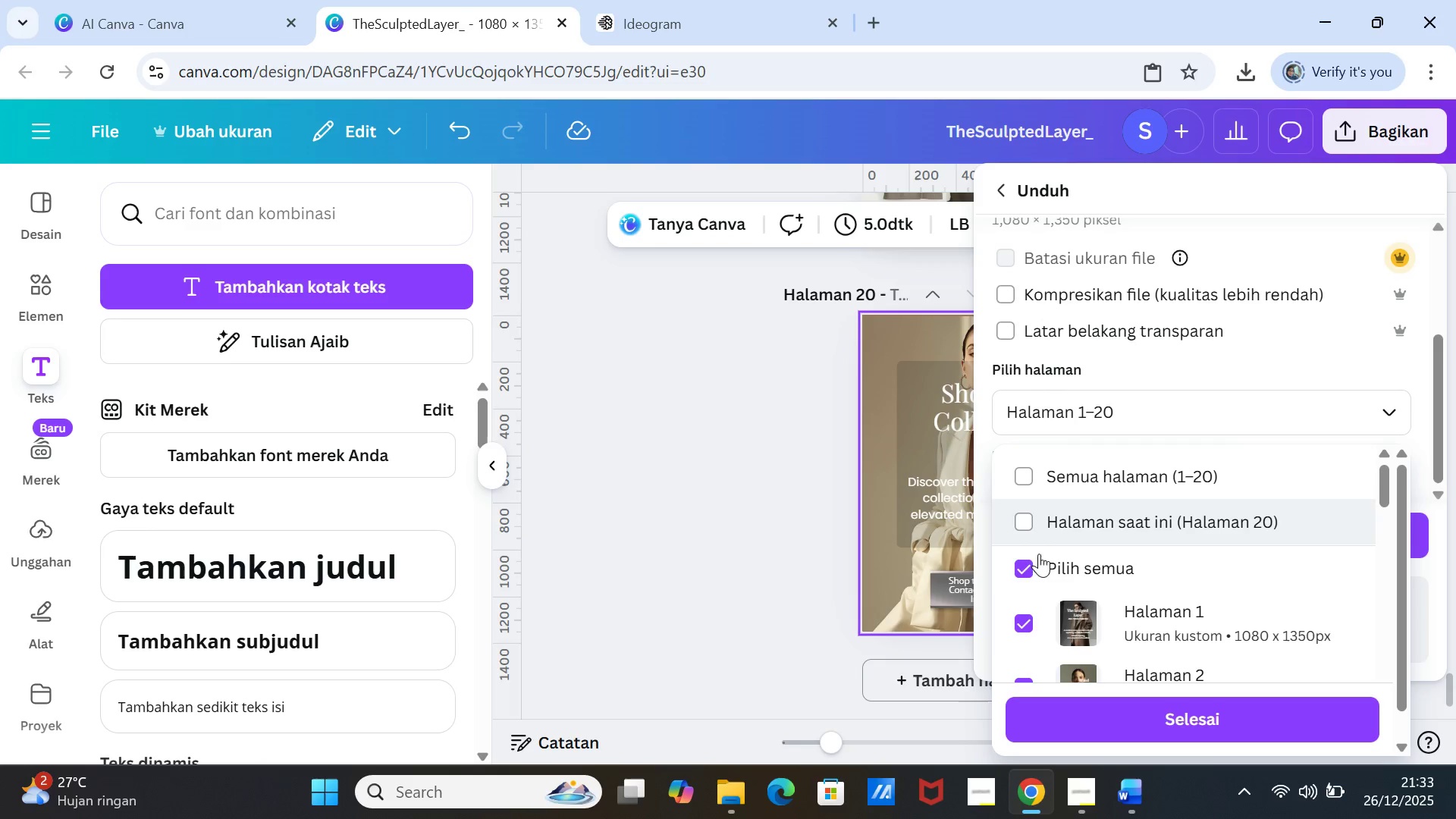 
left_click([1031, 562])
 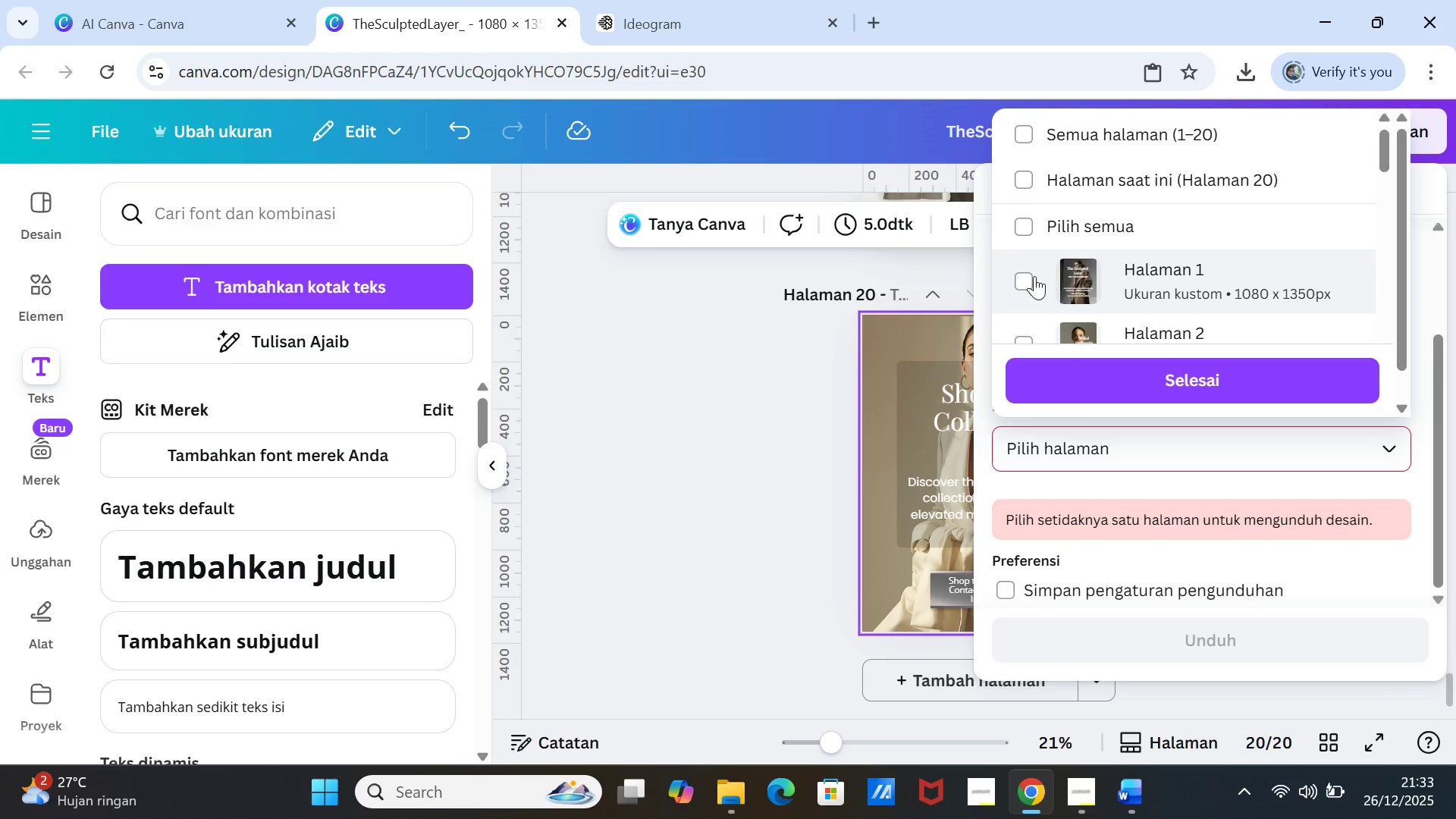 
left_click([1032, 276])
 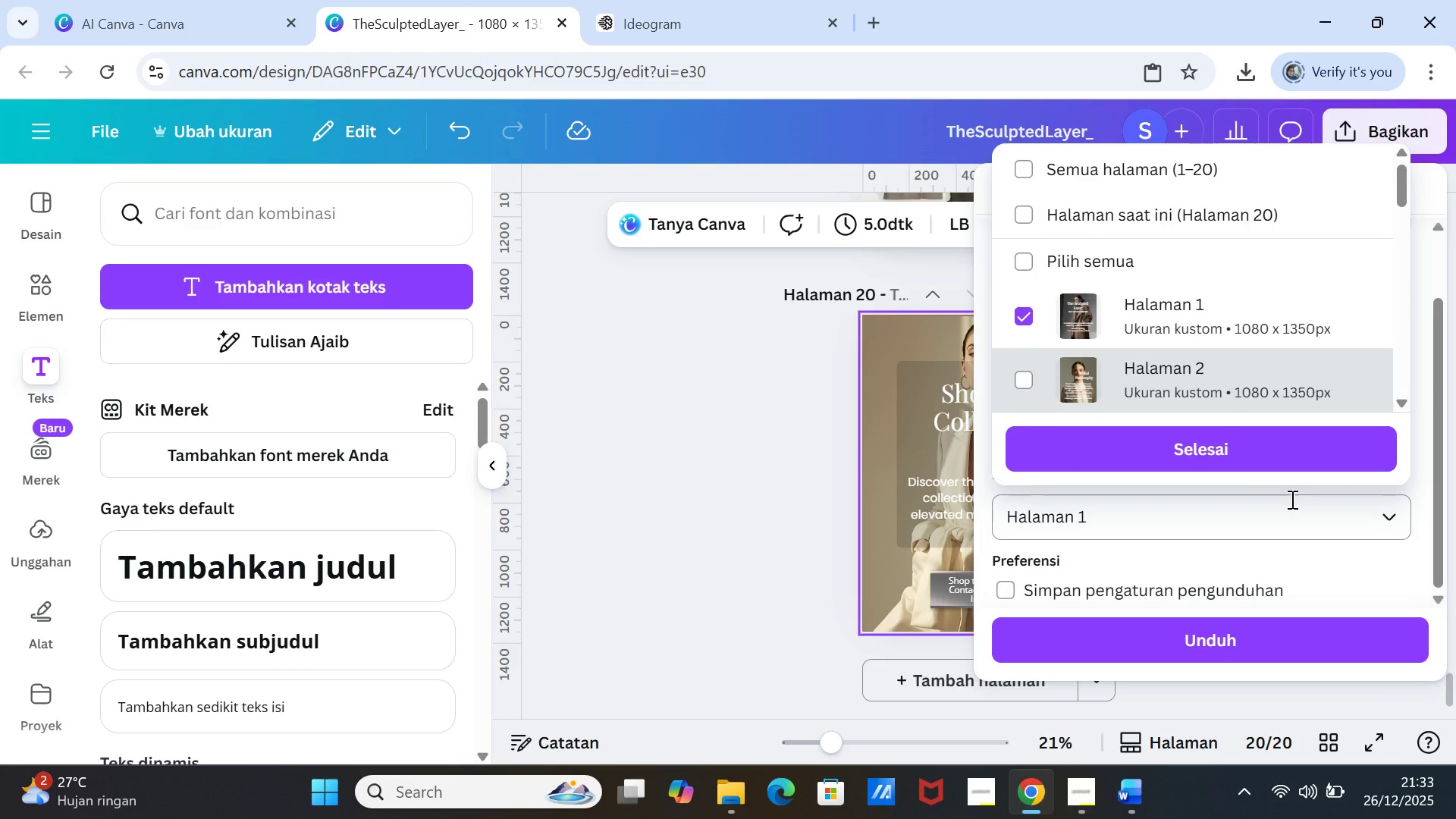 
wait(5.86)
 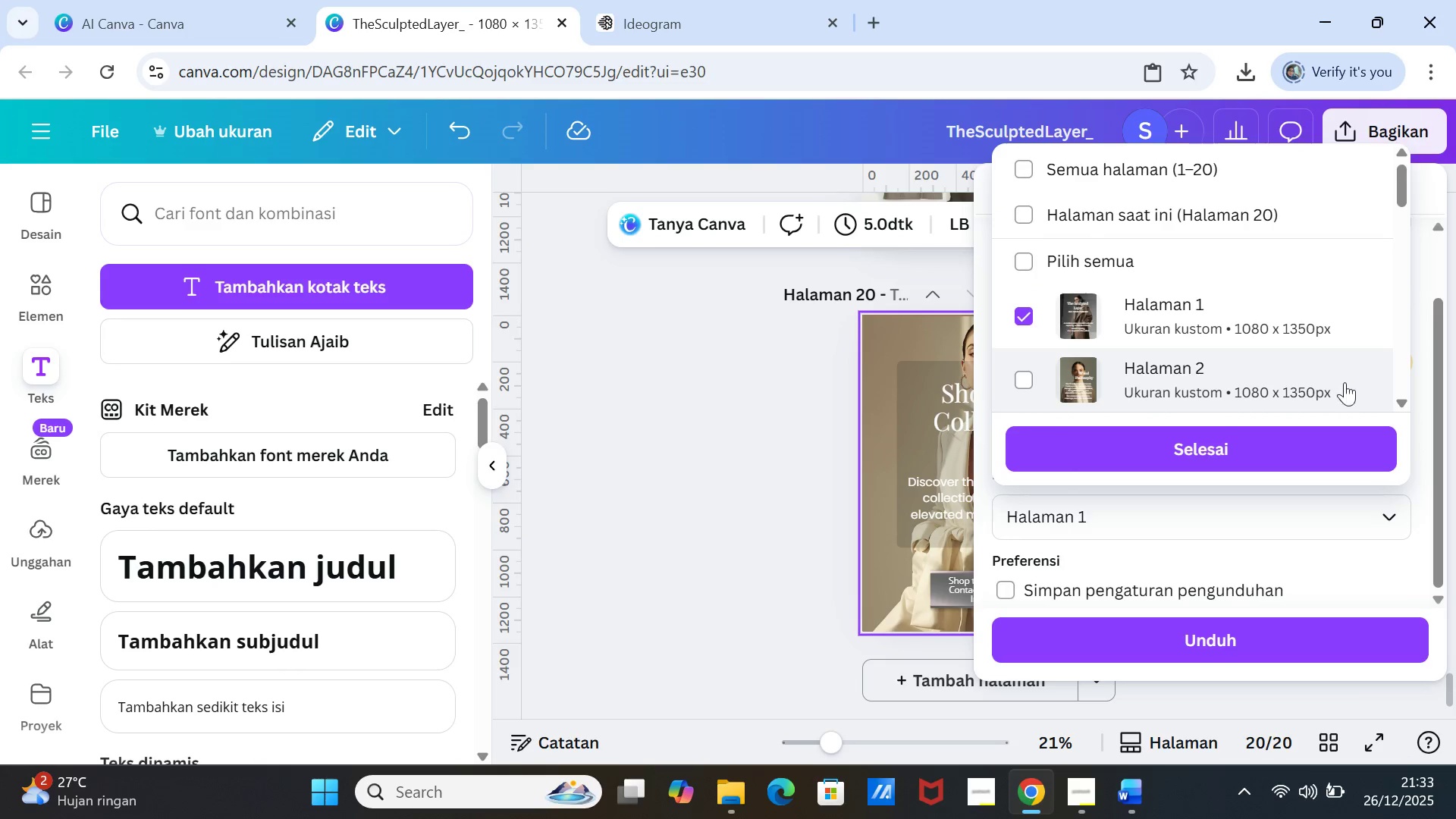 
left_click([1281, 445])
 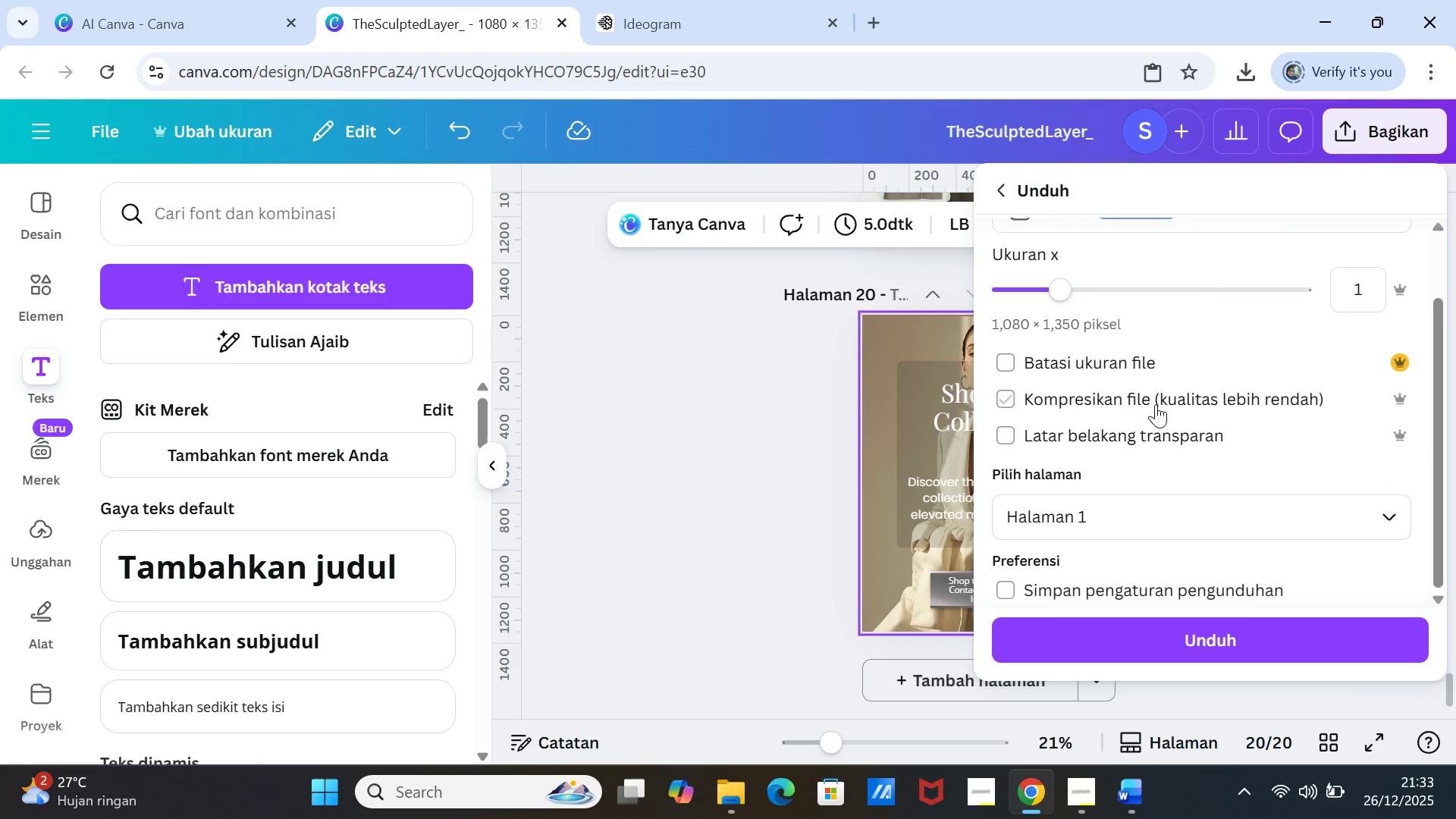 
scroll: coordinate [1153, 413], scroll_direction: up, amount: 2.0
 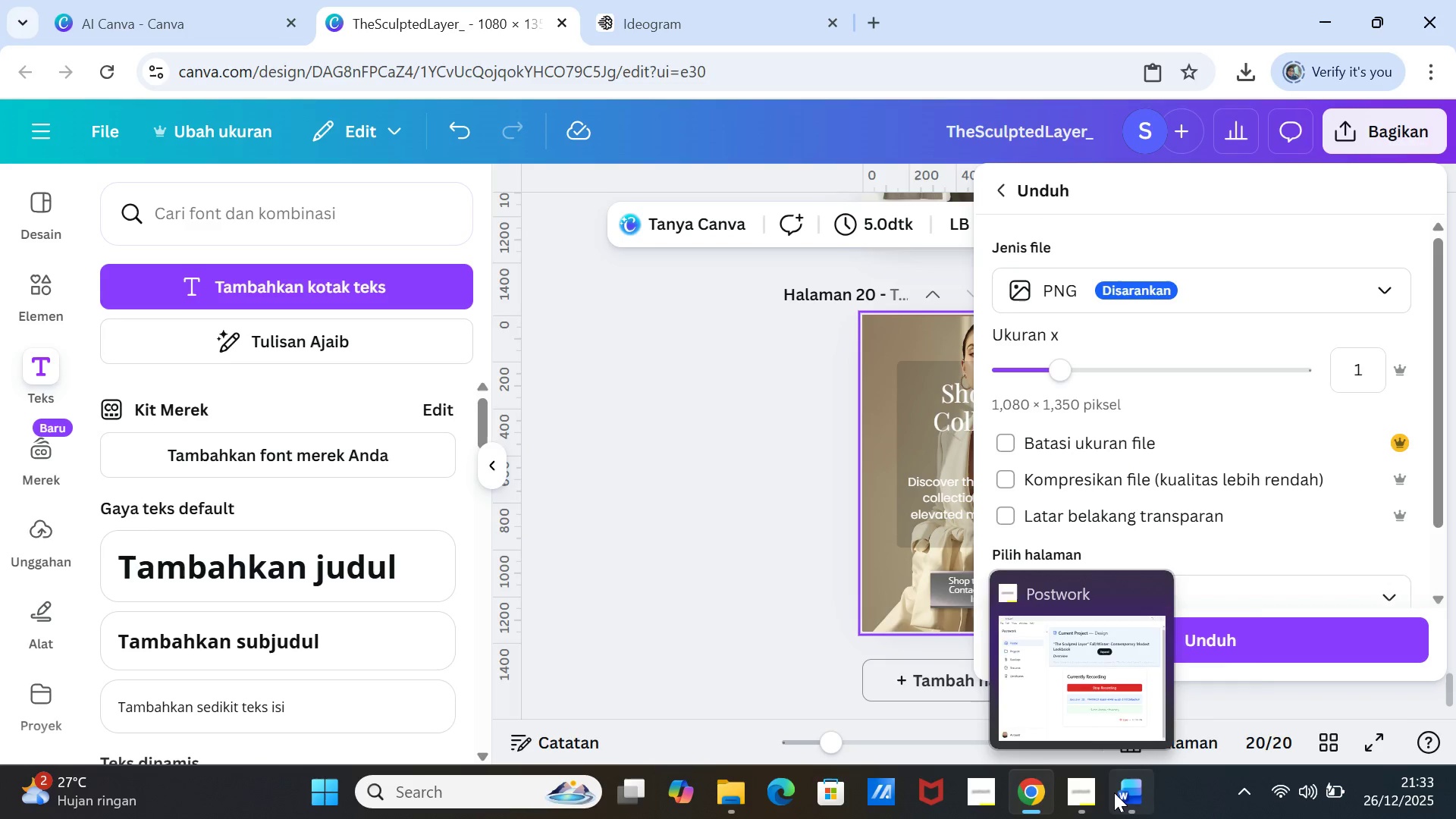 
left_click([1122, 789])
 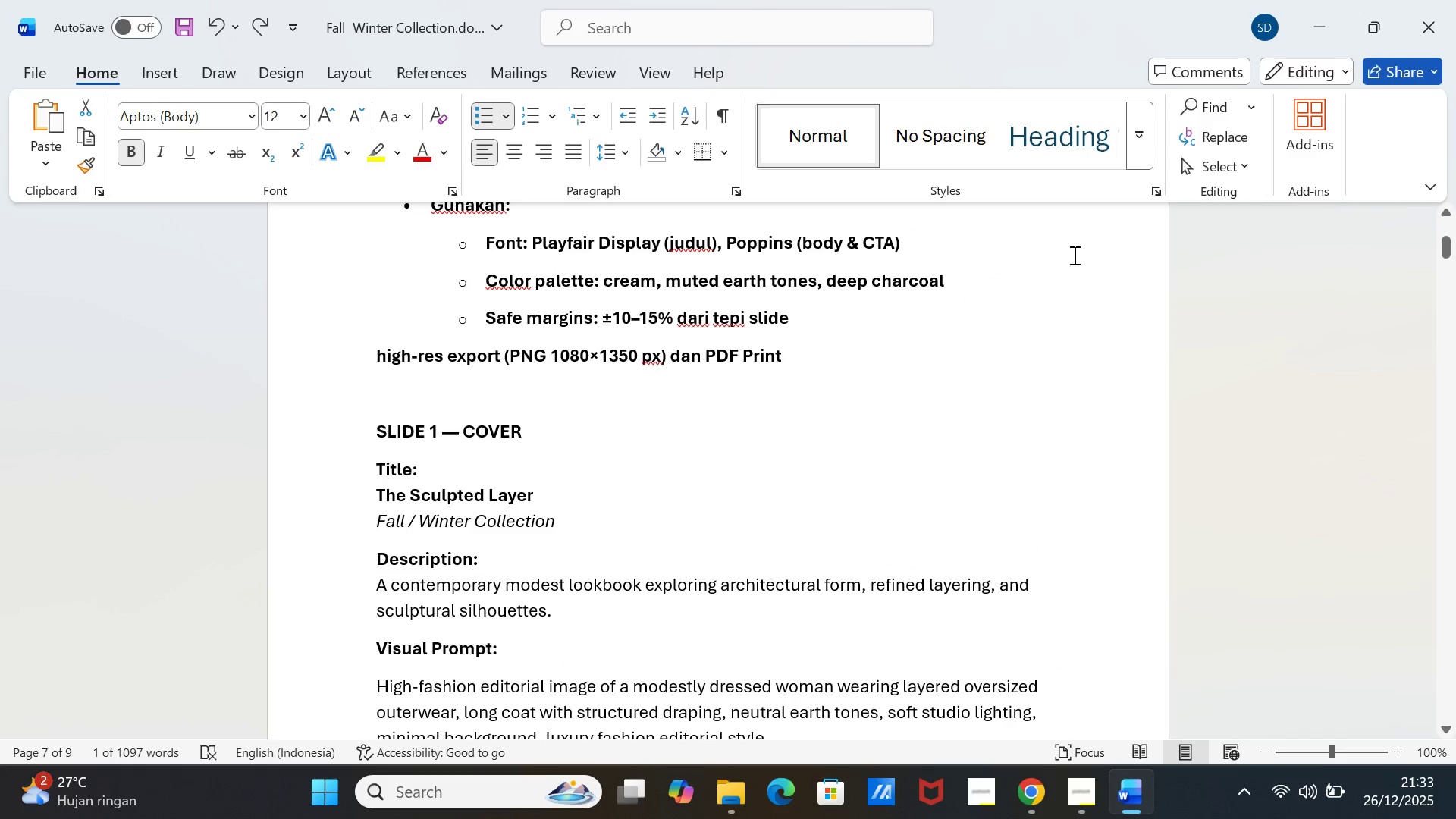 
left_click([1316, 11])
 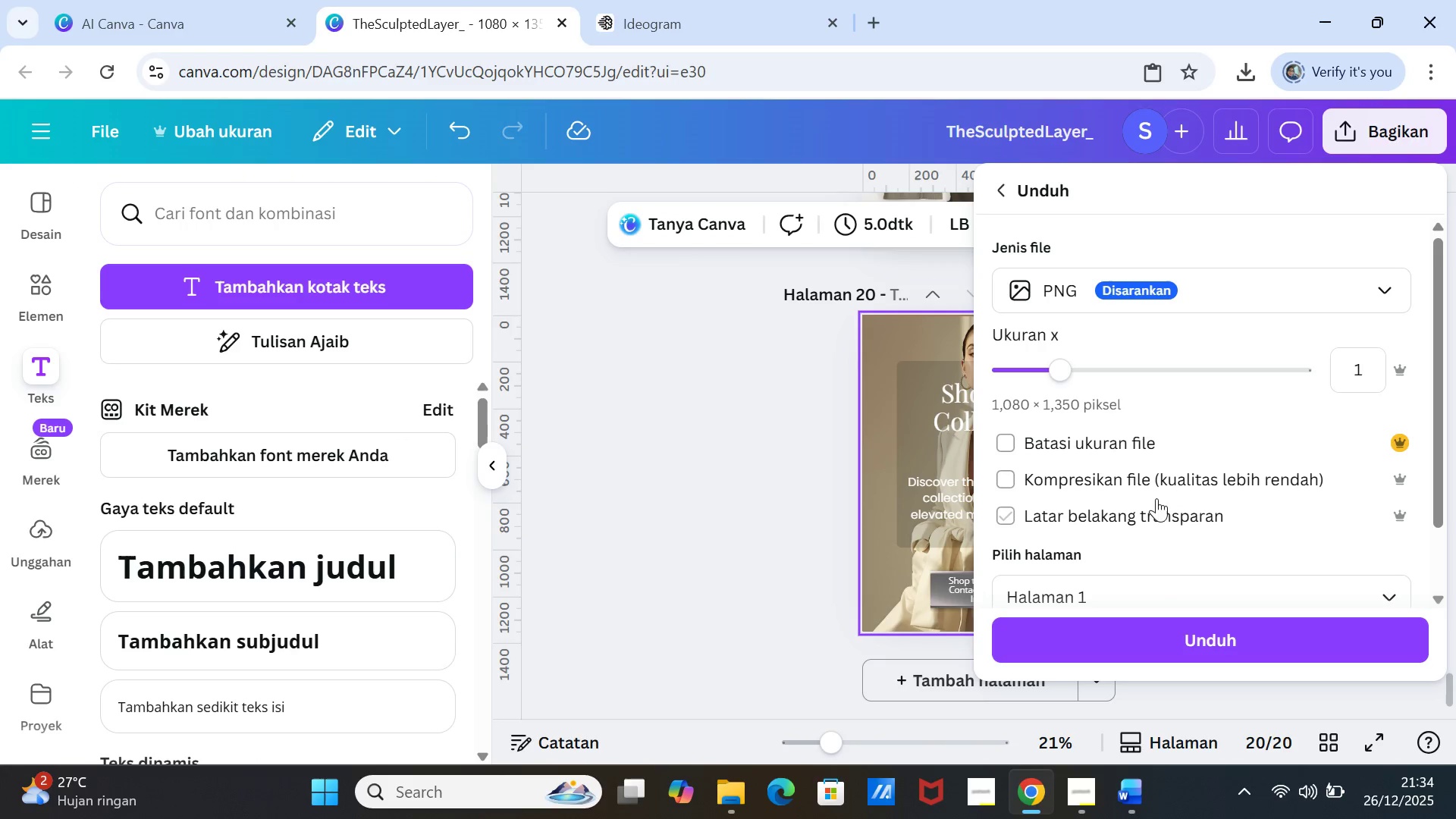 
scroll: coordinate [1188, 496], scroll_direction: down, amount: 3.0
 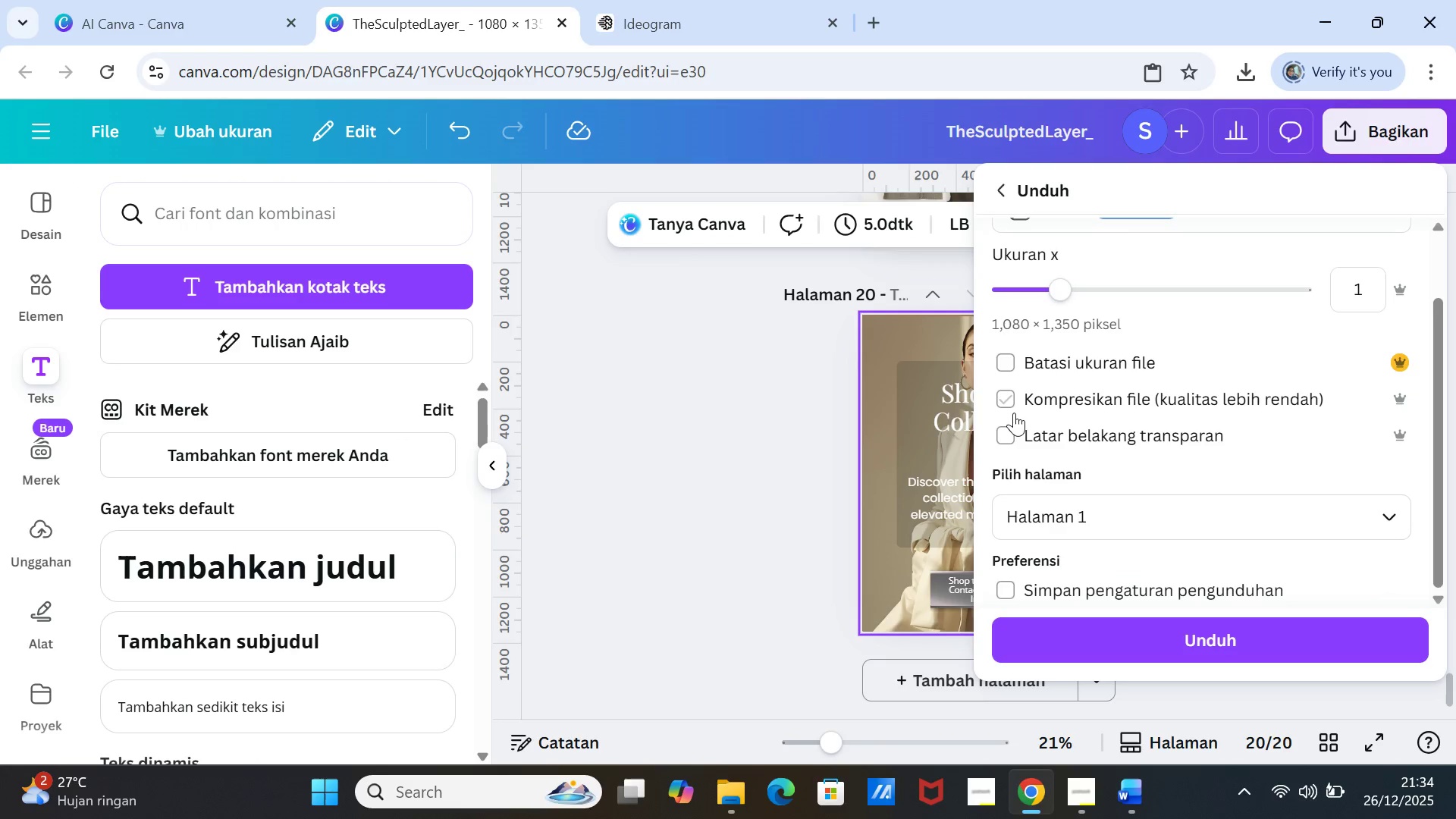 
left_click([1011, 393])
 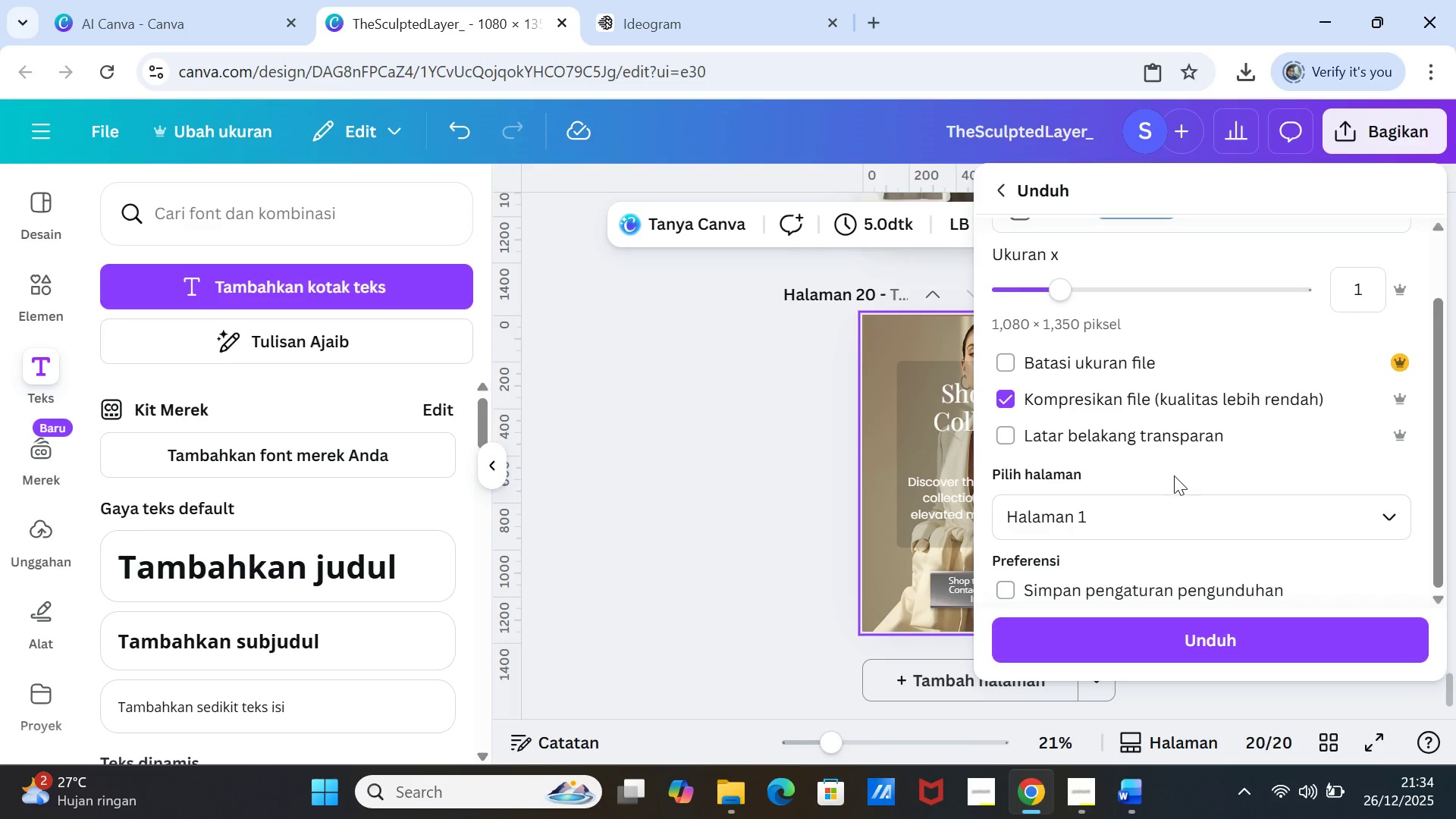 
scroll: coordinate [1174, 475], scroll_direction: down, amount: 1.0
 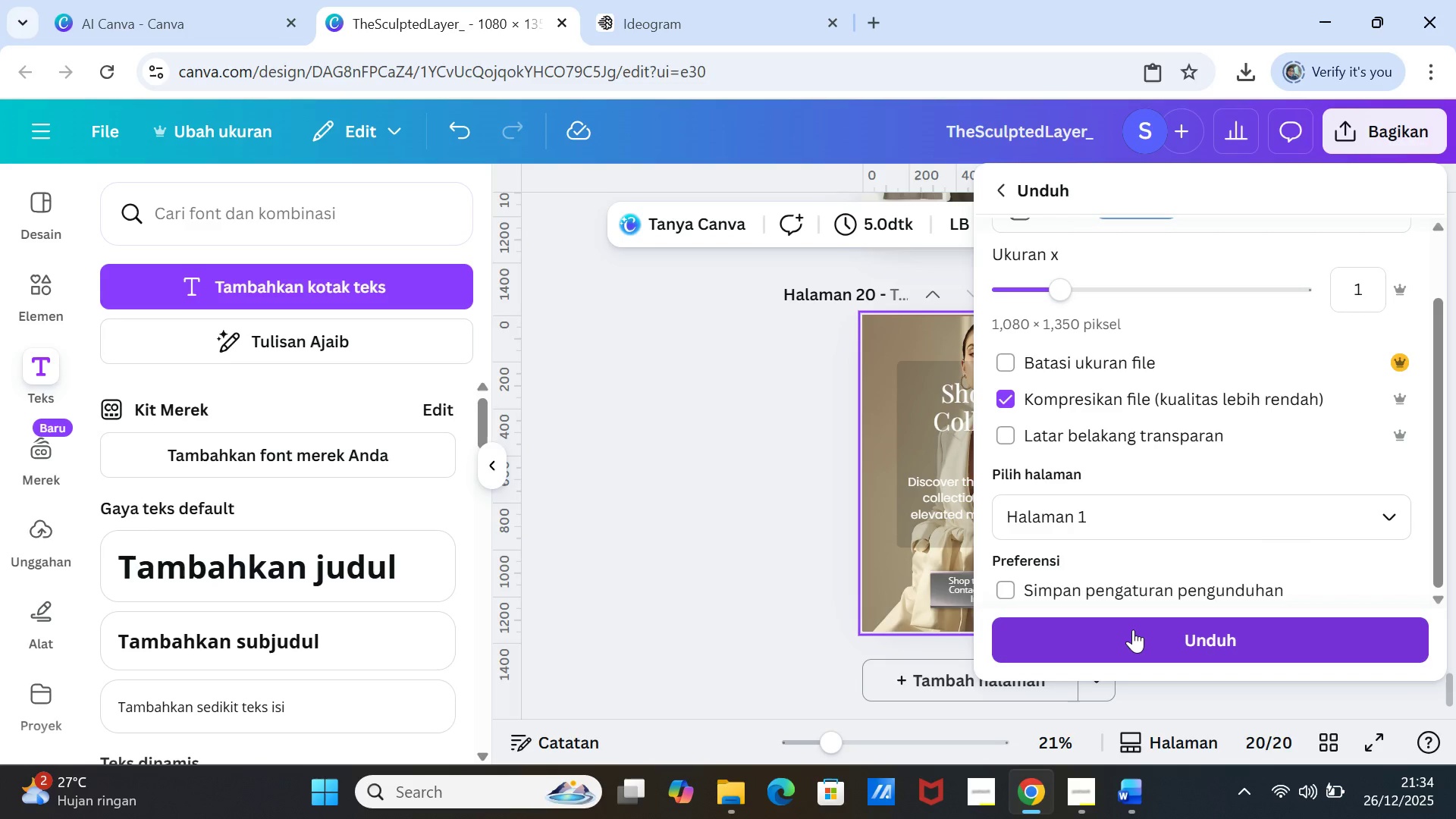 
left_click([1133, 629])
 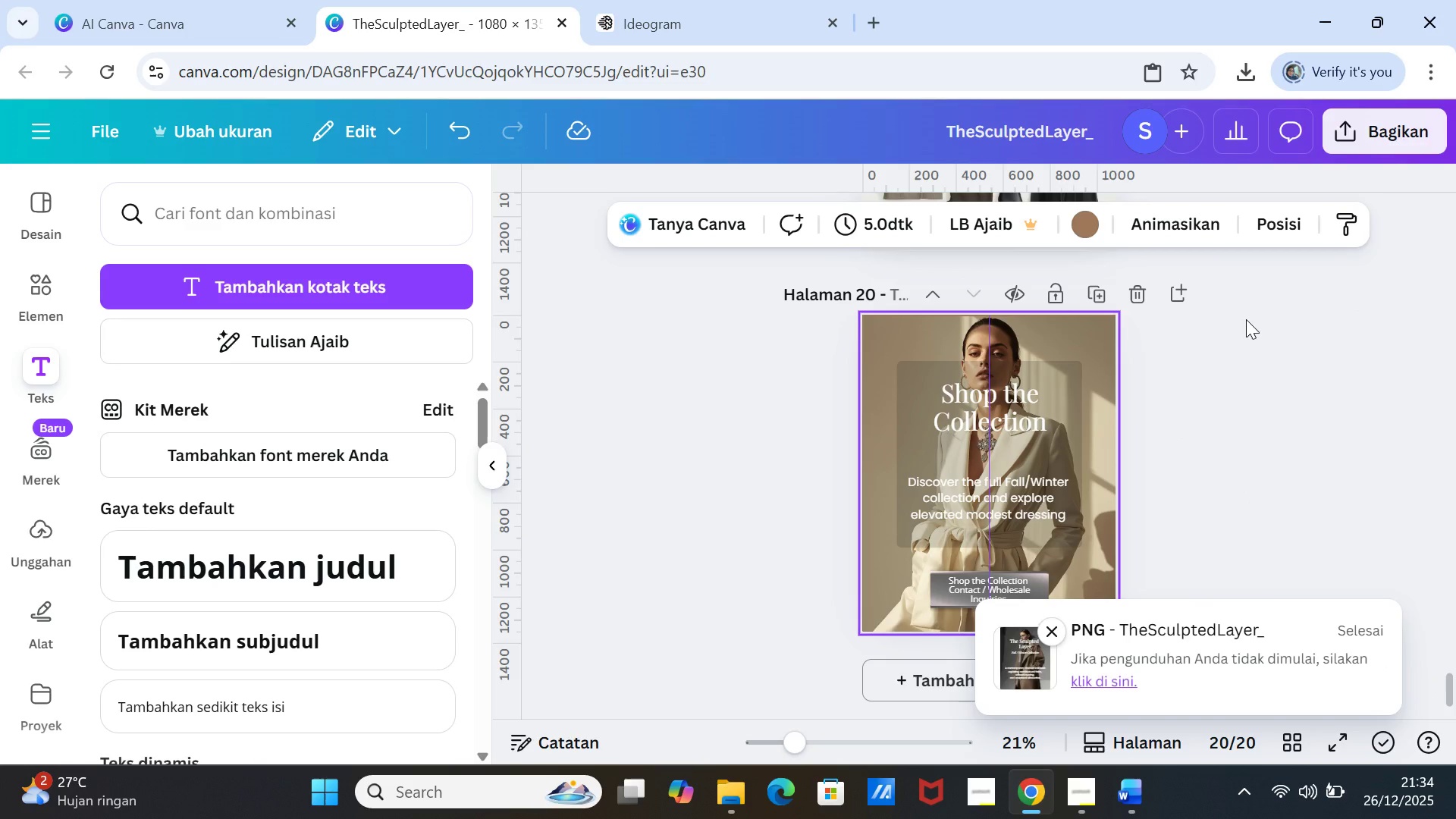 
wait(6.8)
 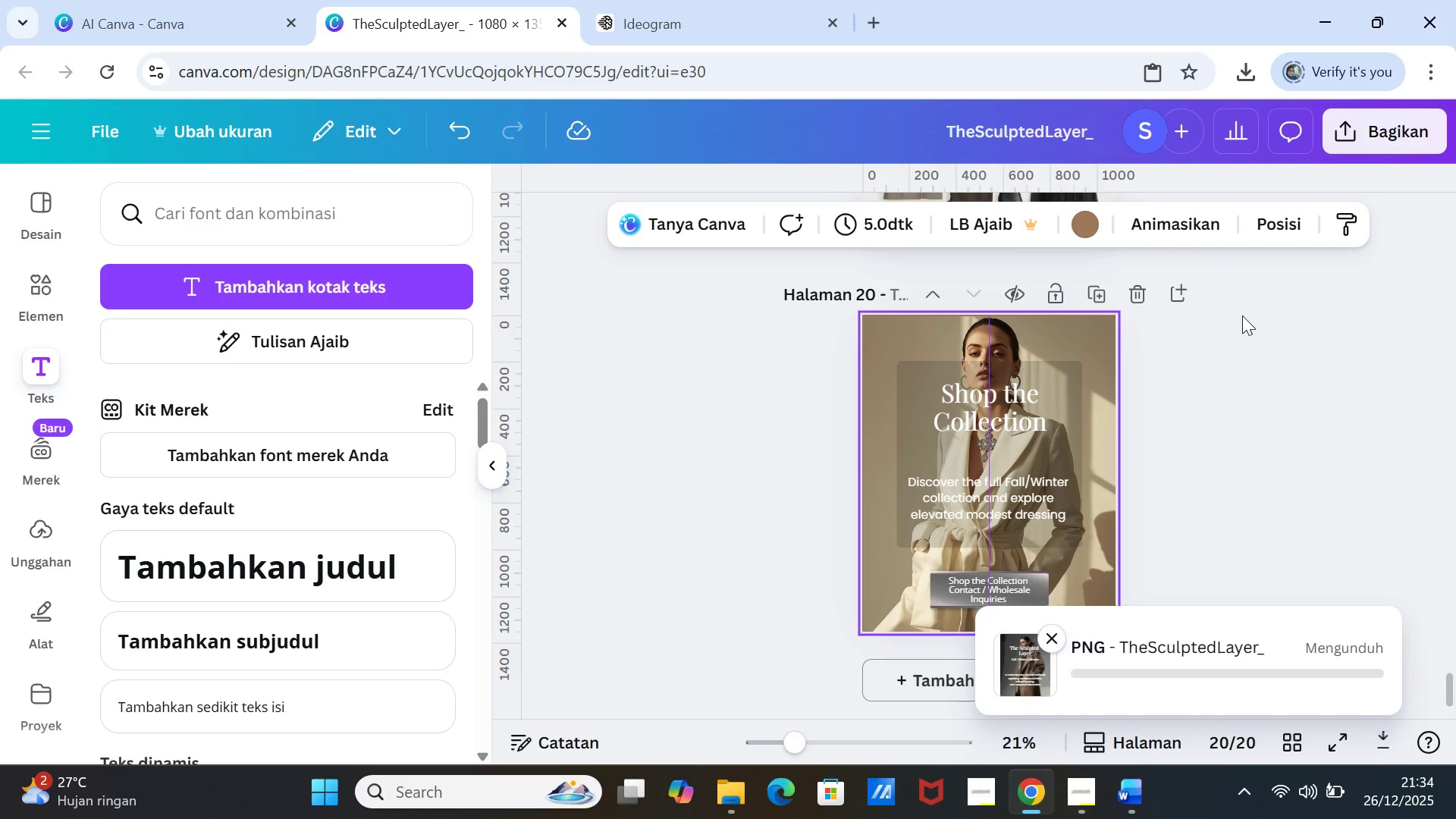 
left_click([1348, 145])
 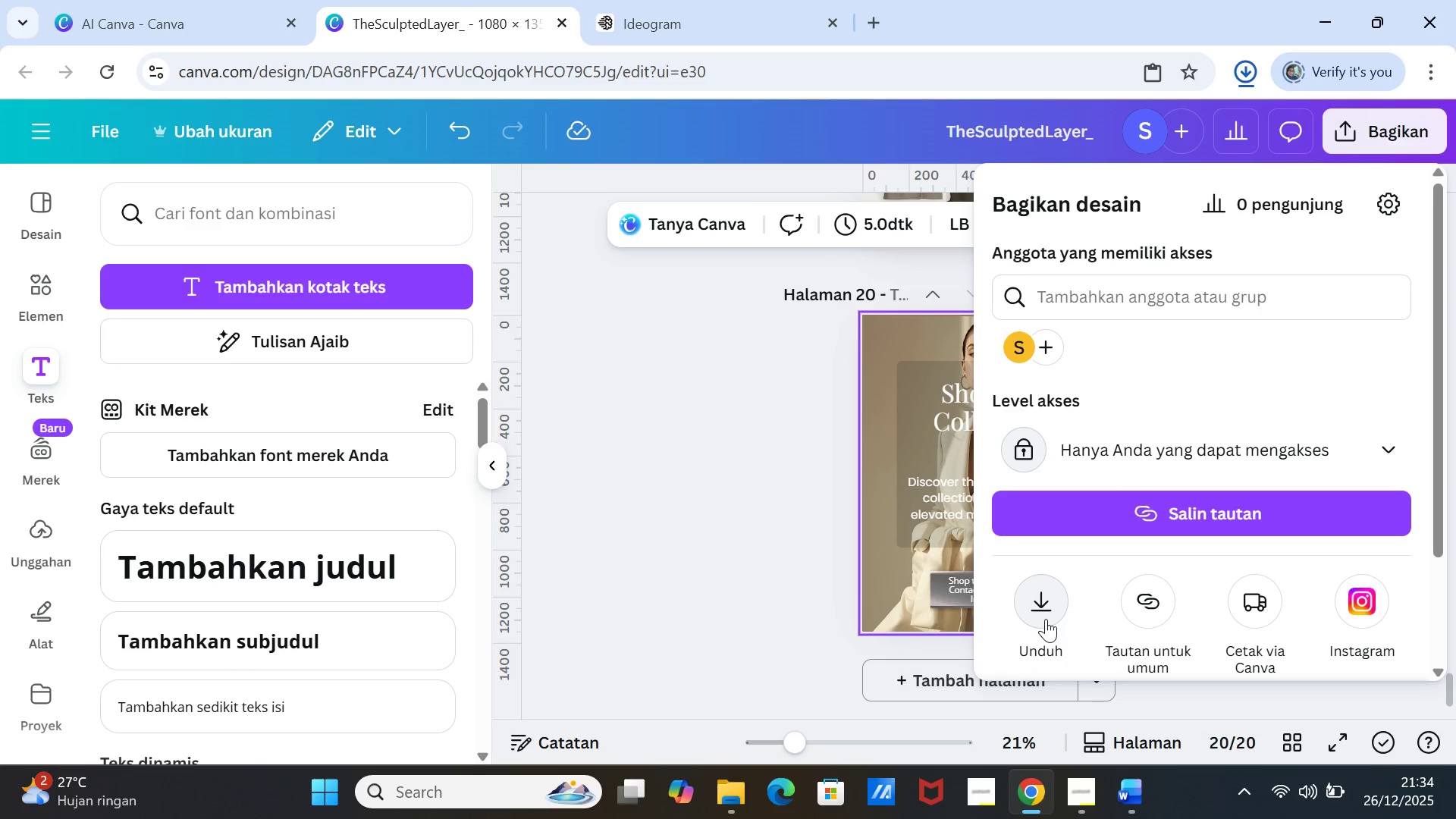 
left_click([1043, 610])
 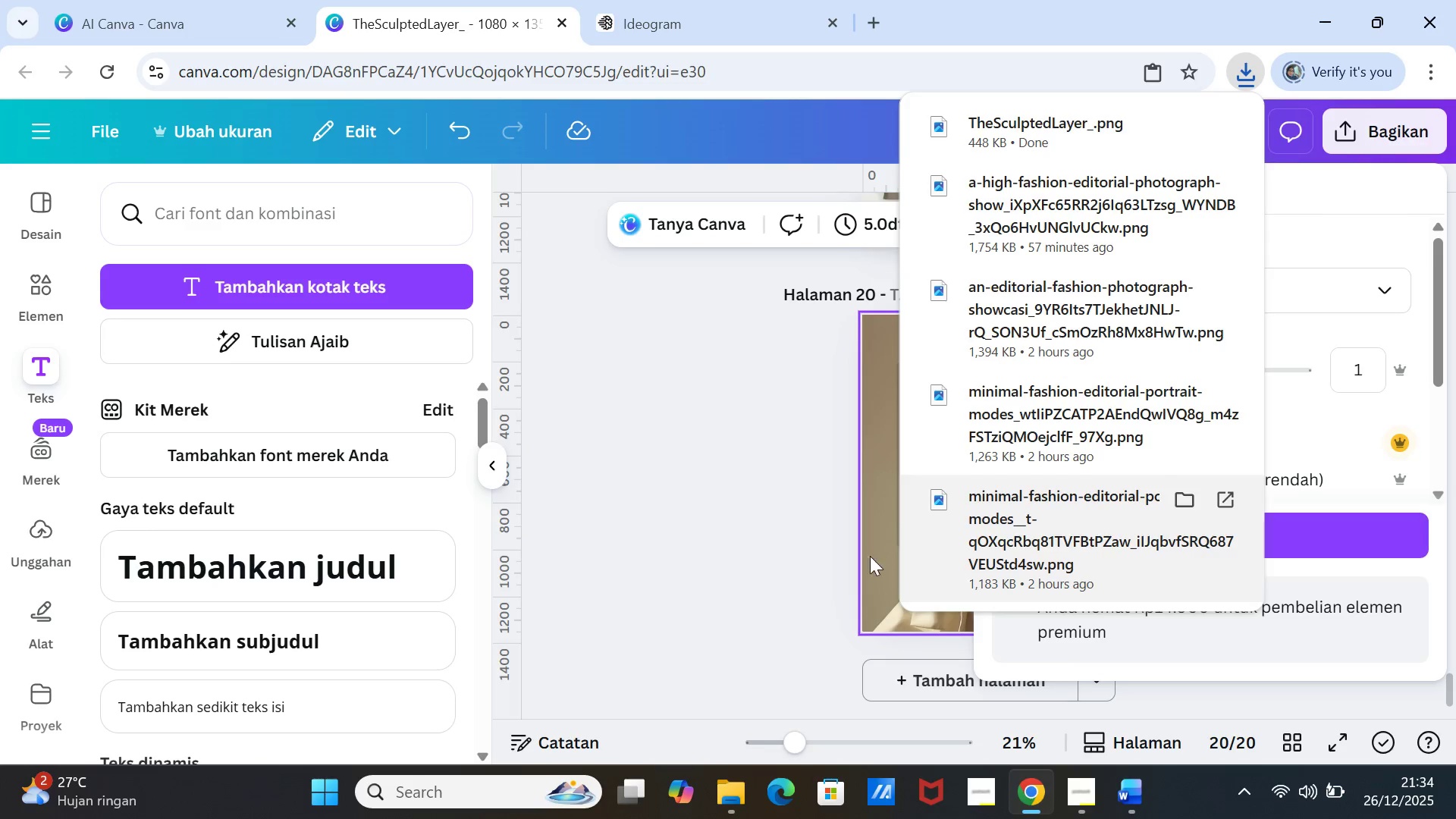 
left_click([689, 500])
 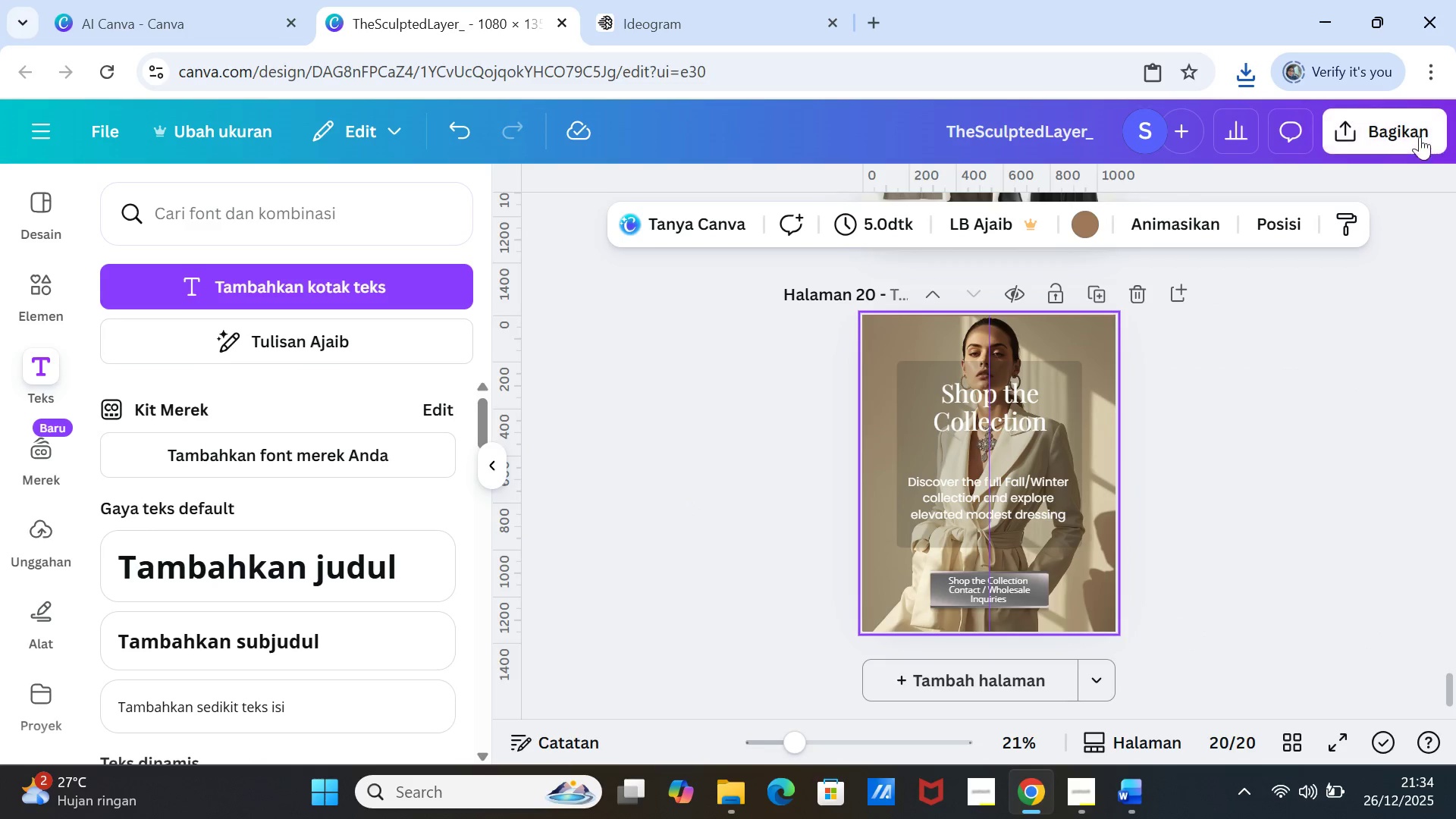 
left_click([1406, 127])
 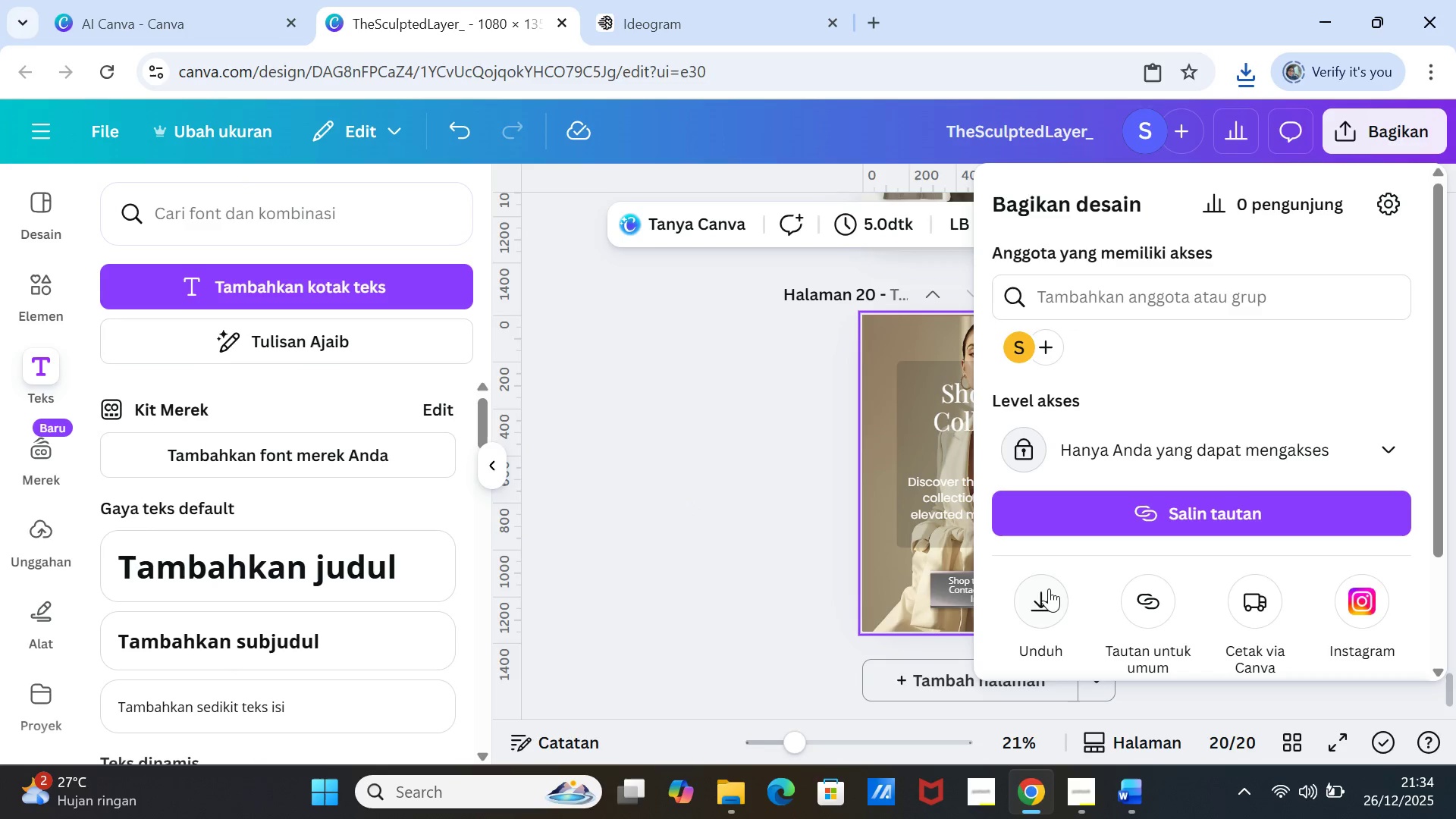 
left_click([1046, 598])
 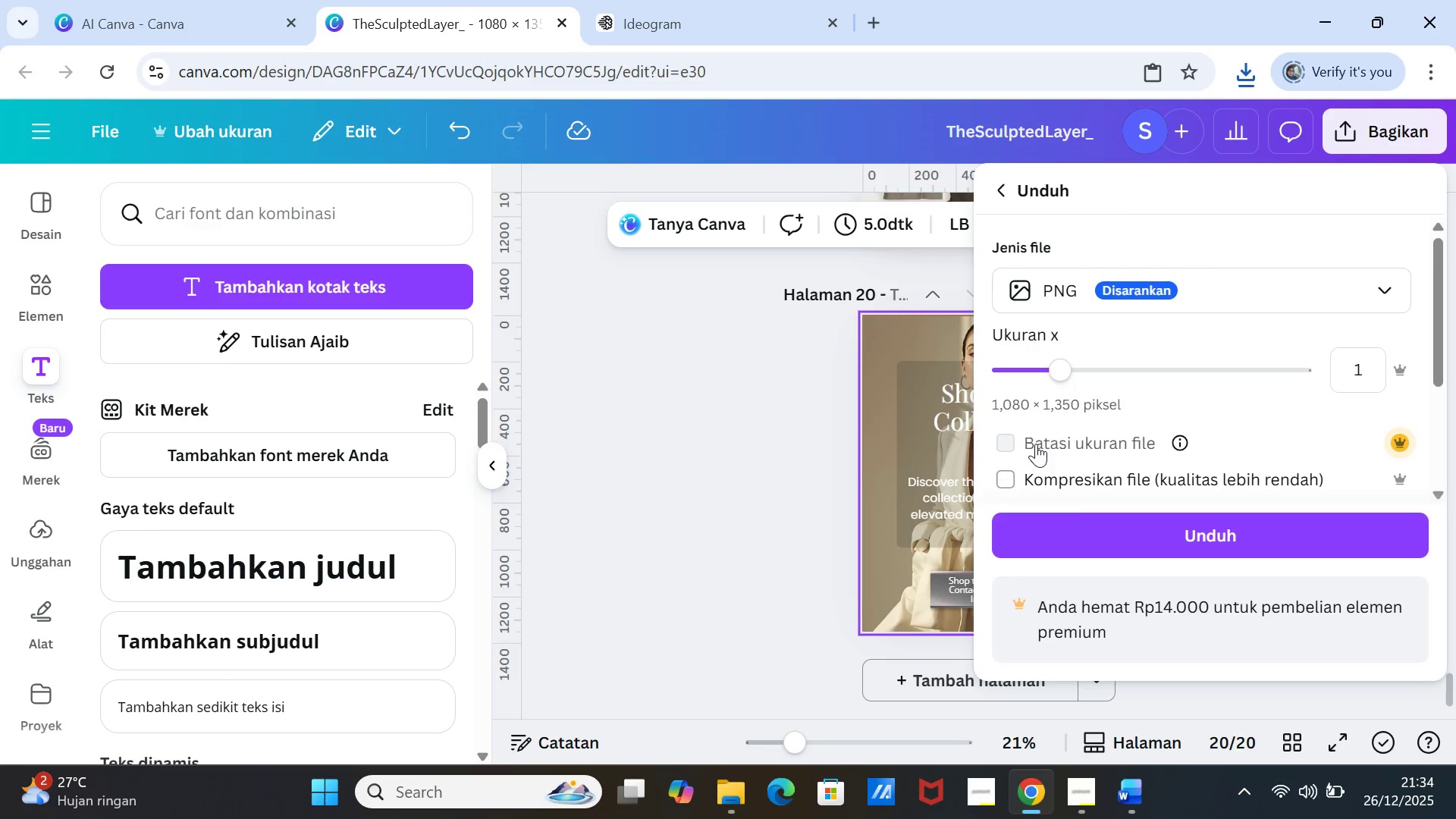 
scroll: coordinate [1049, 441], scroll_direction: down, amount: 1.0
 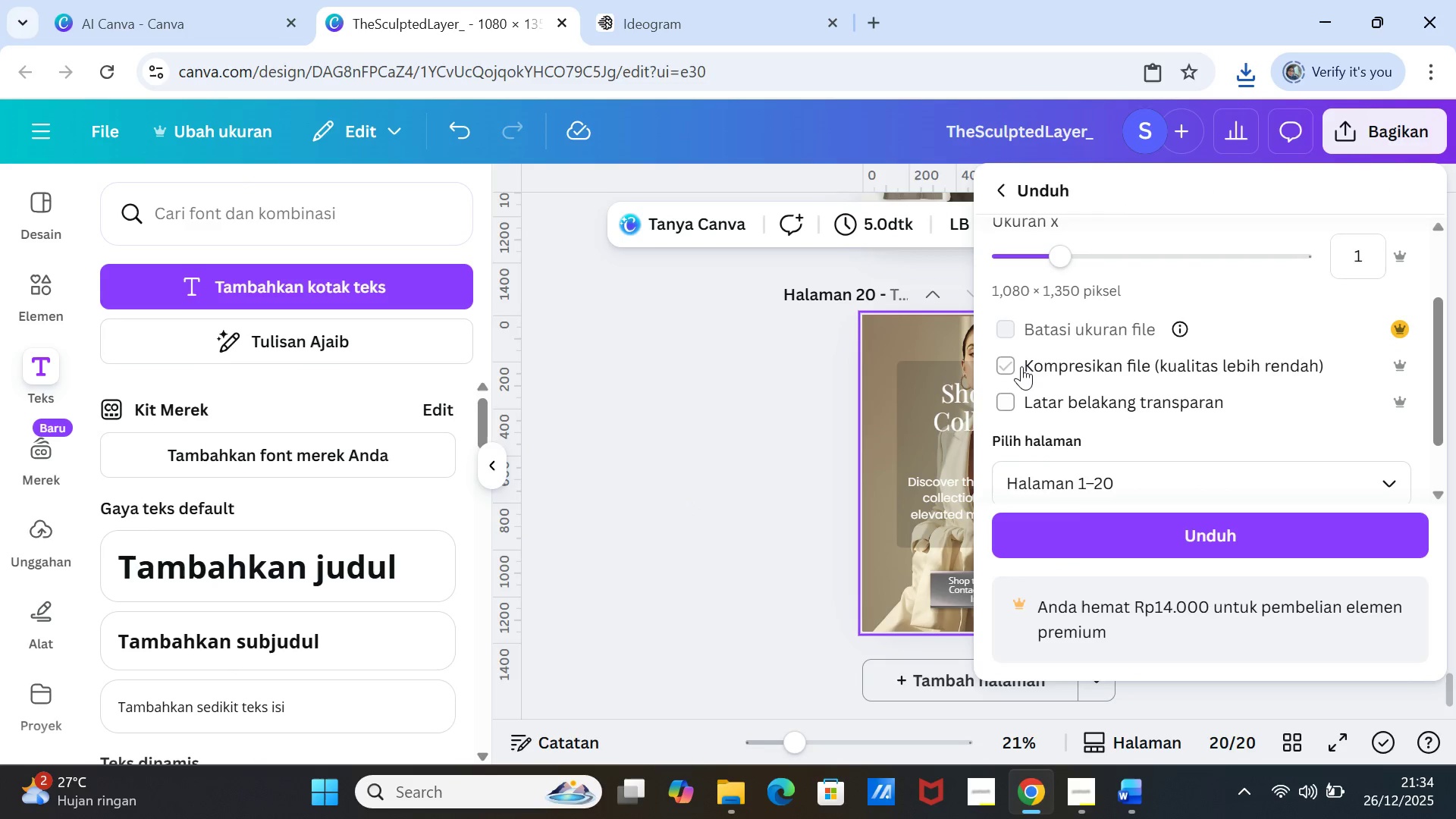 
left_click([1021, 366])
 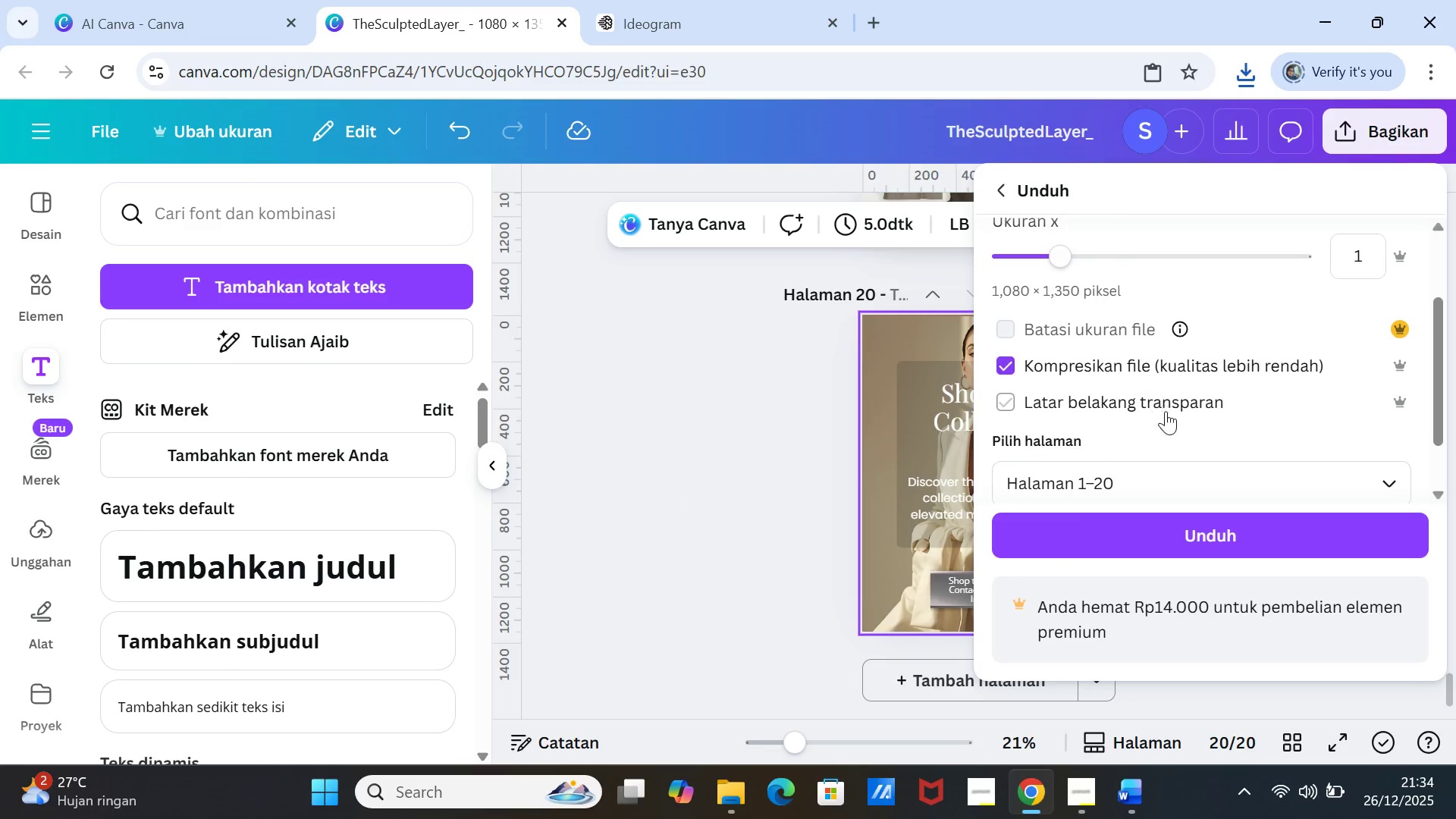 
scroll: coordinate [1121, 460], scroll_direction: down, amount: 2.0
 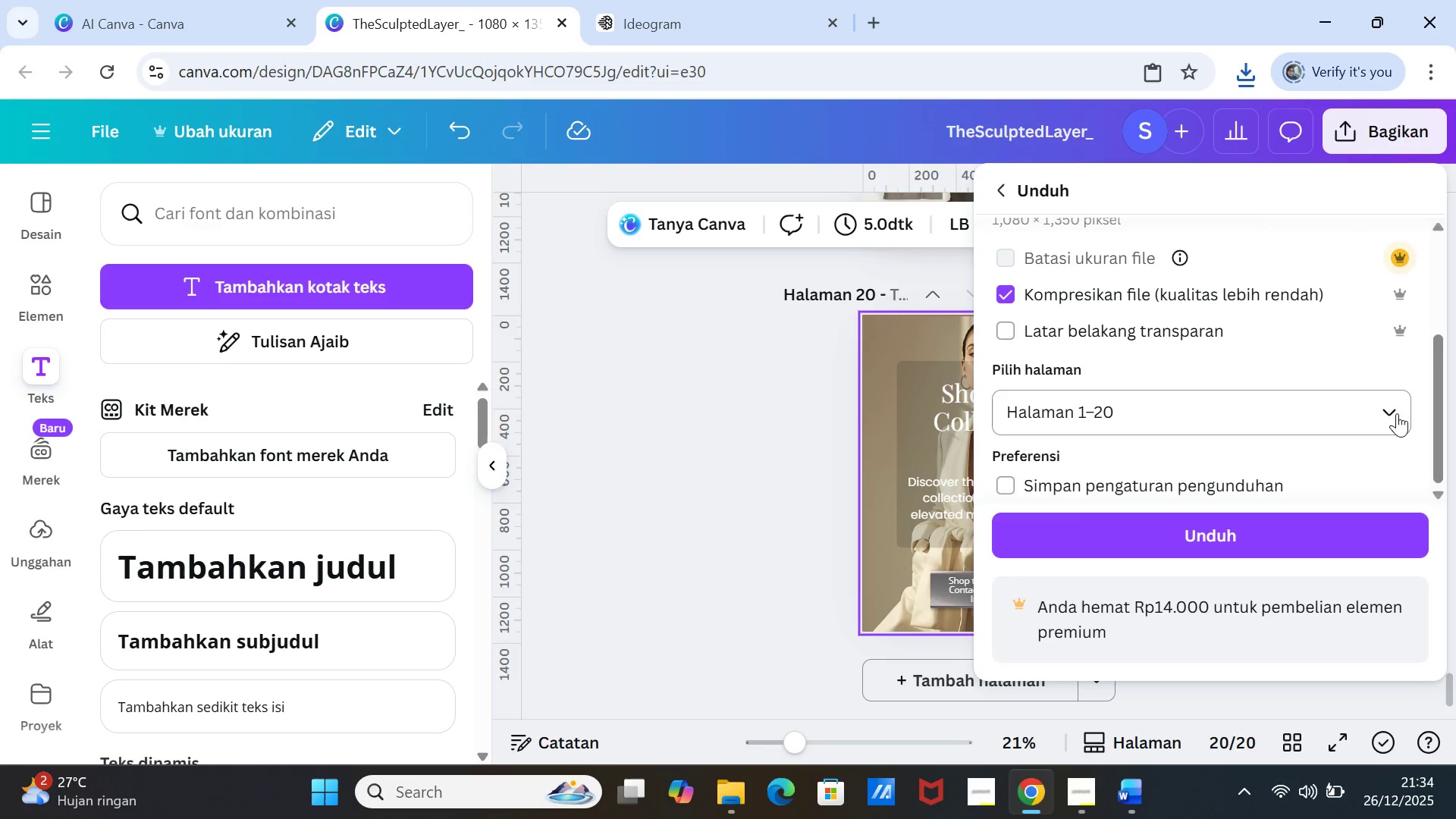 
left_click([1395, 414])
 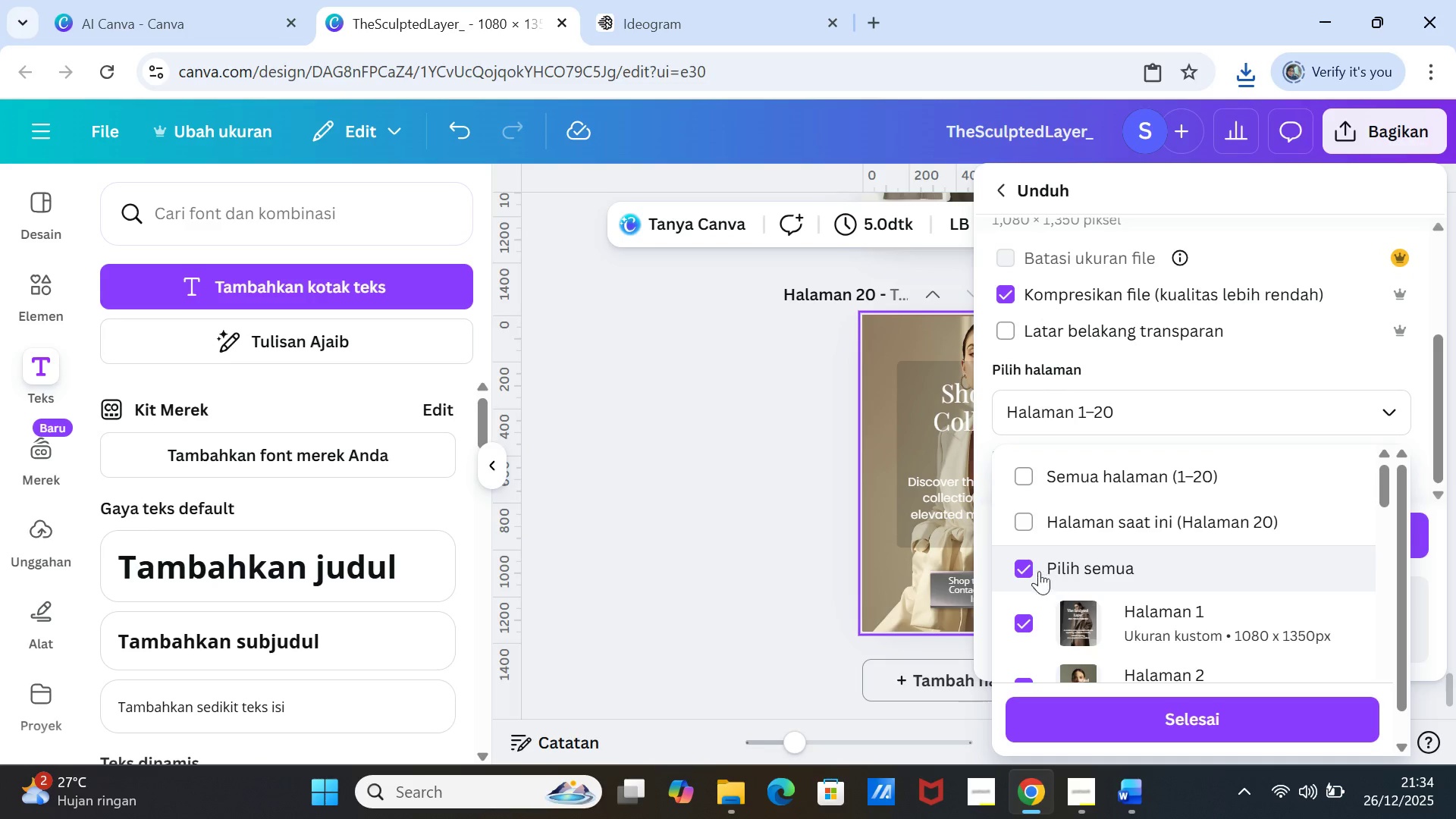 
left_click([1031, 563])
 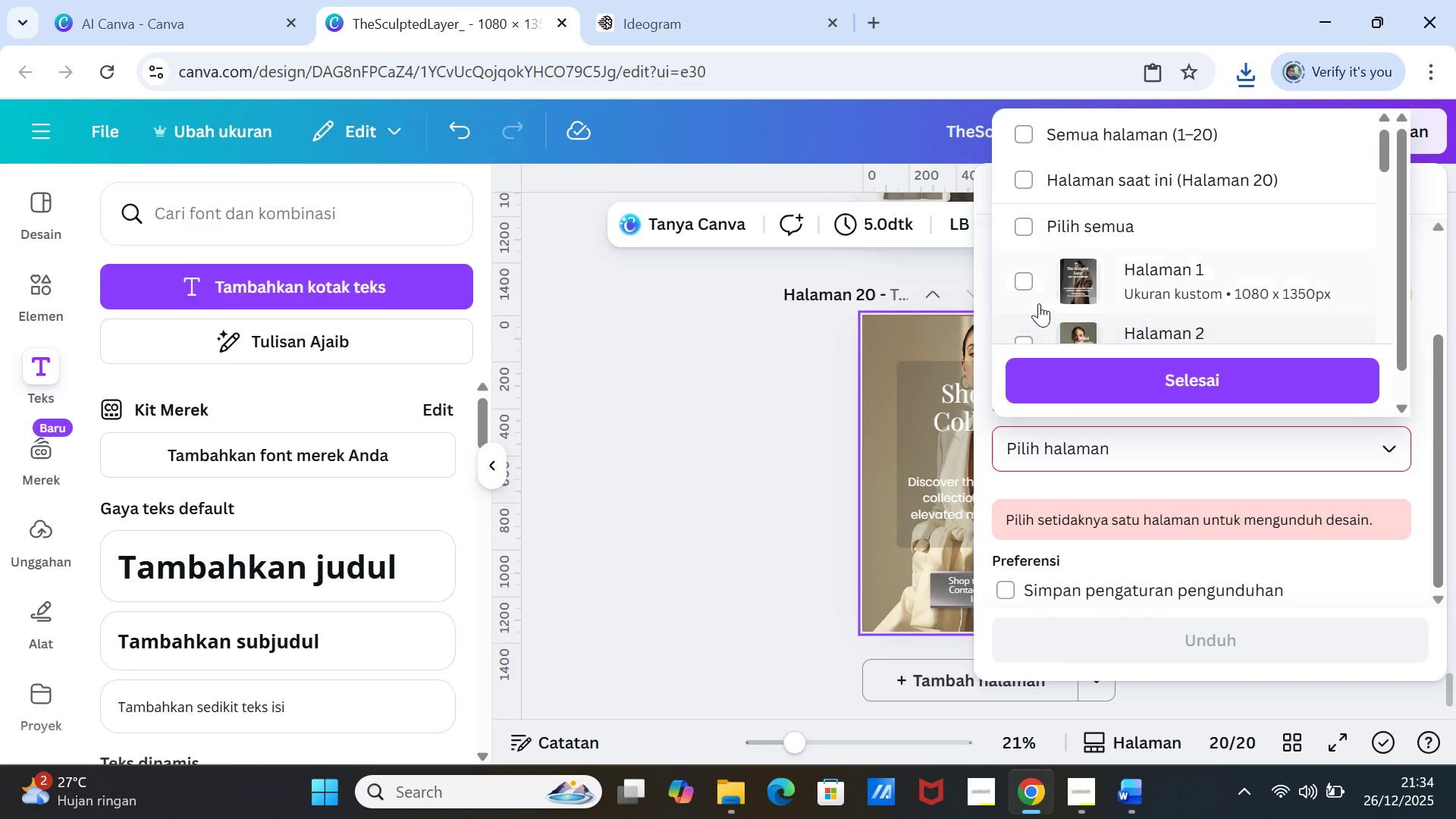 
scroll: coordinate [1039, 303], scroll_direction: down, amount: 1.0
 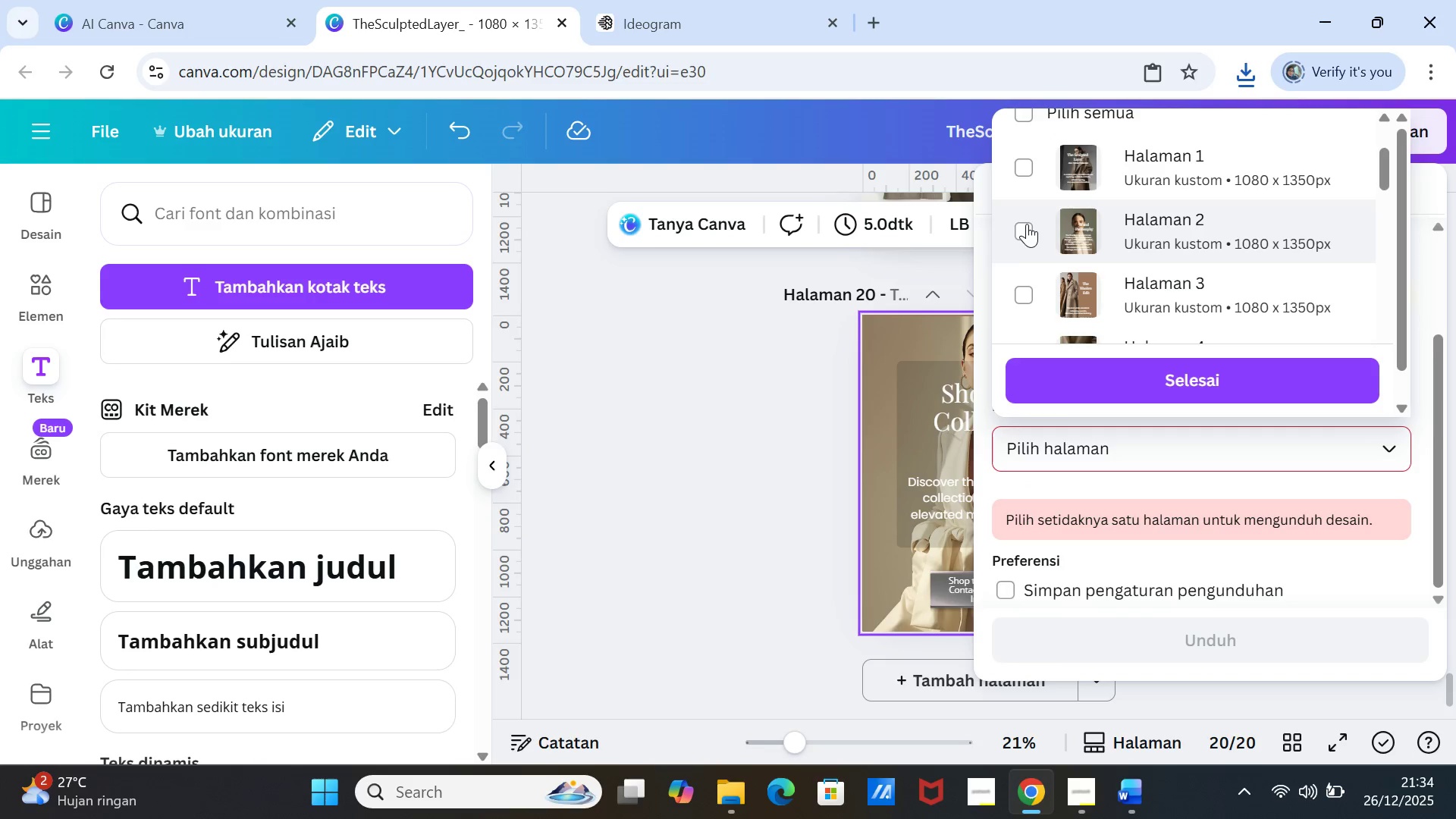 
left_click([1027, 223])
 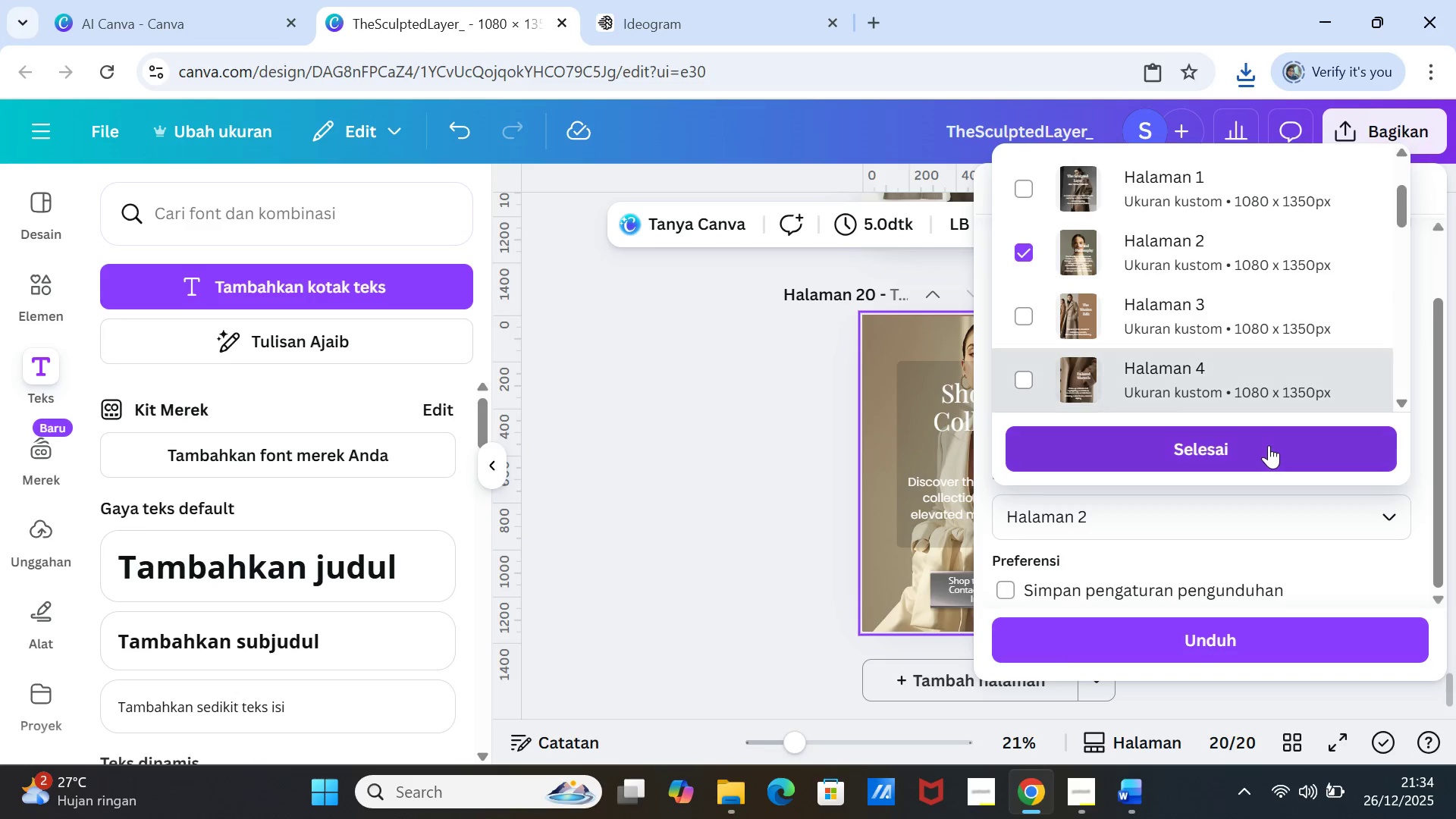 
left_click([1269, 445])
 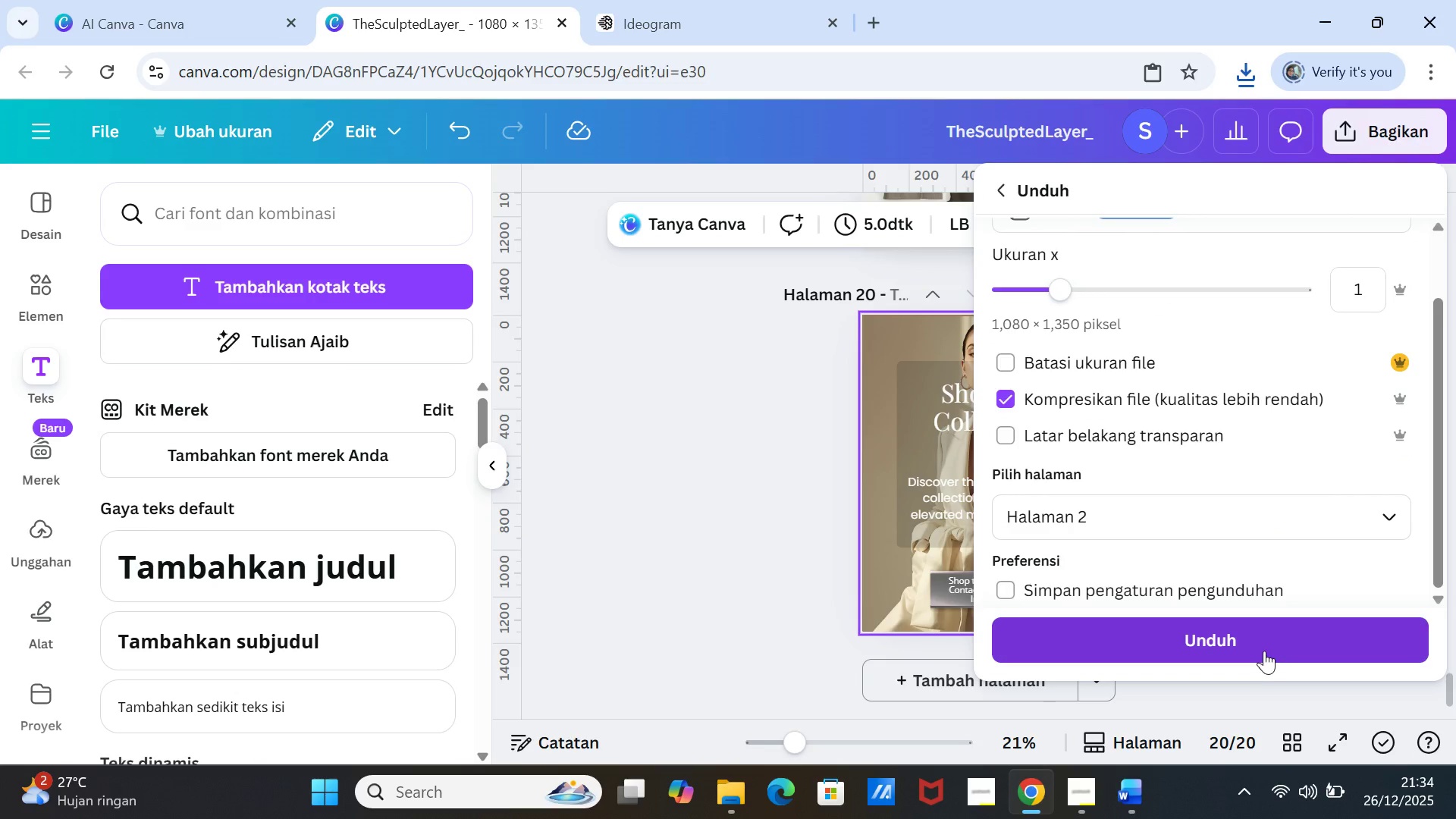 
left_click([1262, 645])
 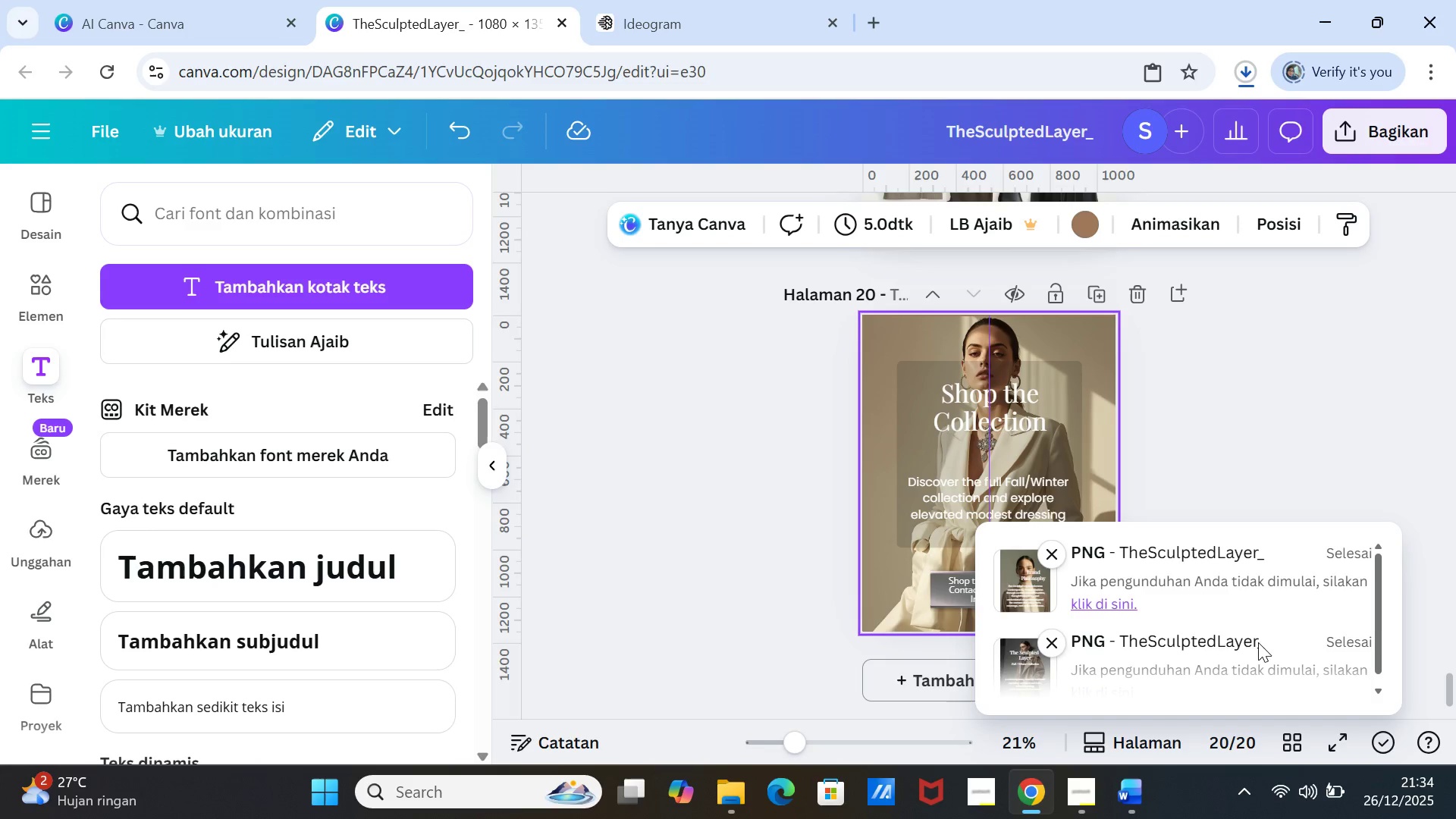 
wait(5.98)
 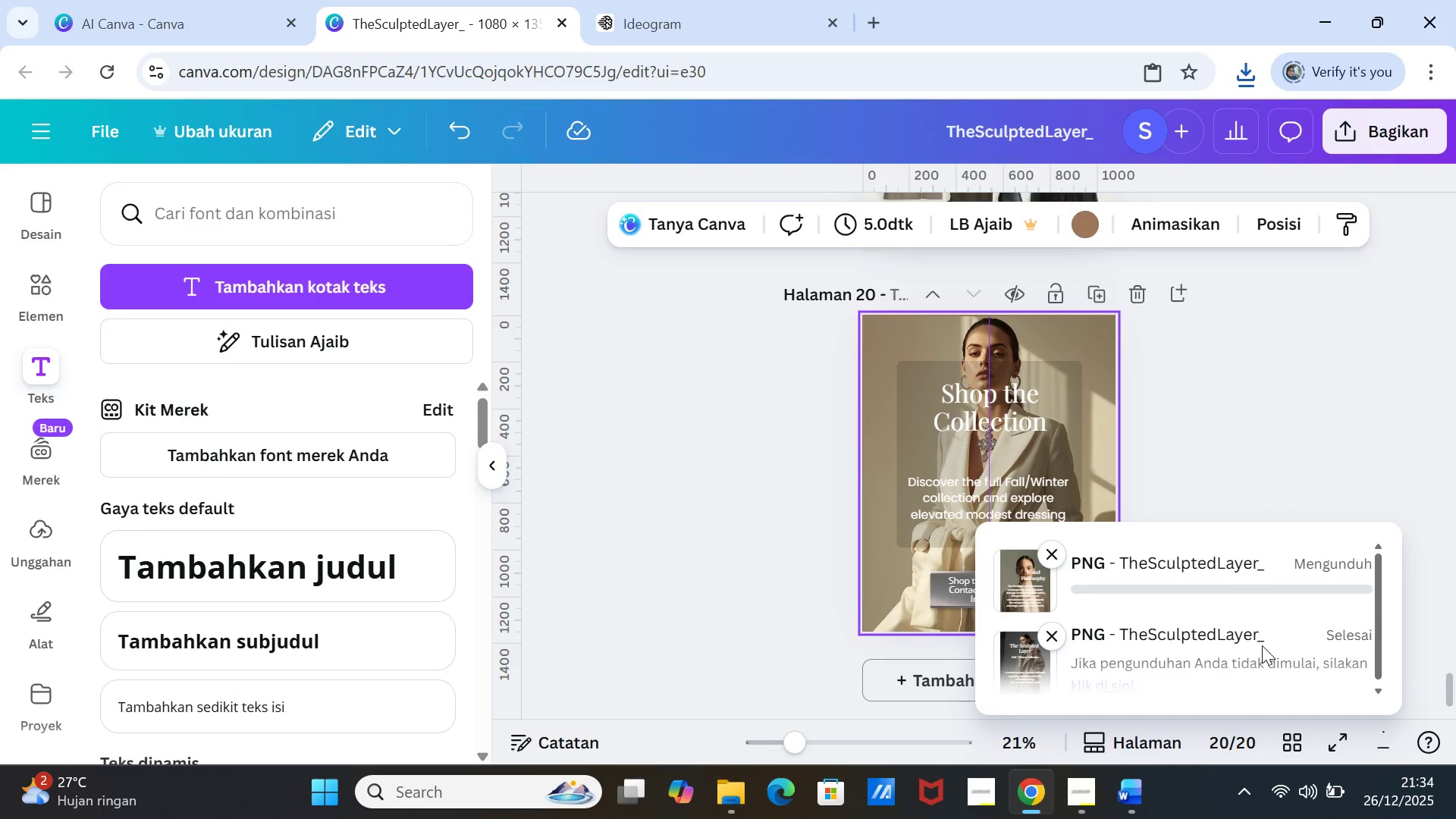 
left_click([1340, 130])
 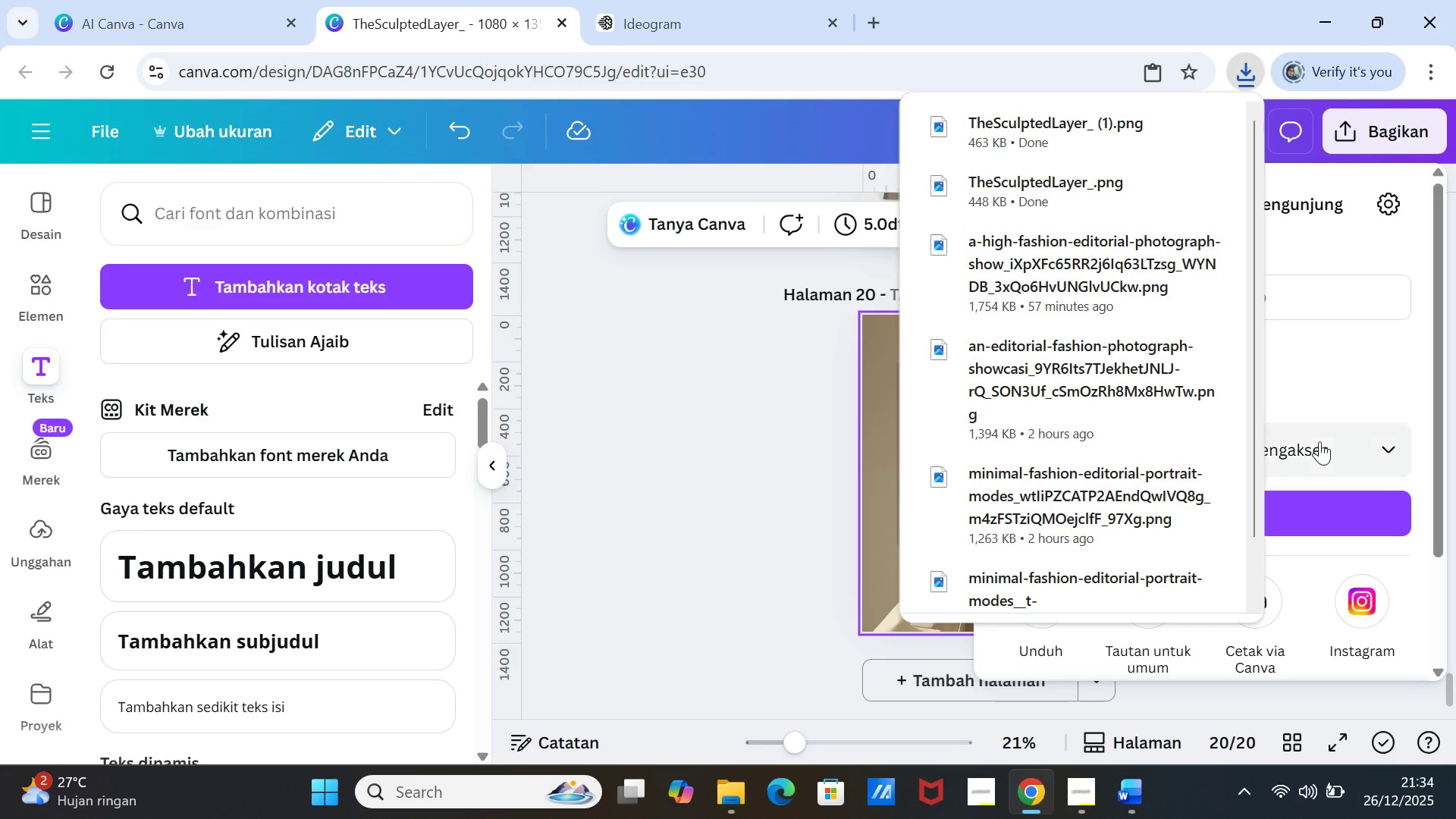 
left_click([712, 513])
 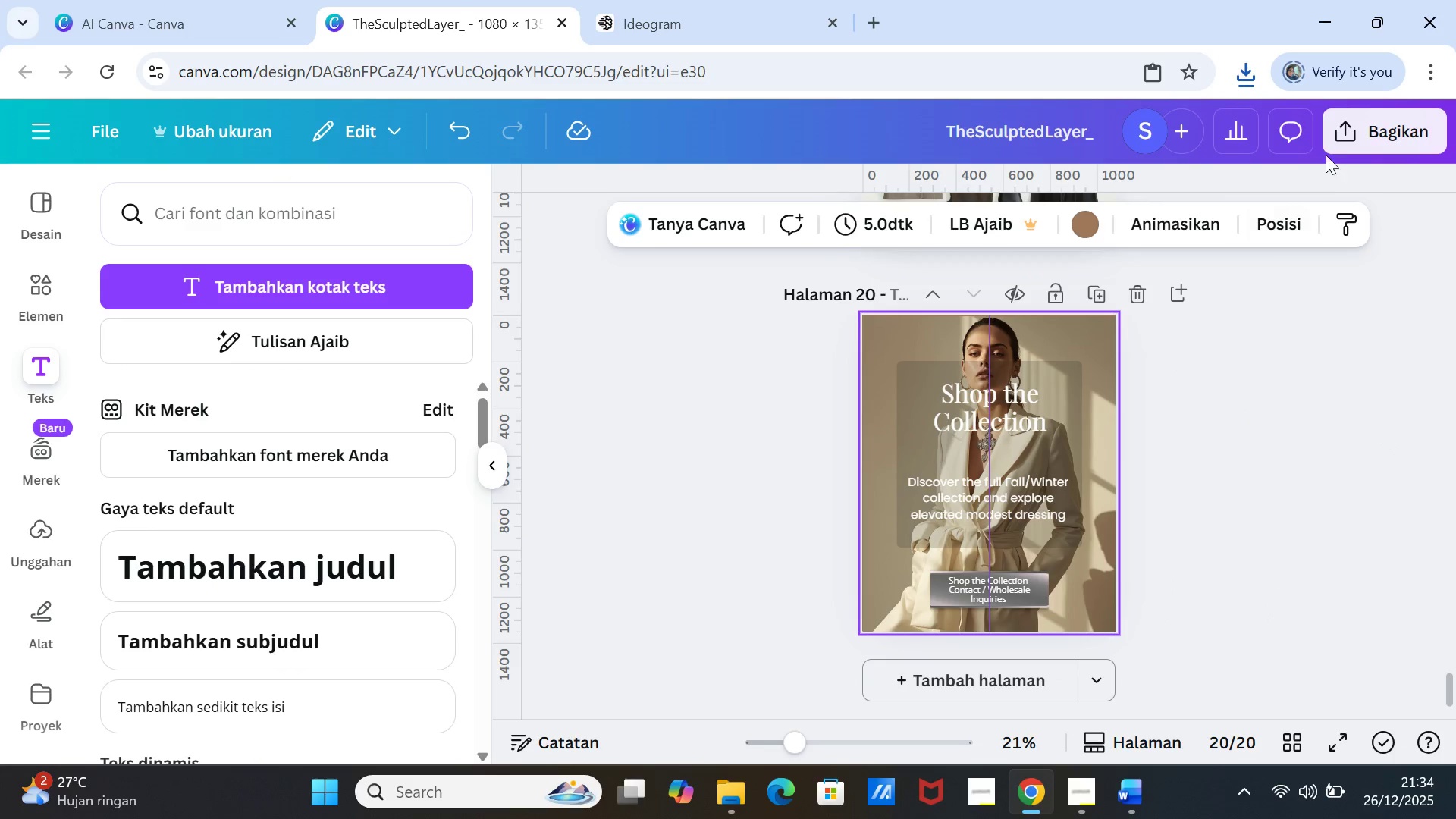 
left_click([1342, 136])
 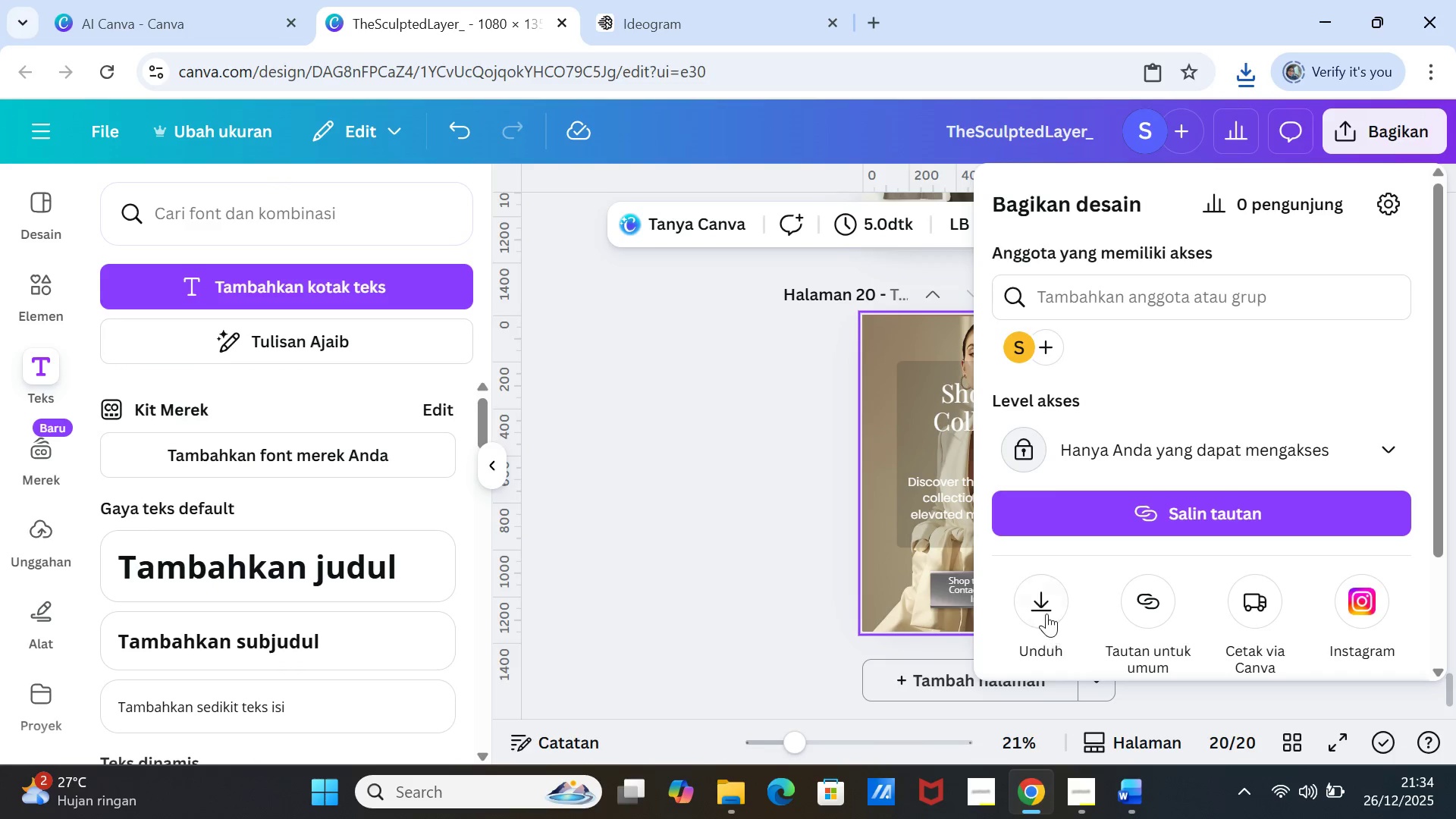 
left_click([1045, 607])
 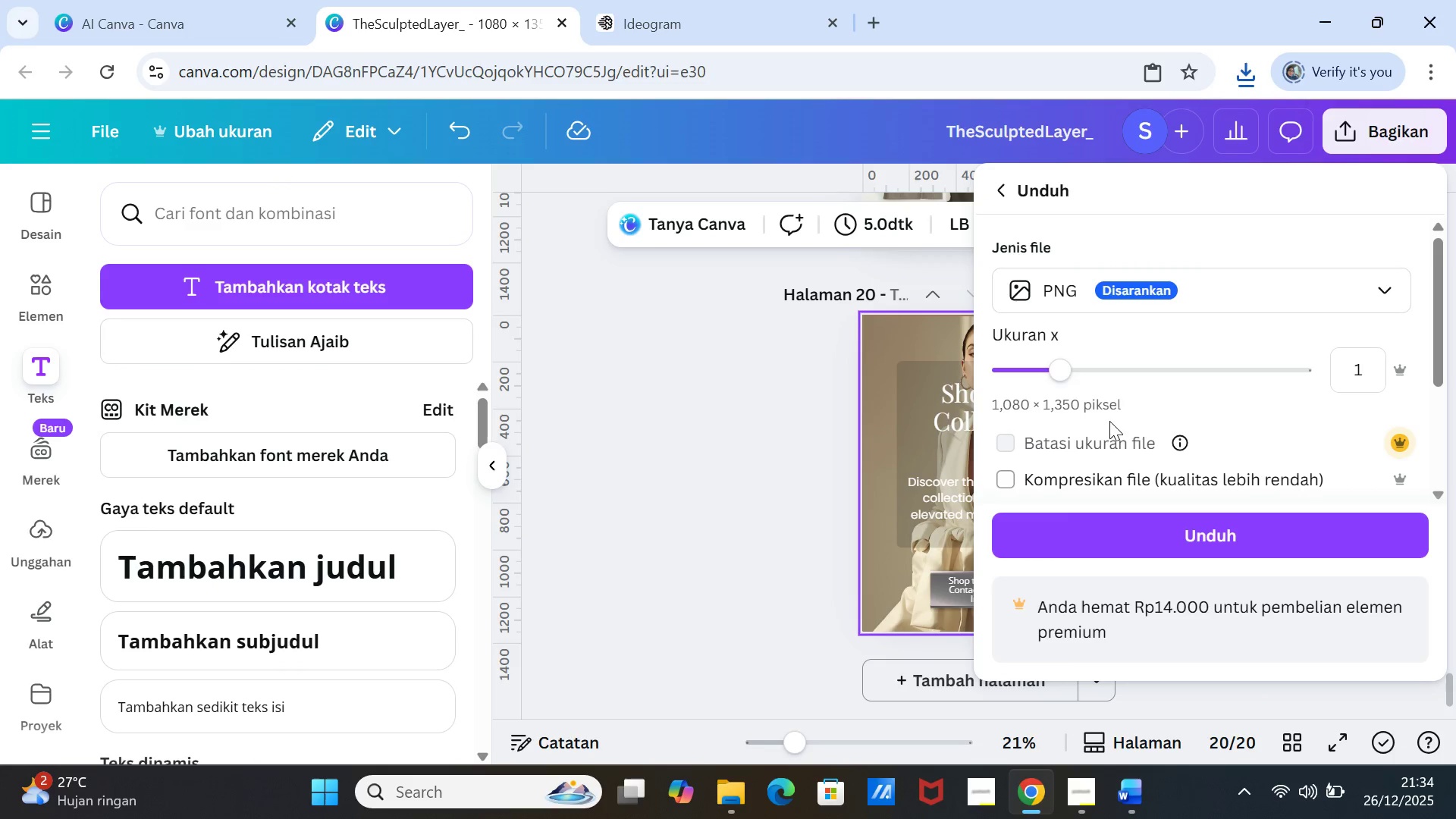 
scroll: coordinate [1089, 454], scroll_direction: down, amount: 1.0
 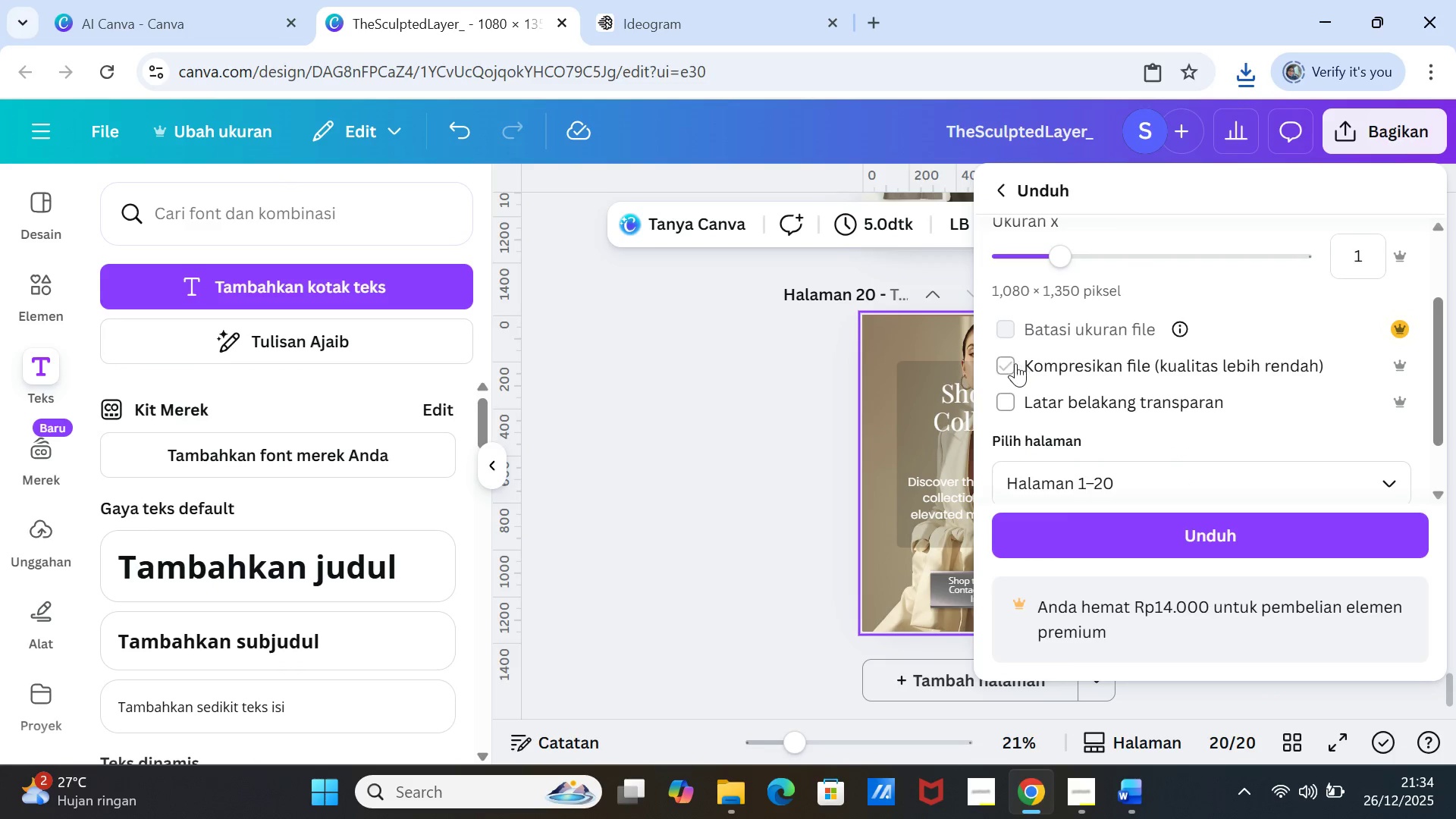 
left_click([1011, 363])
 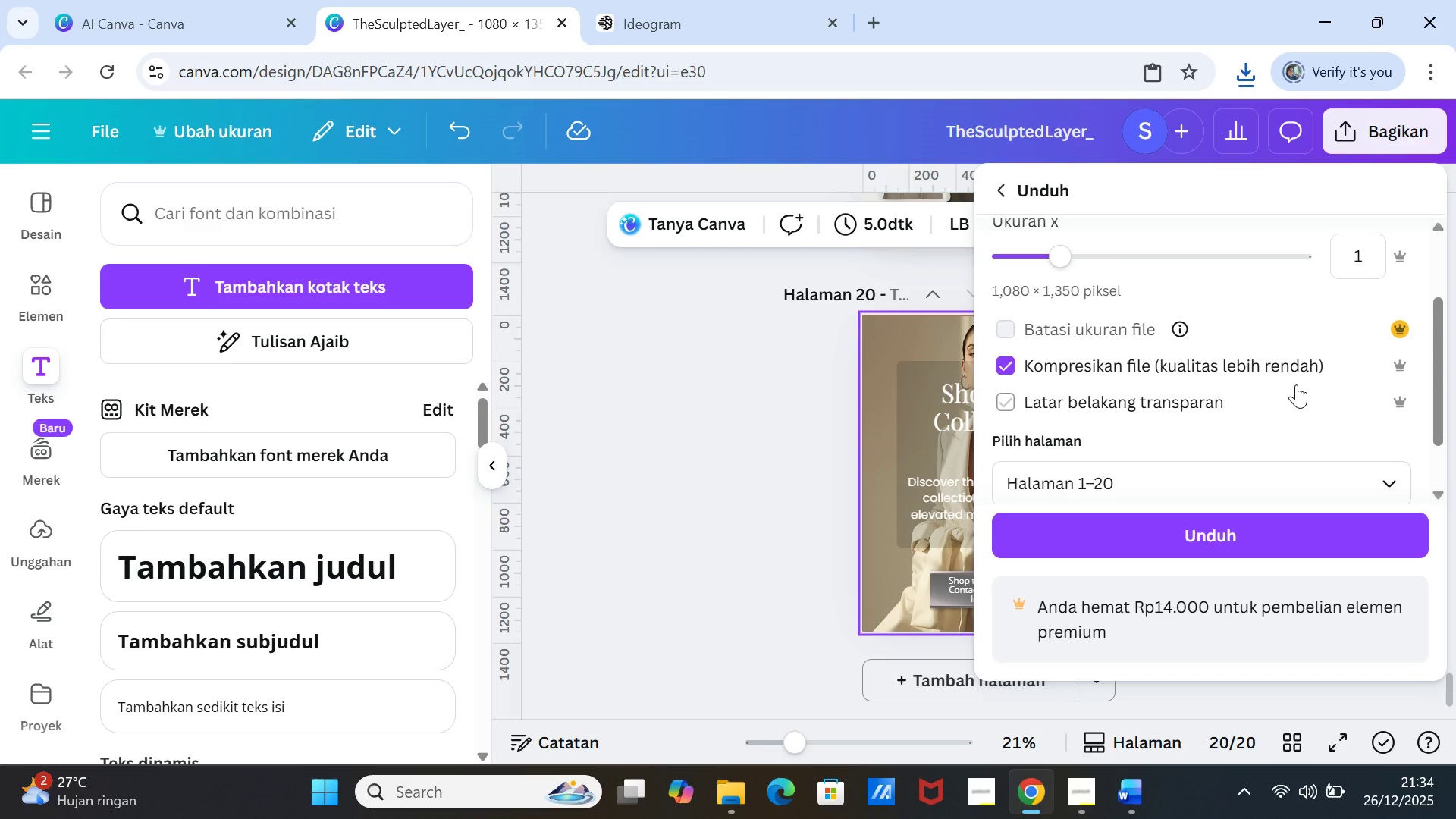 
scroll: coordinate [1296, 384], scroll_direction: down, amount: 2.0
 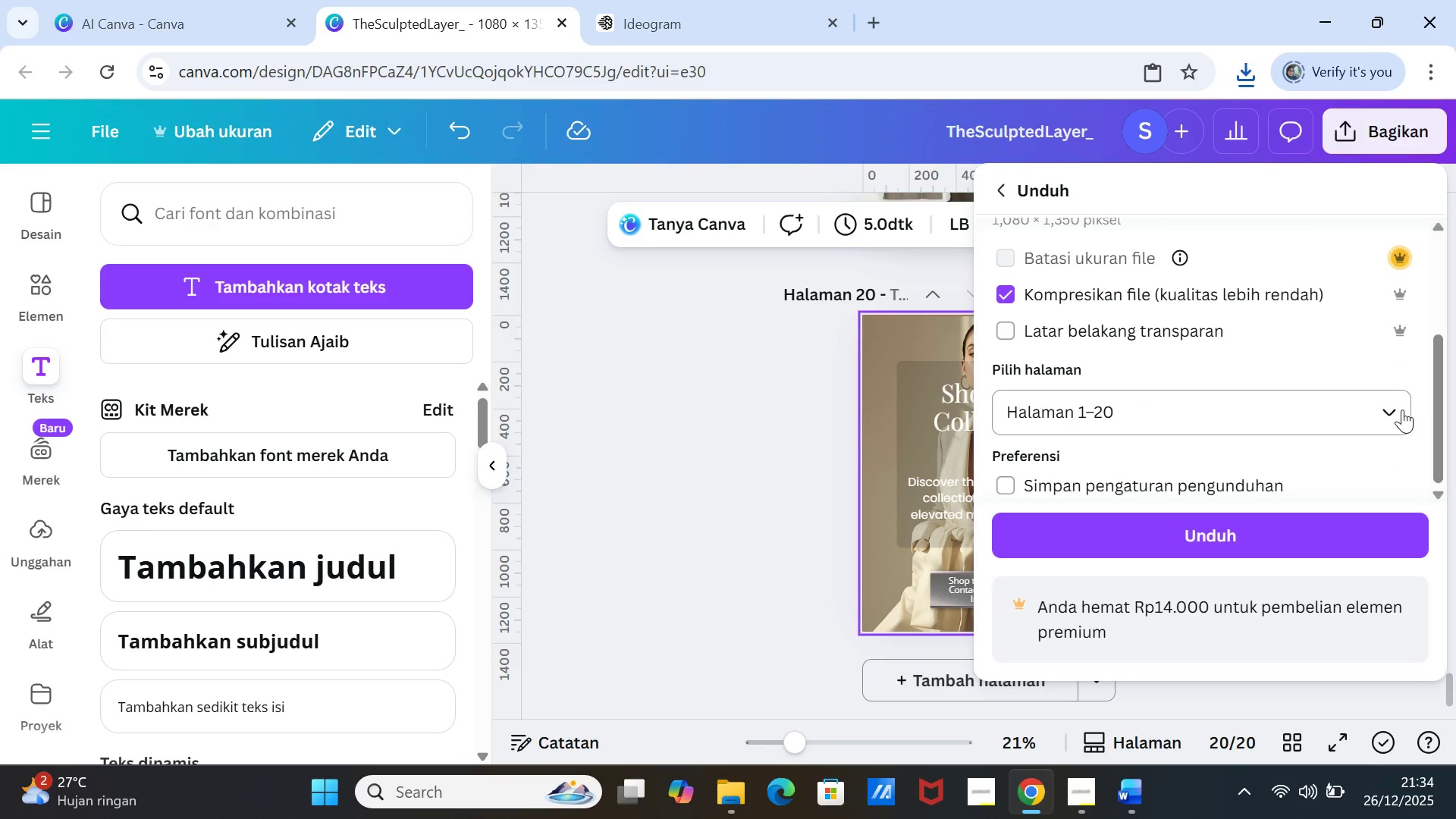 
left_click([1402, 410])
 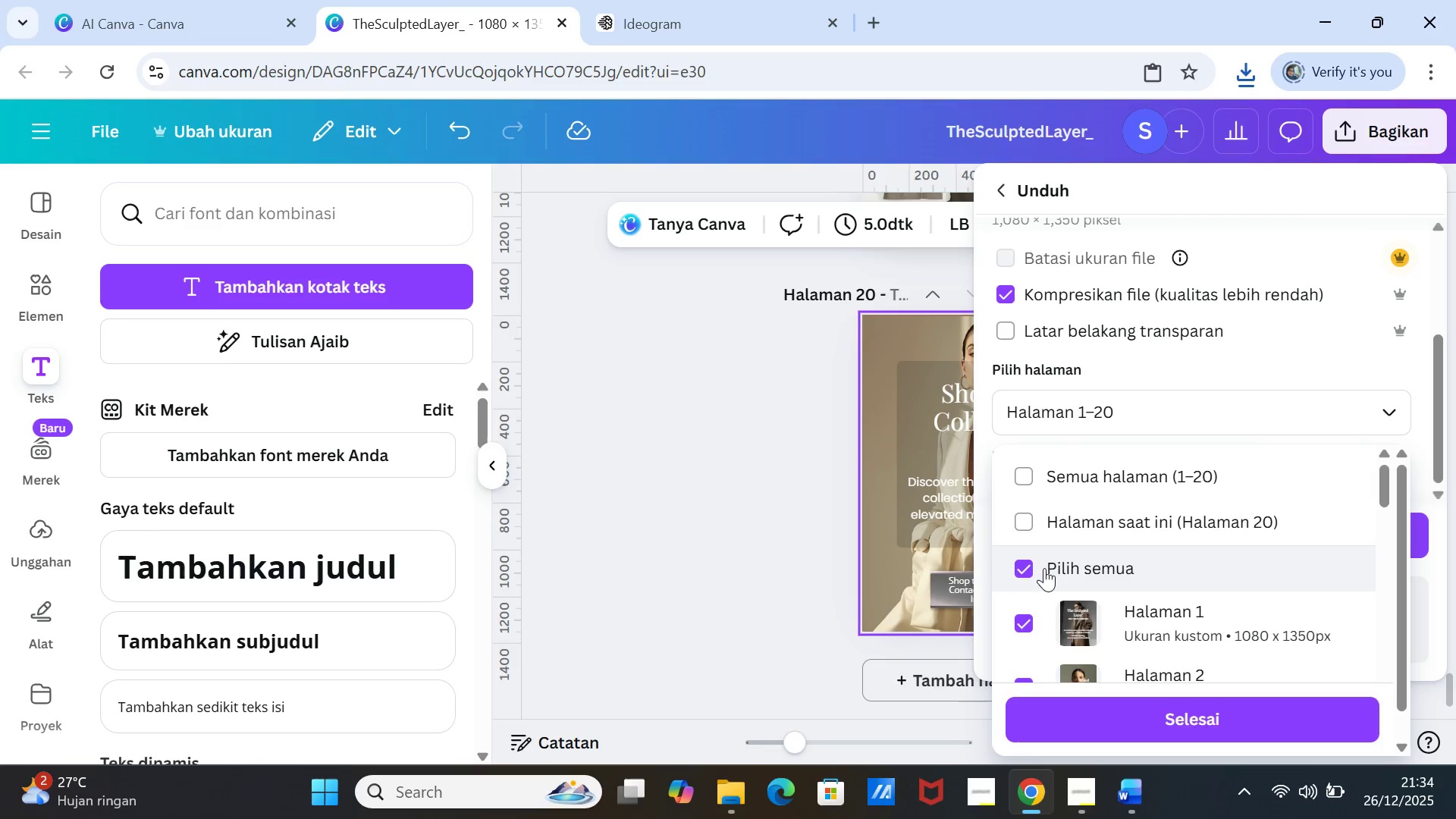 
left_click([1034, 570])
 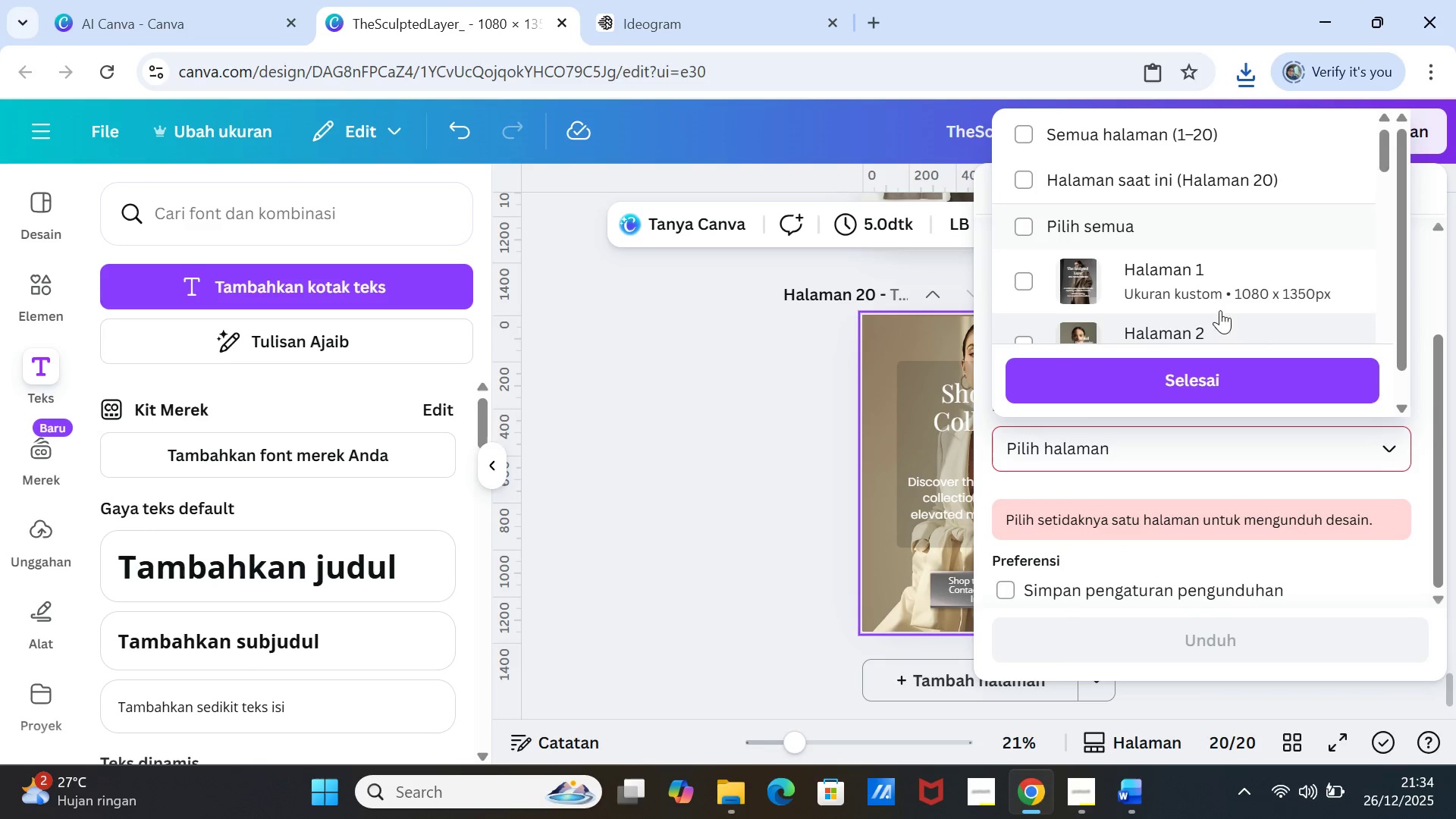 
scroll: coordinate [1214, 297], scroll_direction: down, amount: 1.0
 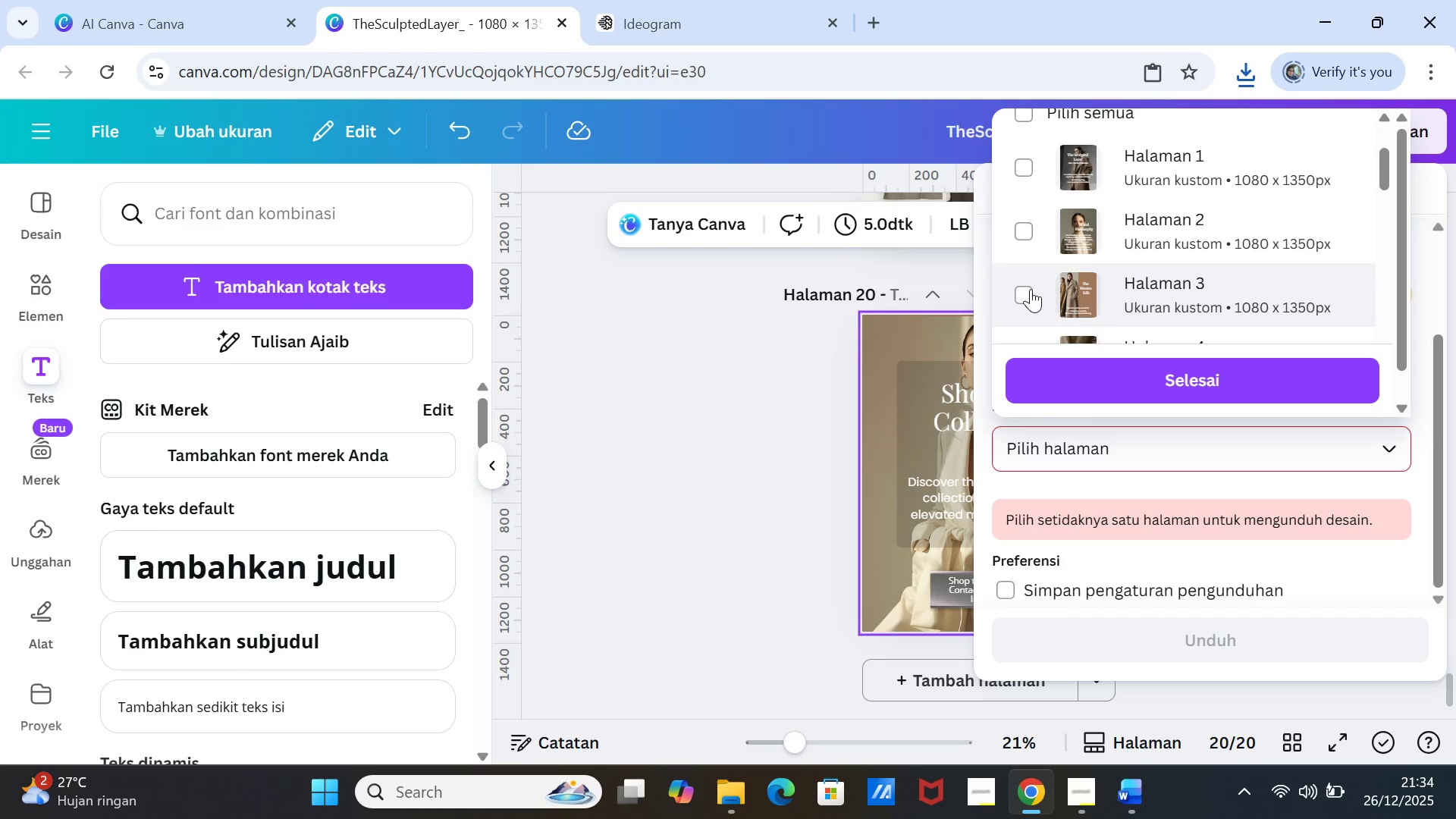 
left_click([1027, 290])
 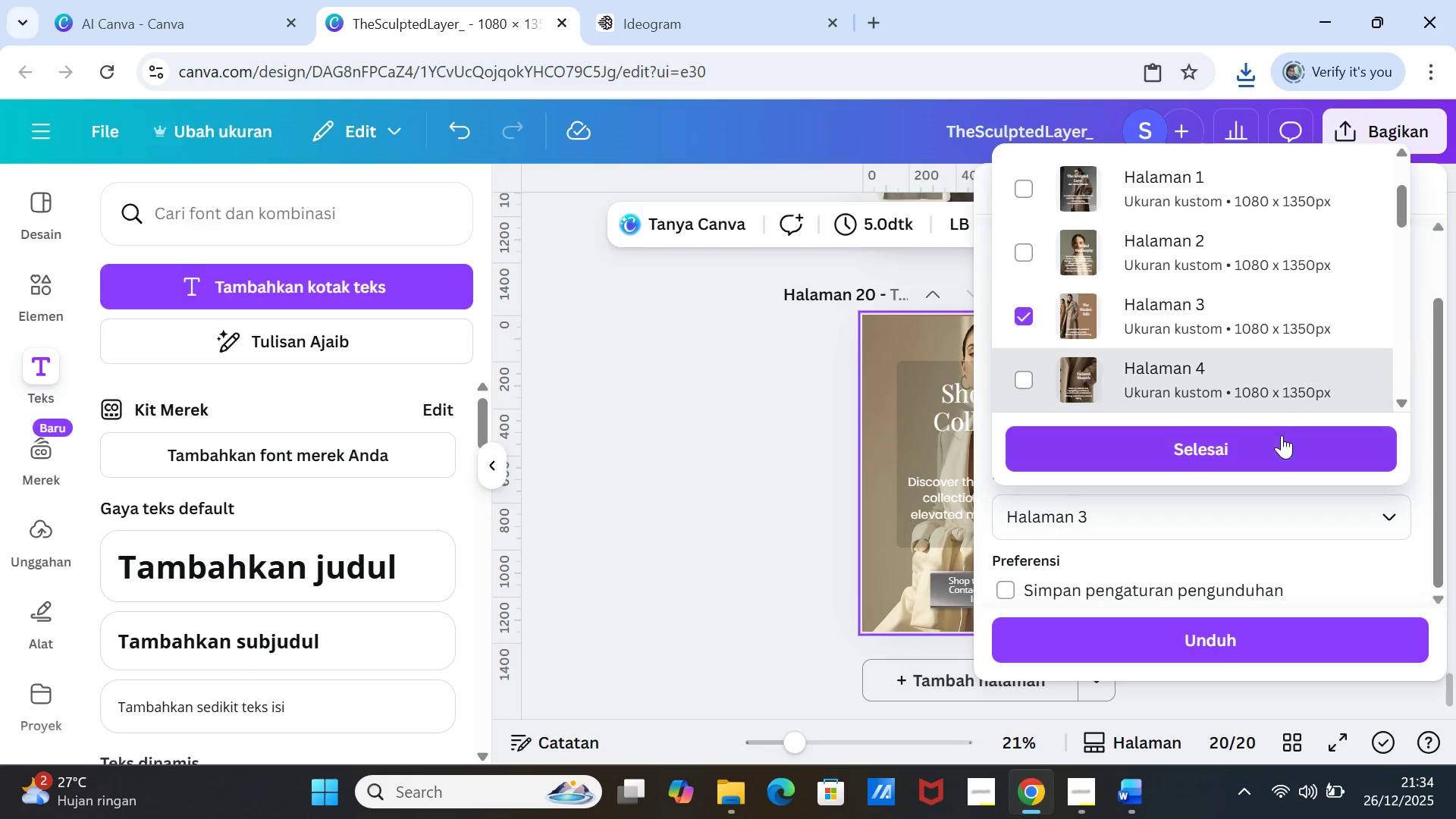 
left_click([1271, 444])
 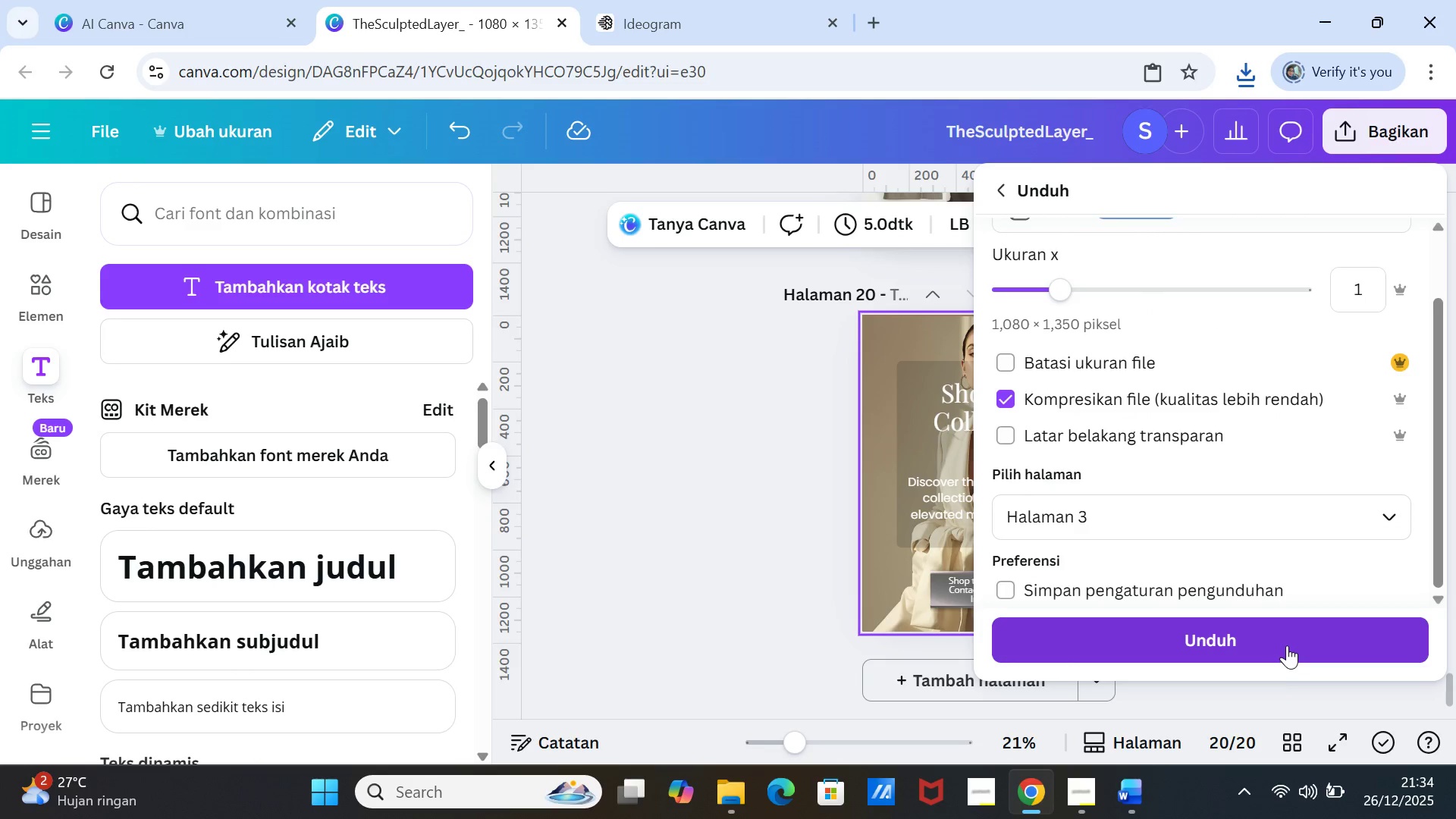 
left_click([1287, 645])
 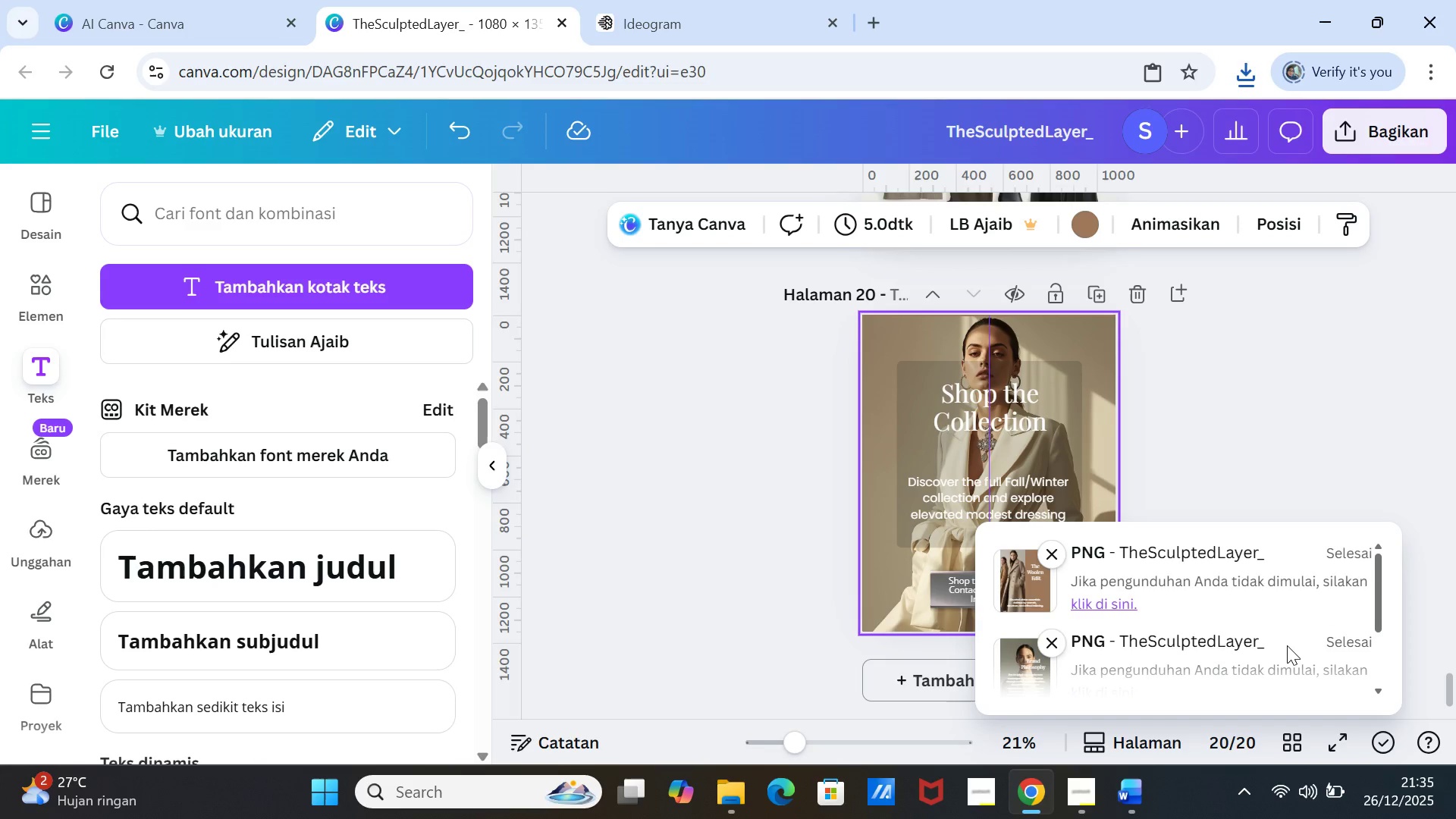 
wait(6.17)
 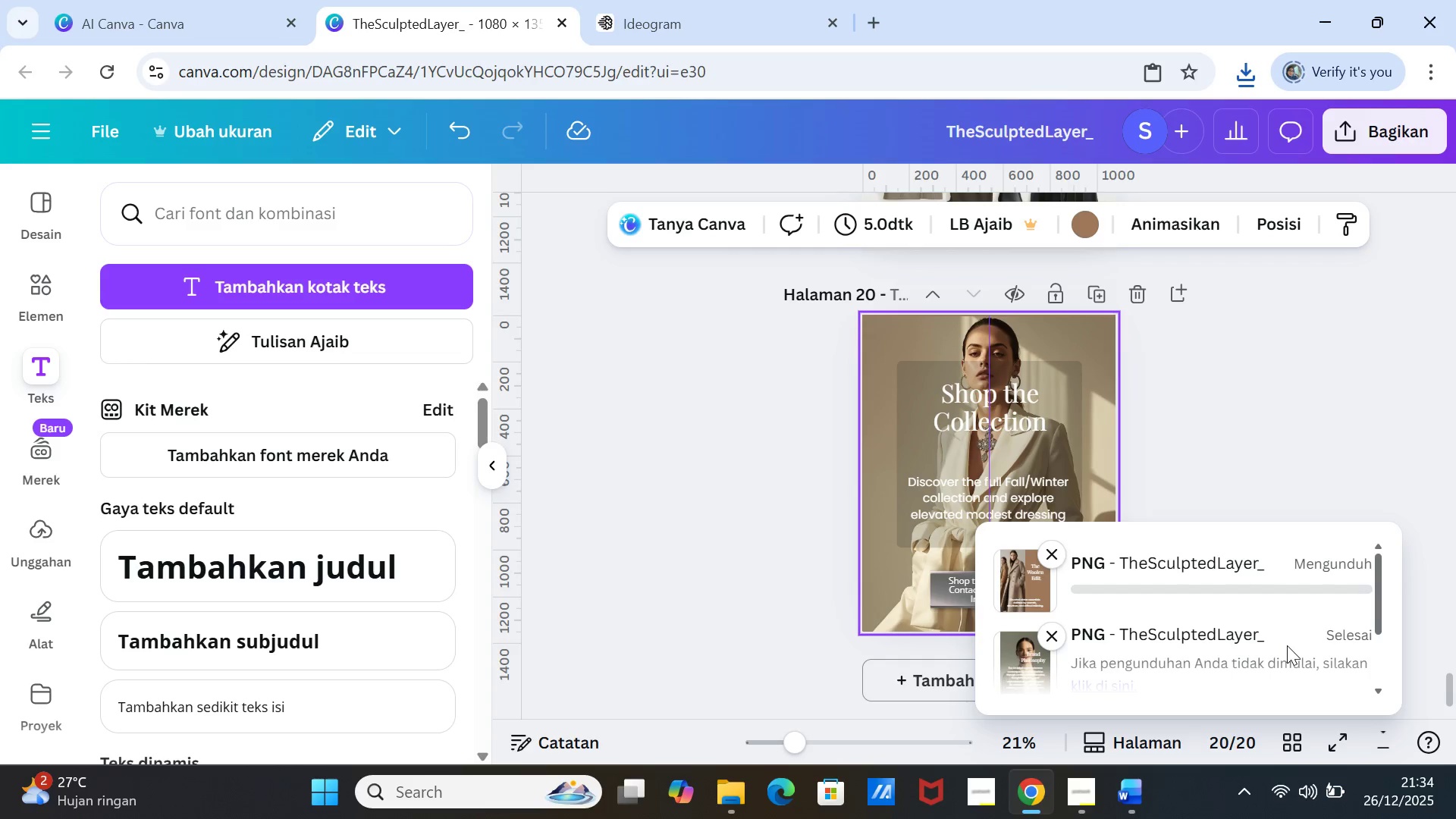 
left_click([1373, 146])
 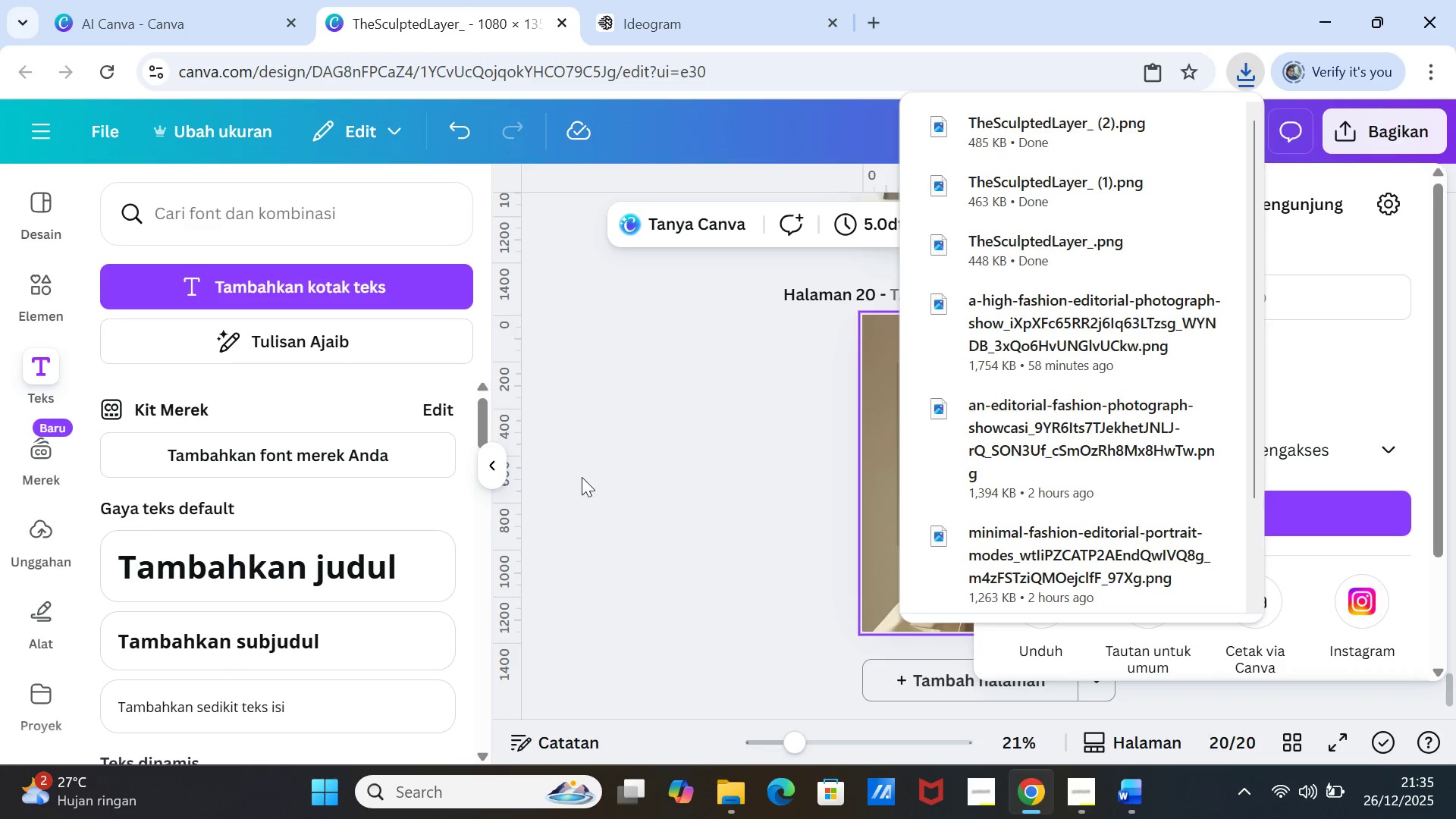 
left_click([582, 459])
 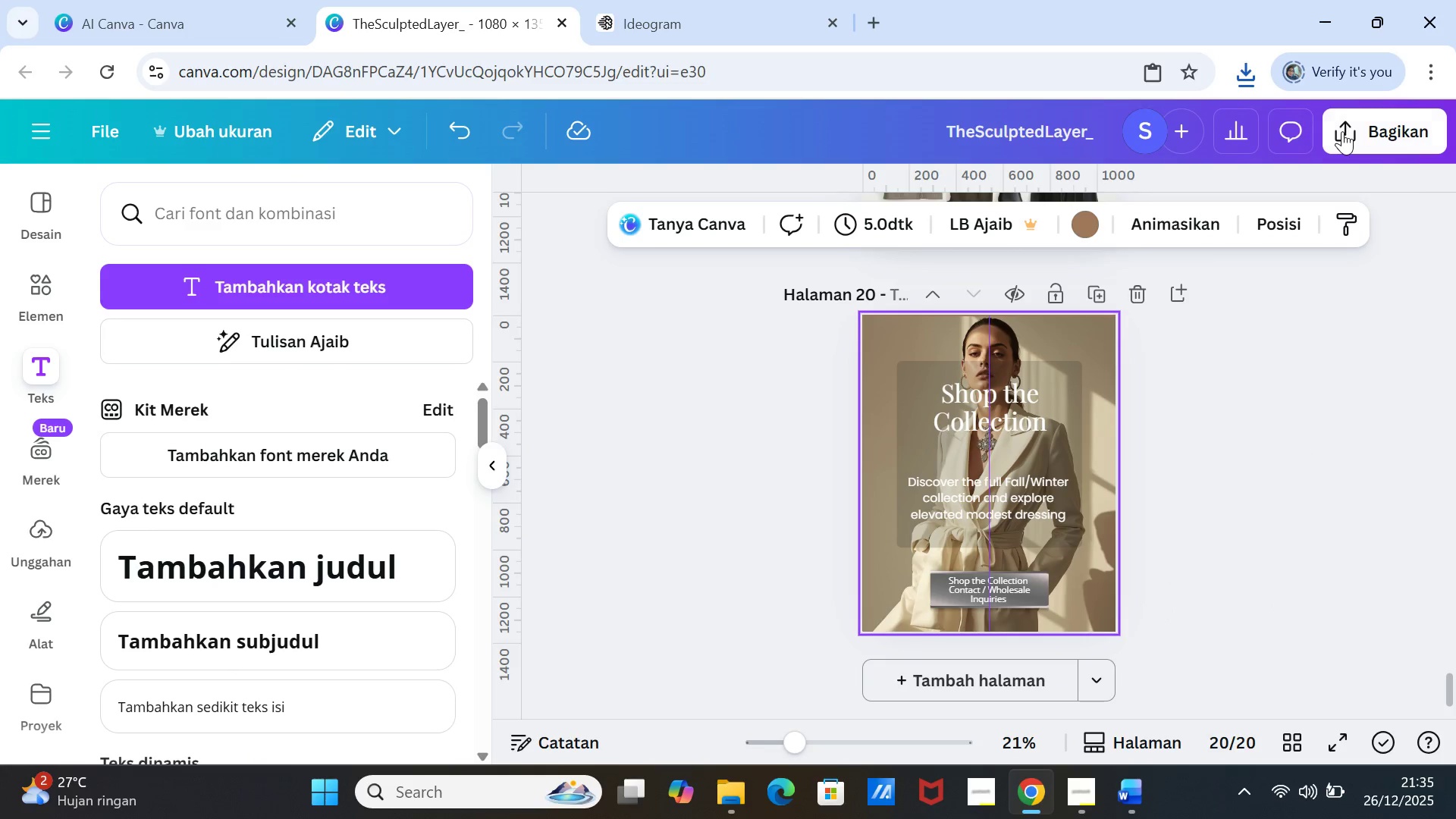 
left_click([1342, 131])
 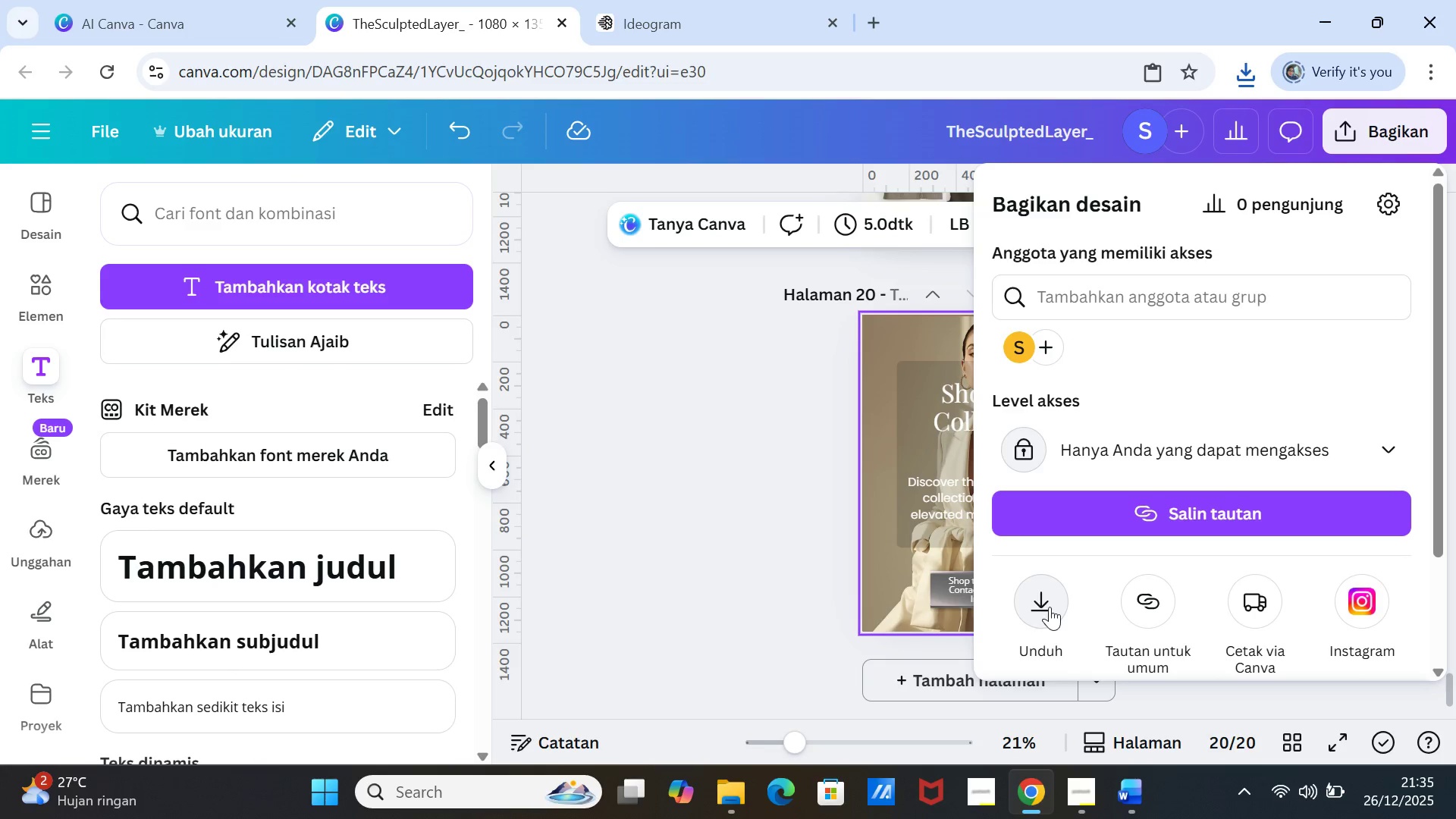 
left_click([1050, 607])
 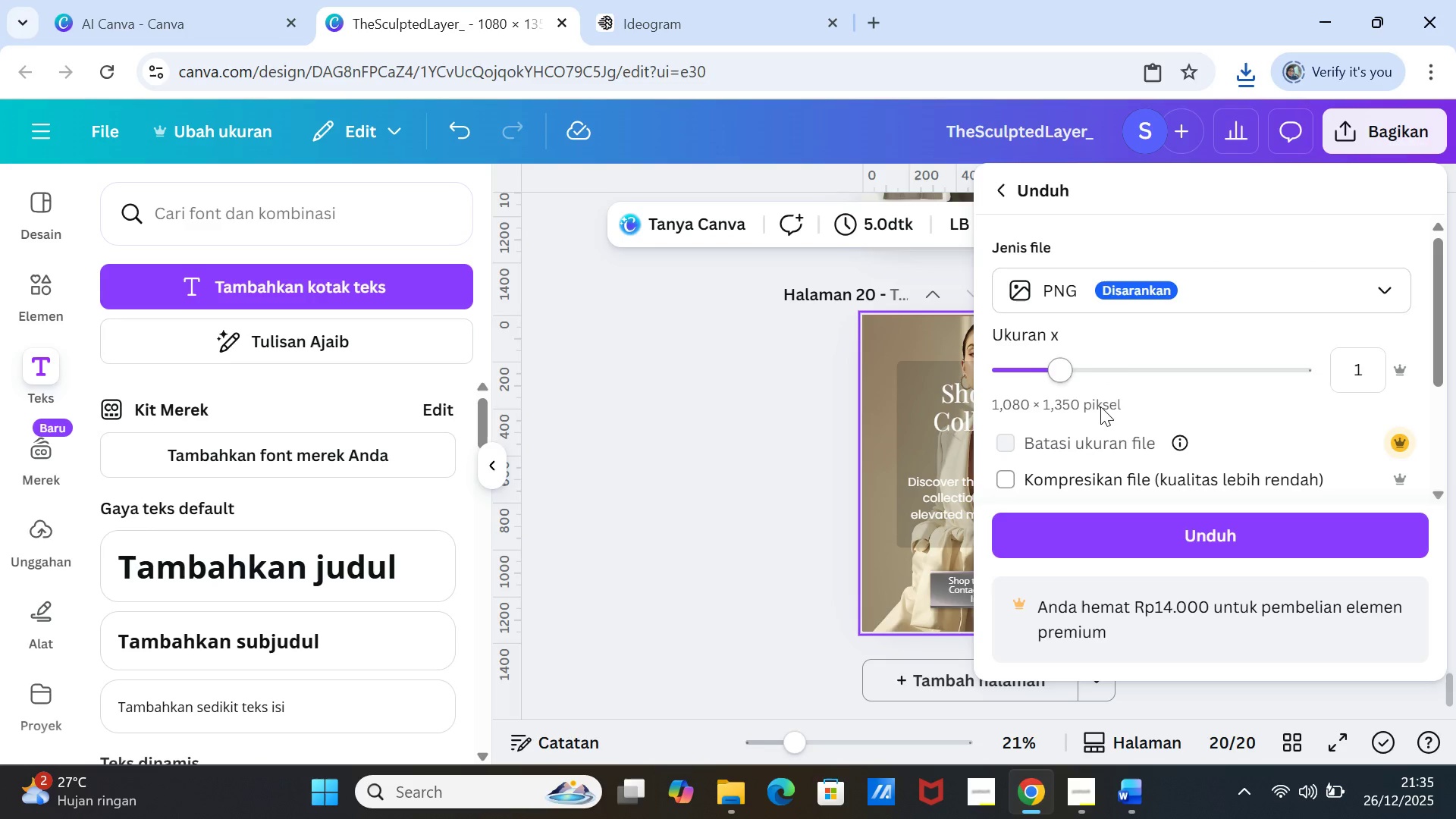 
scroll: coordinate [1097, 431], scroll_direction: down, amount: 2.0
 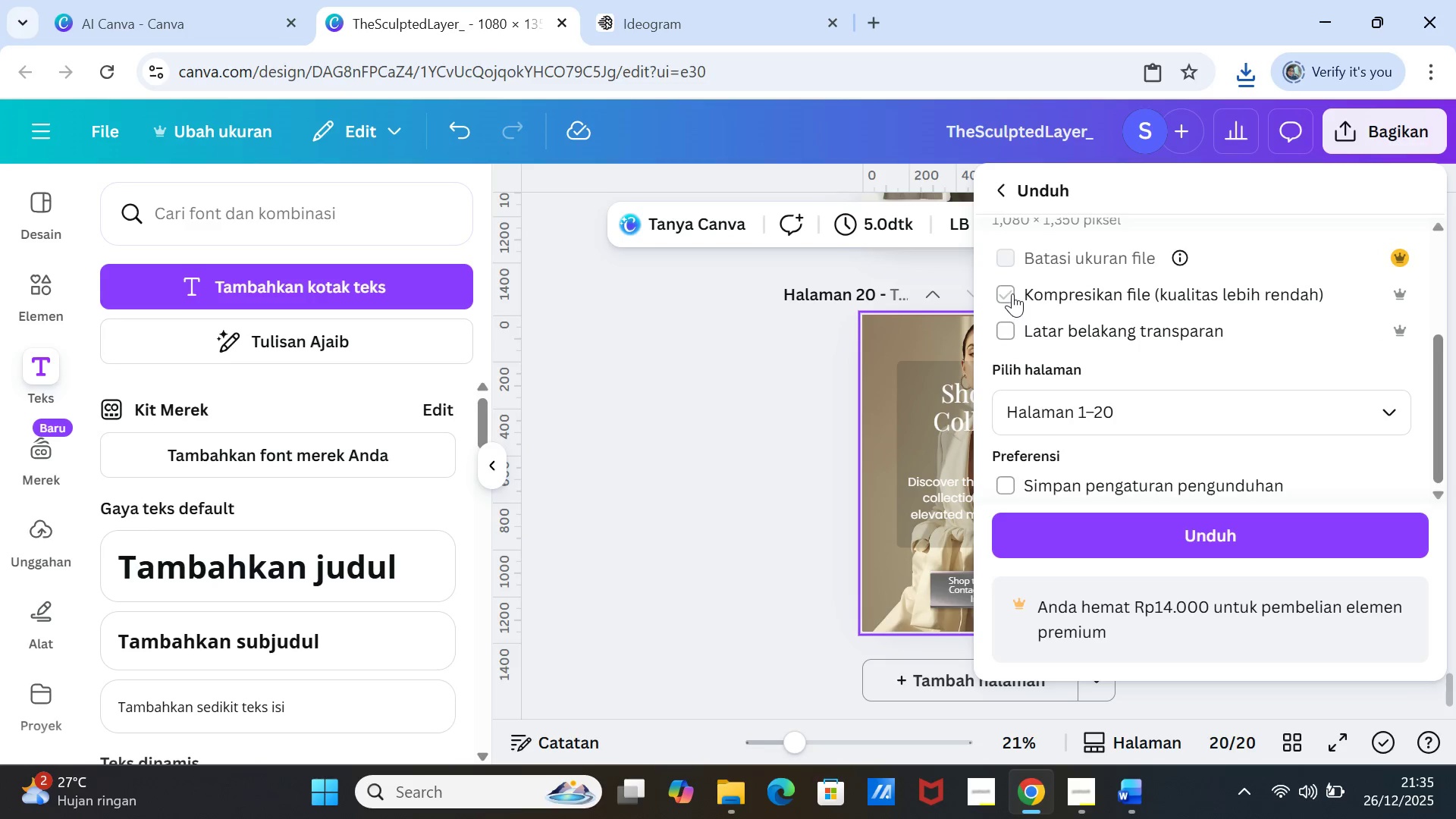 
left_click([1012, 293])
 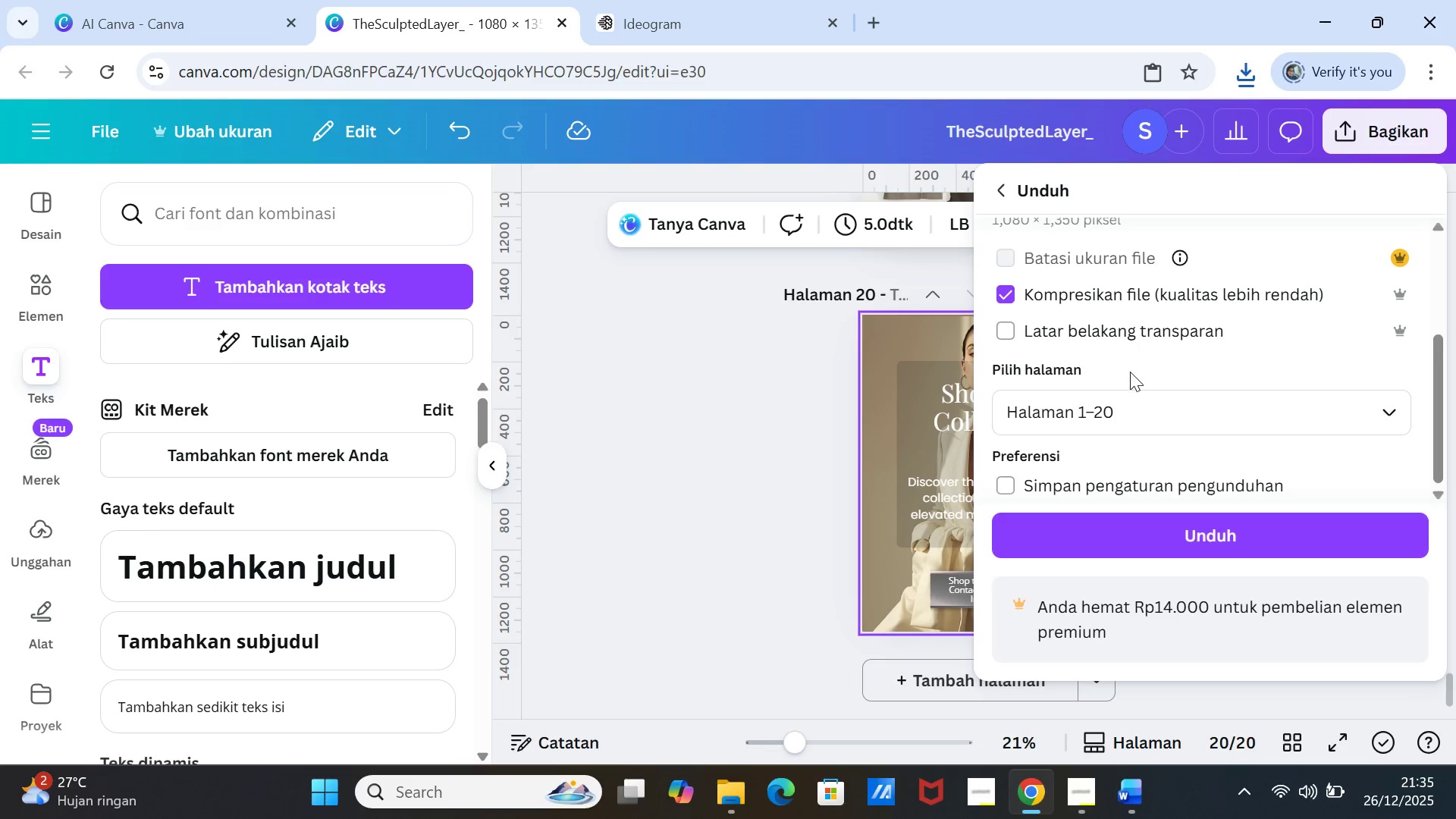 
scroll: coordinate [1130, 373], scroll_direction: down, amount: 1.0
 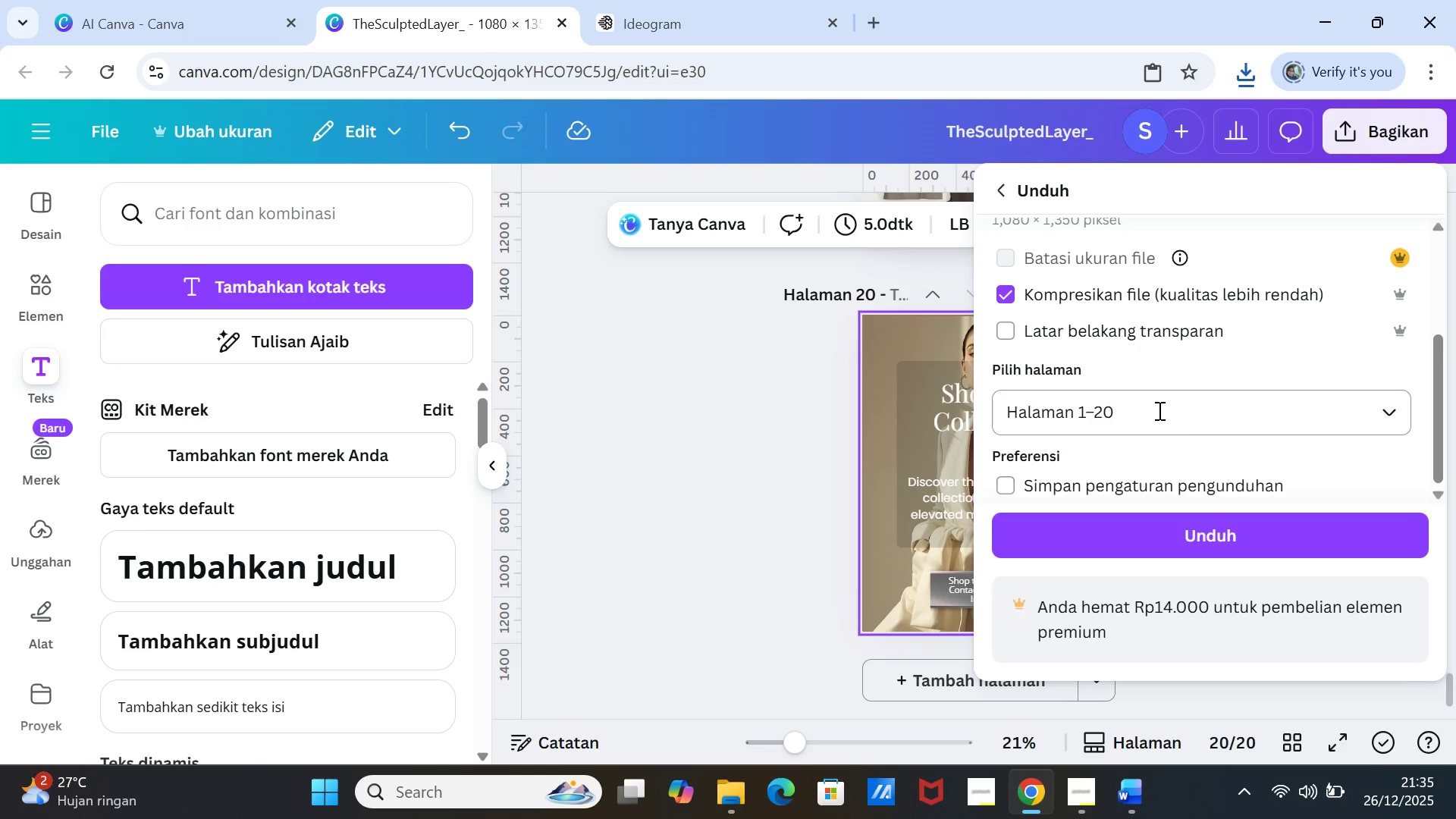 
left_click([1158, 410])
 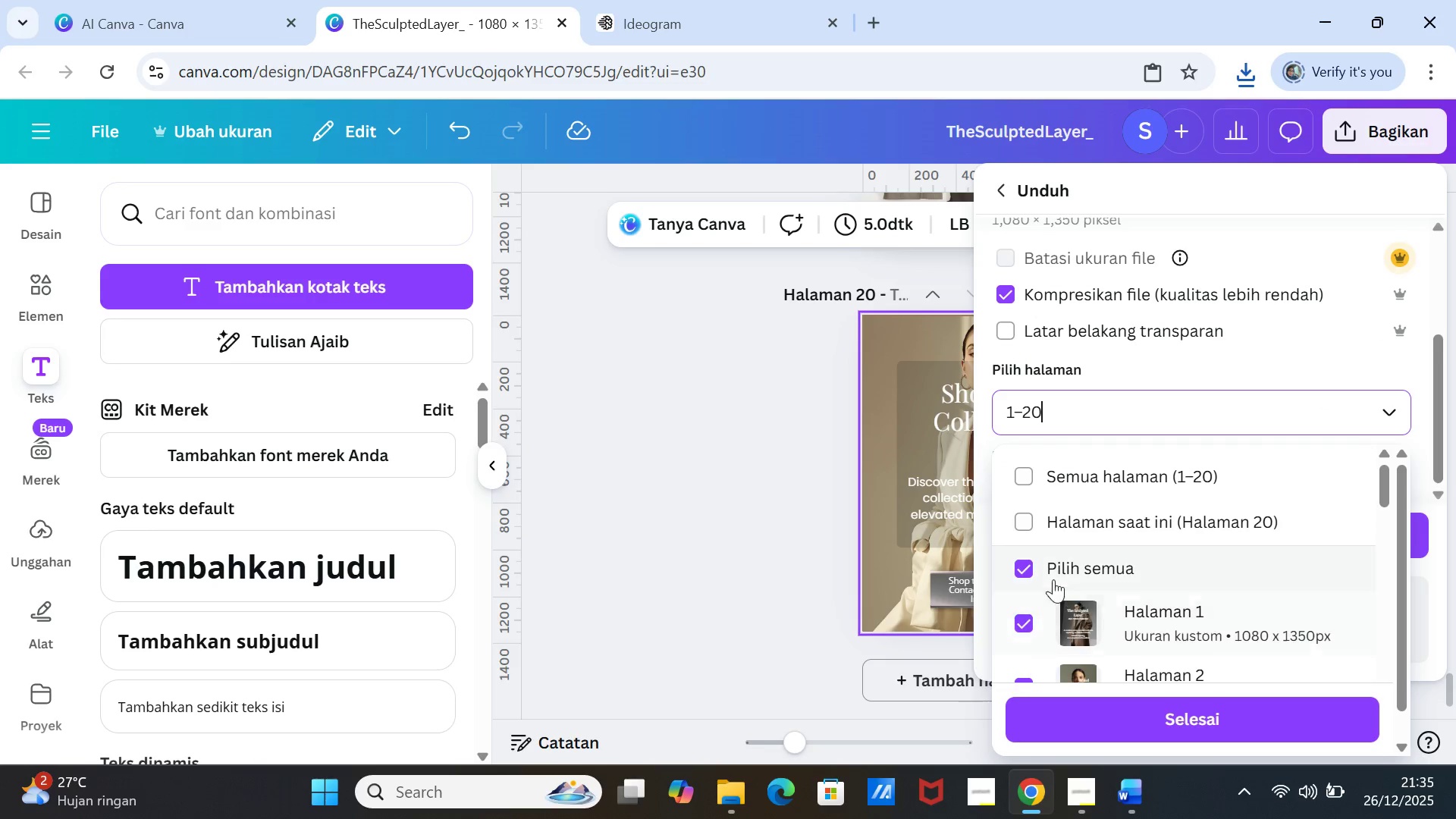 
left_click([1048, 567])
 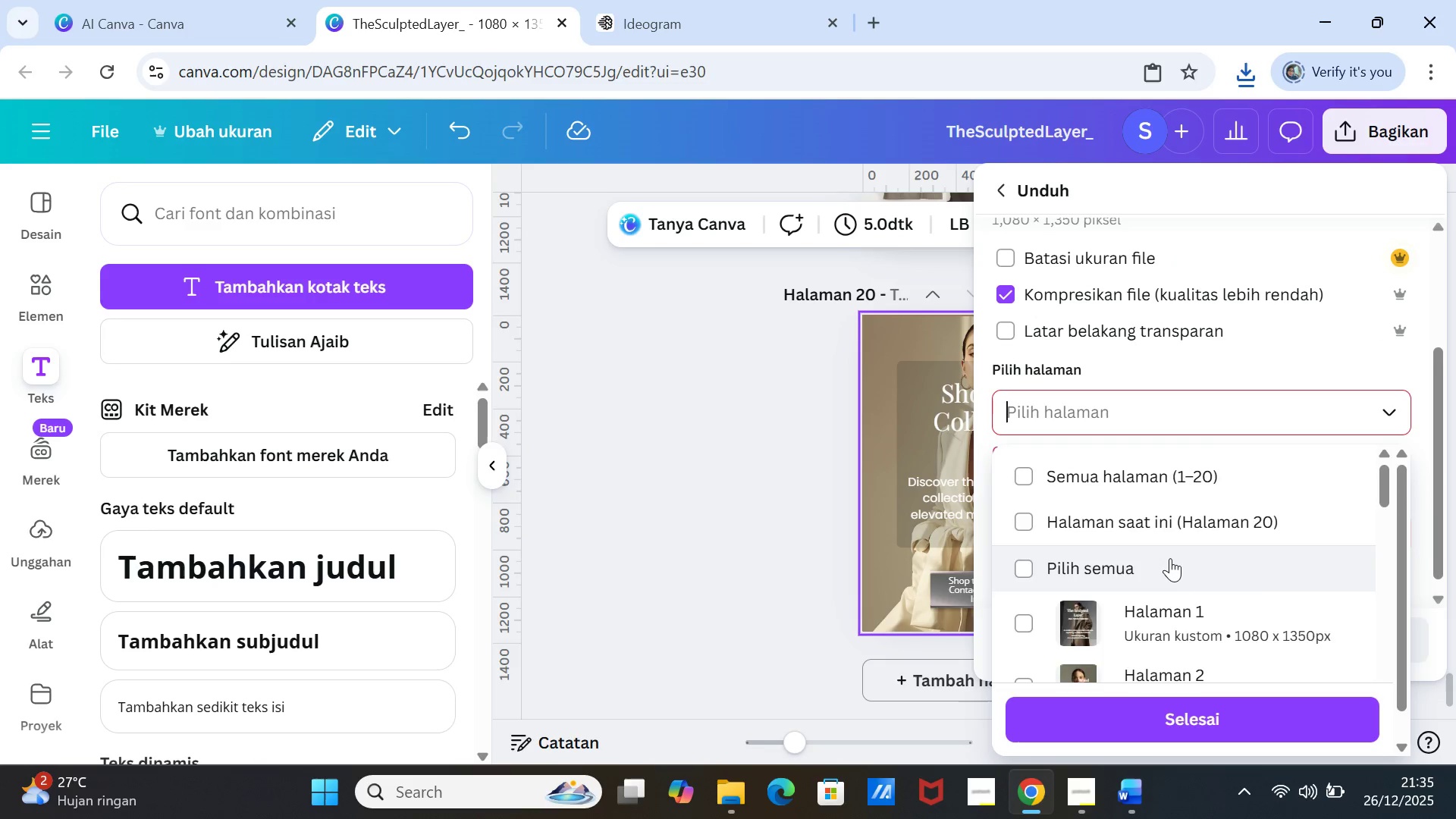 
scroll: coordinate [1170, 559], scroll_direction: down, amount: 2.0
 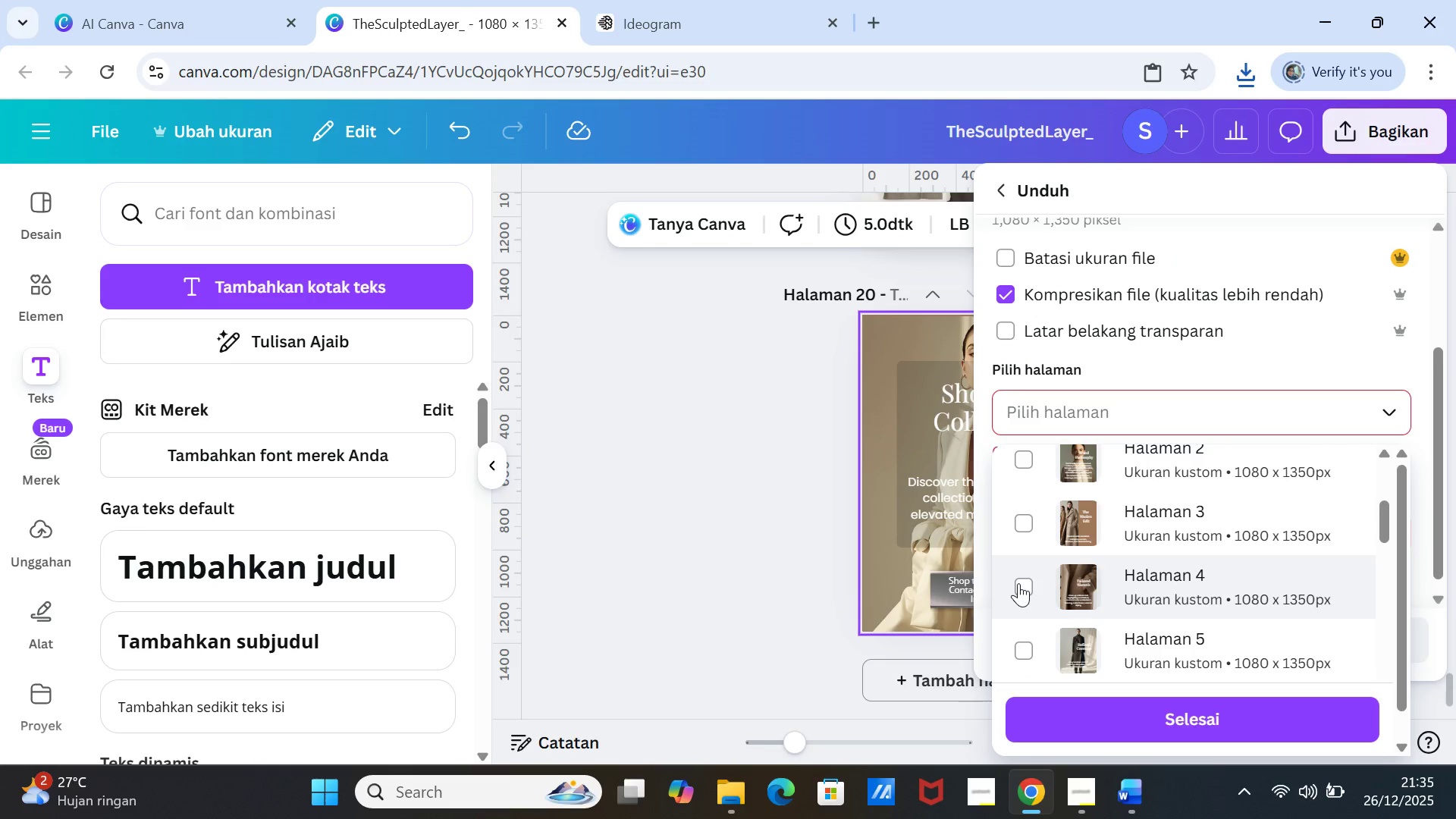 
left_click([1018, 583])
 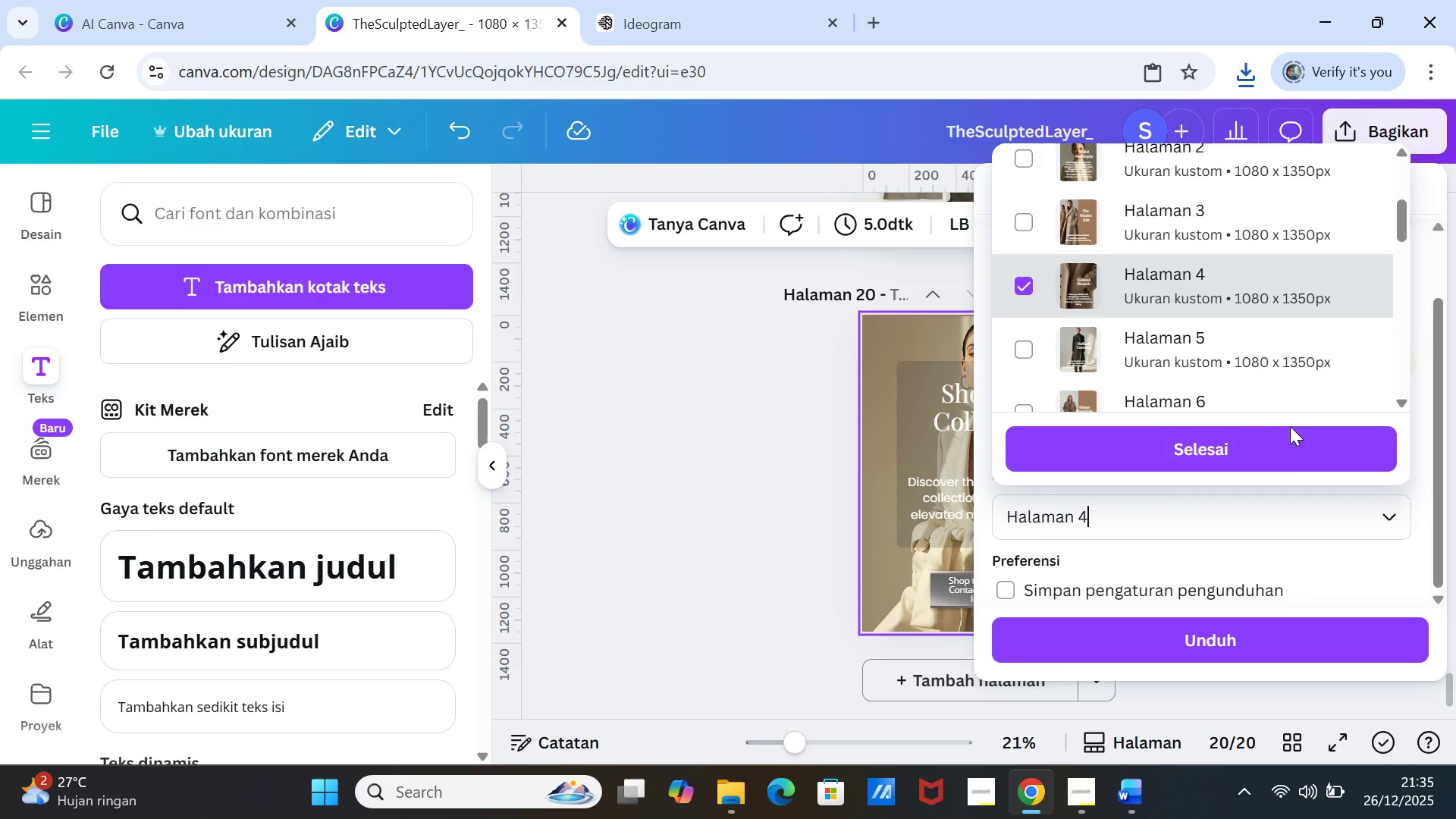 
left_click([1287, 444])
 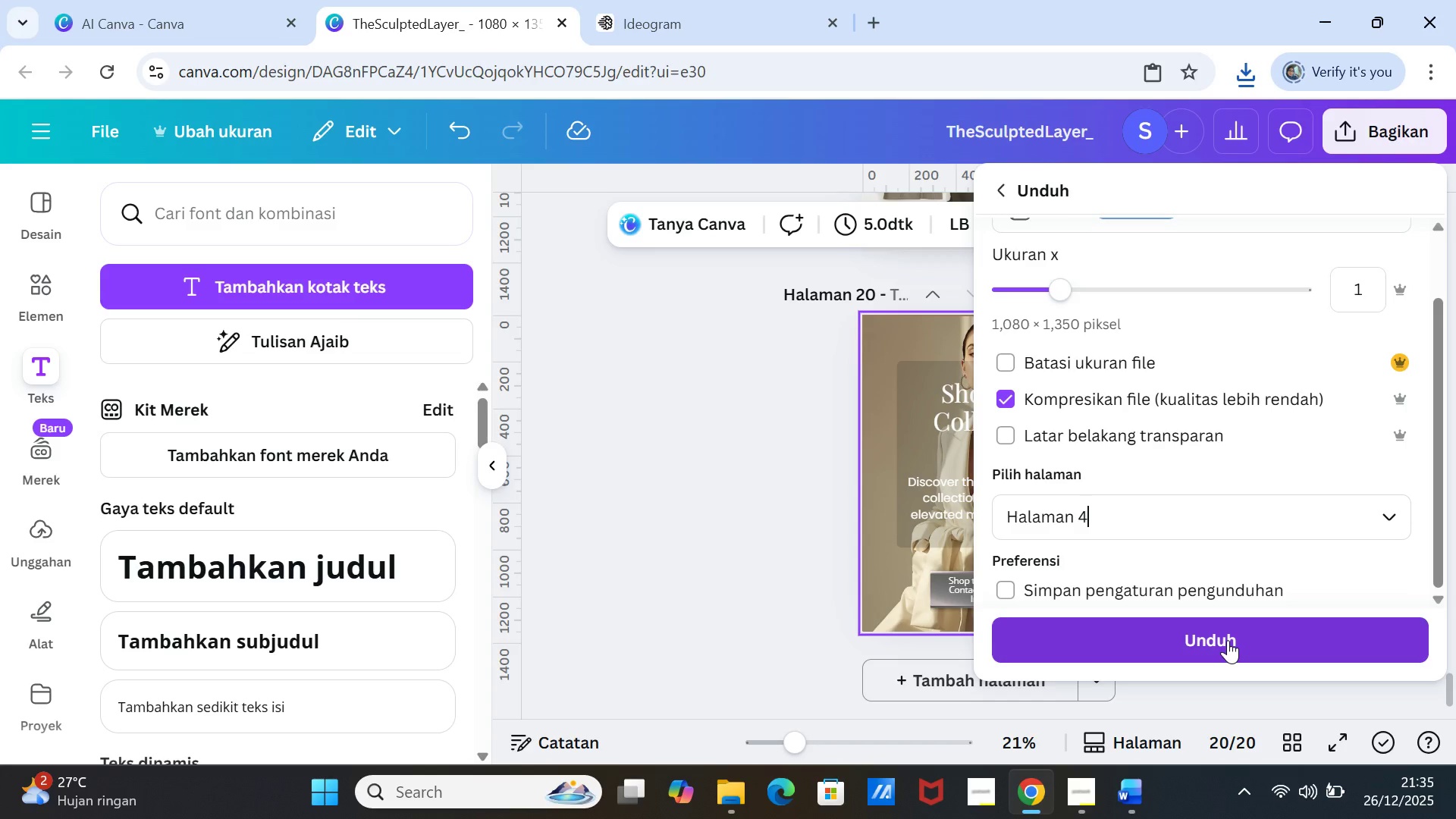 
left_click([1228, 640])
 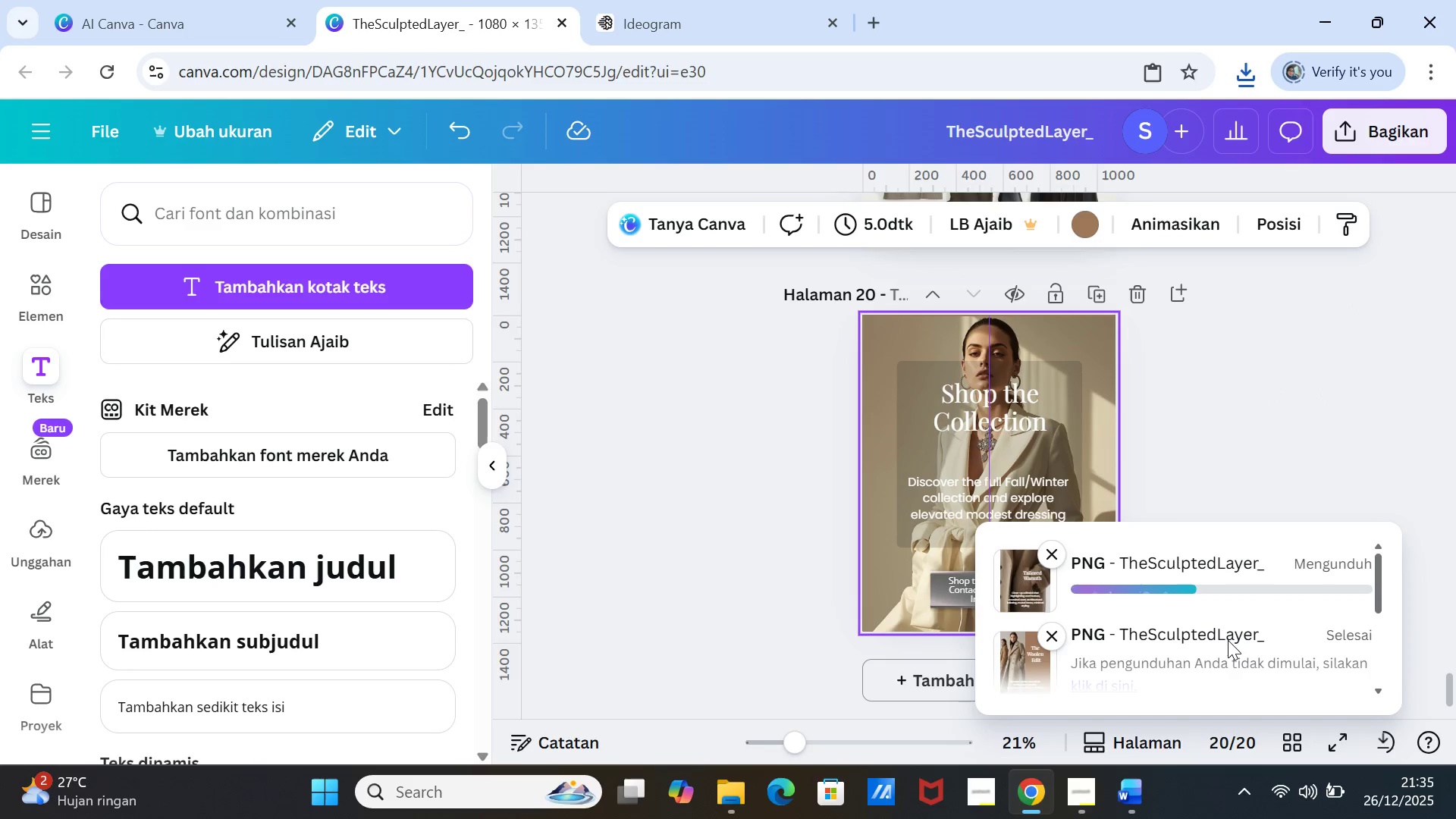 
wait(8.95)
 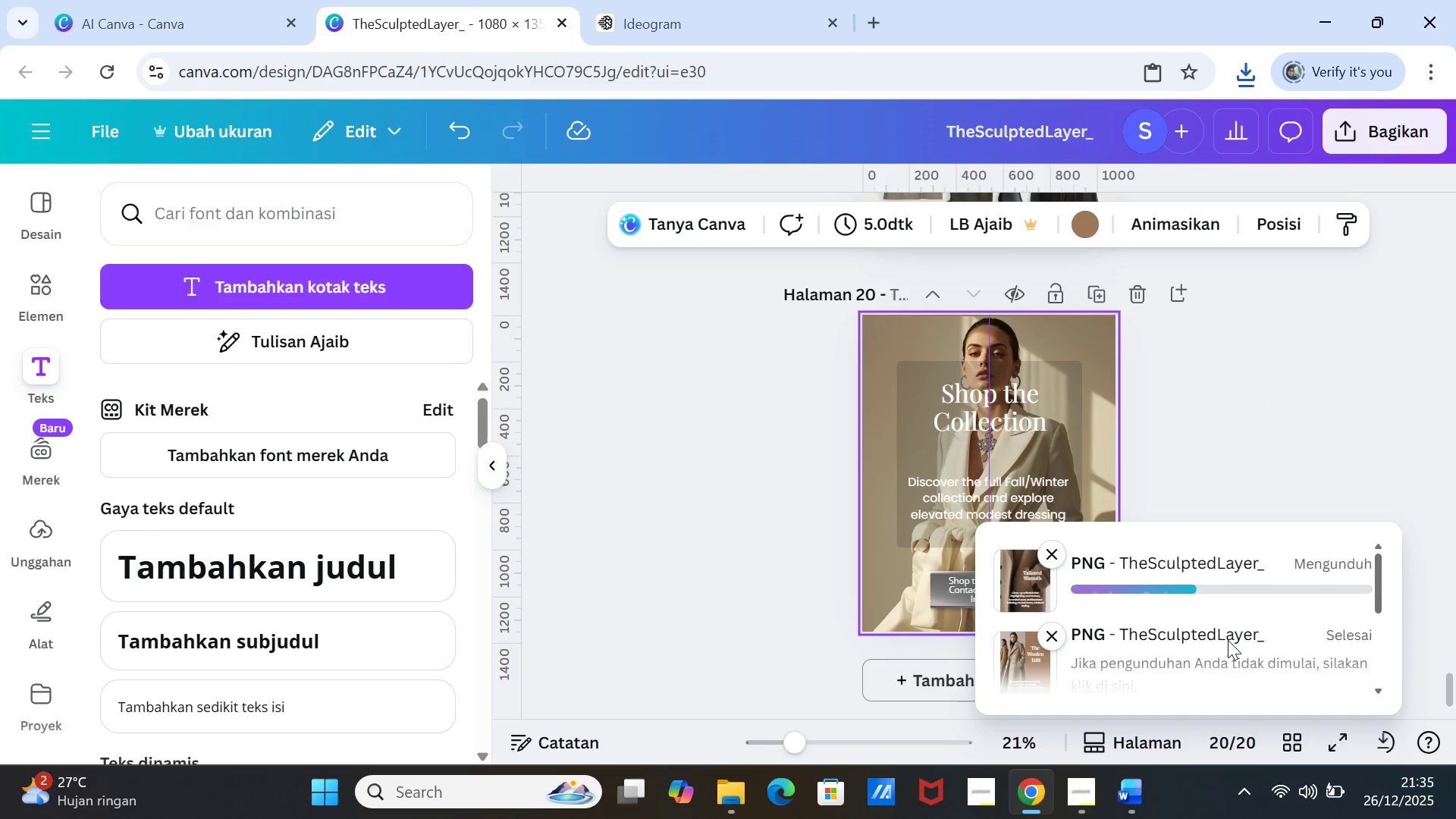 
left_click([1348, 139])
 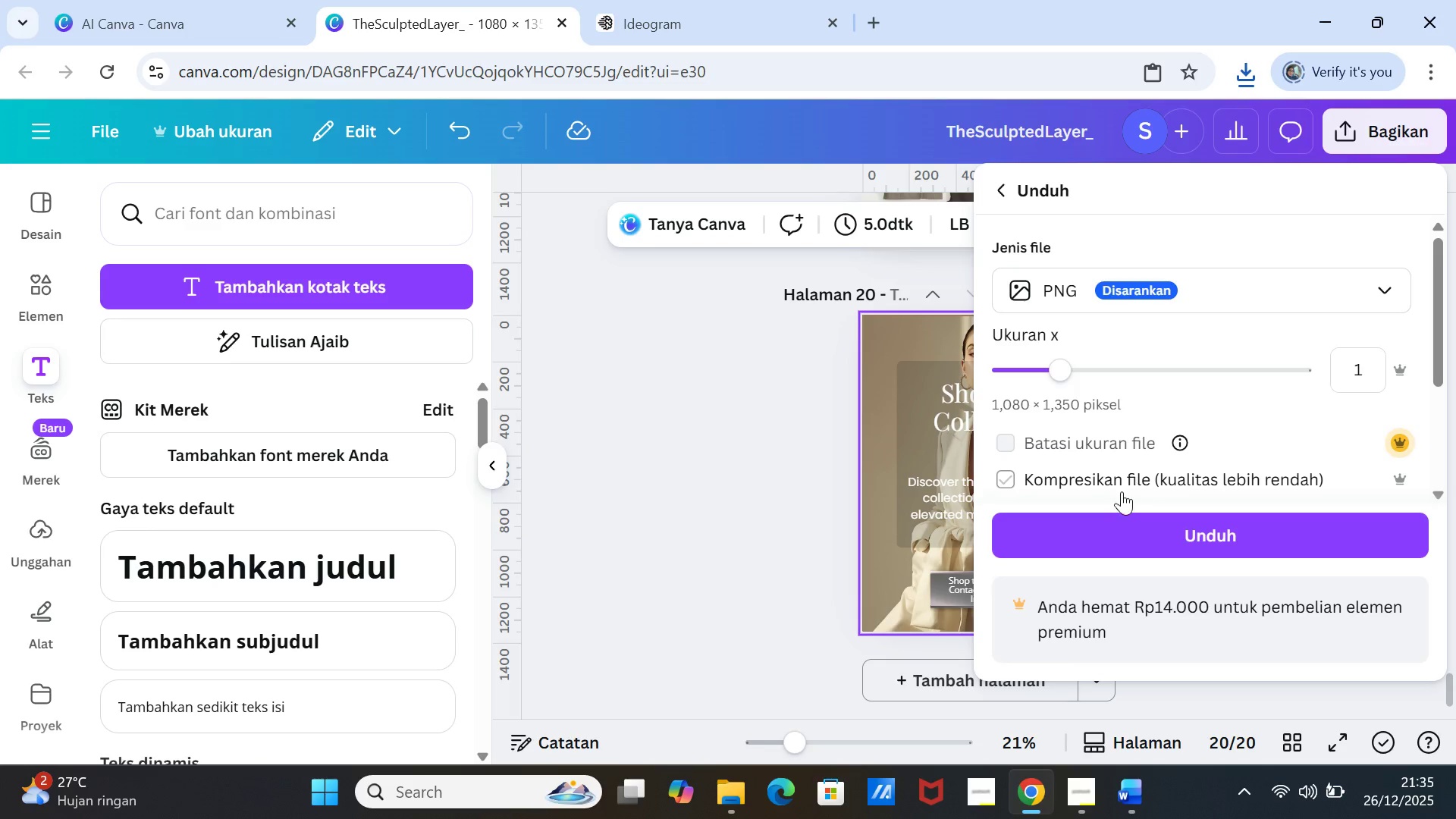 
left_click([1019, 473])
 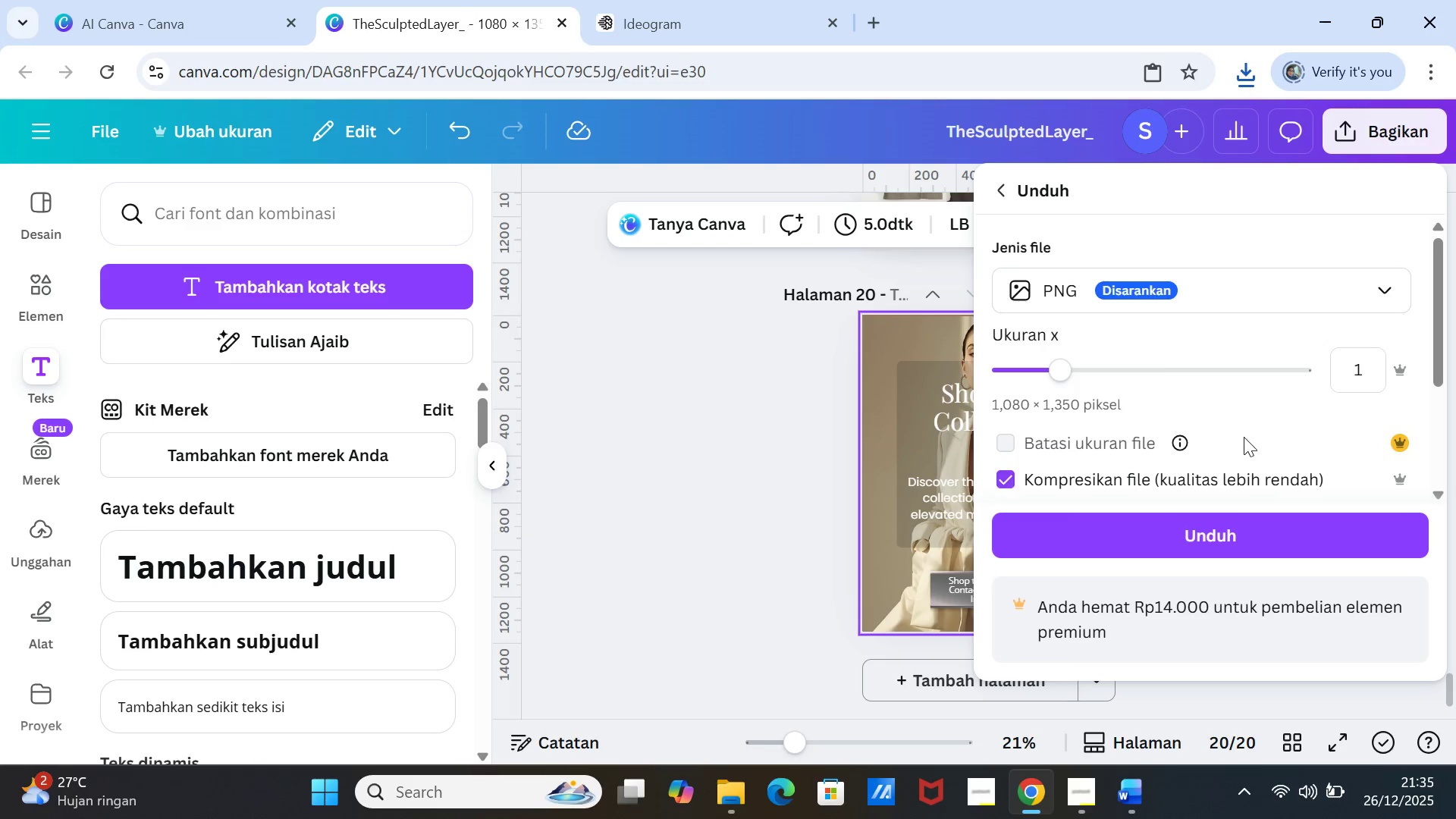 
scroll: coordinate [1244, 437], scroll_direction: down, amount: 2.0
 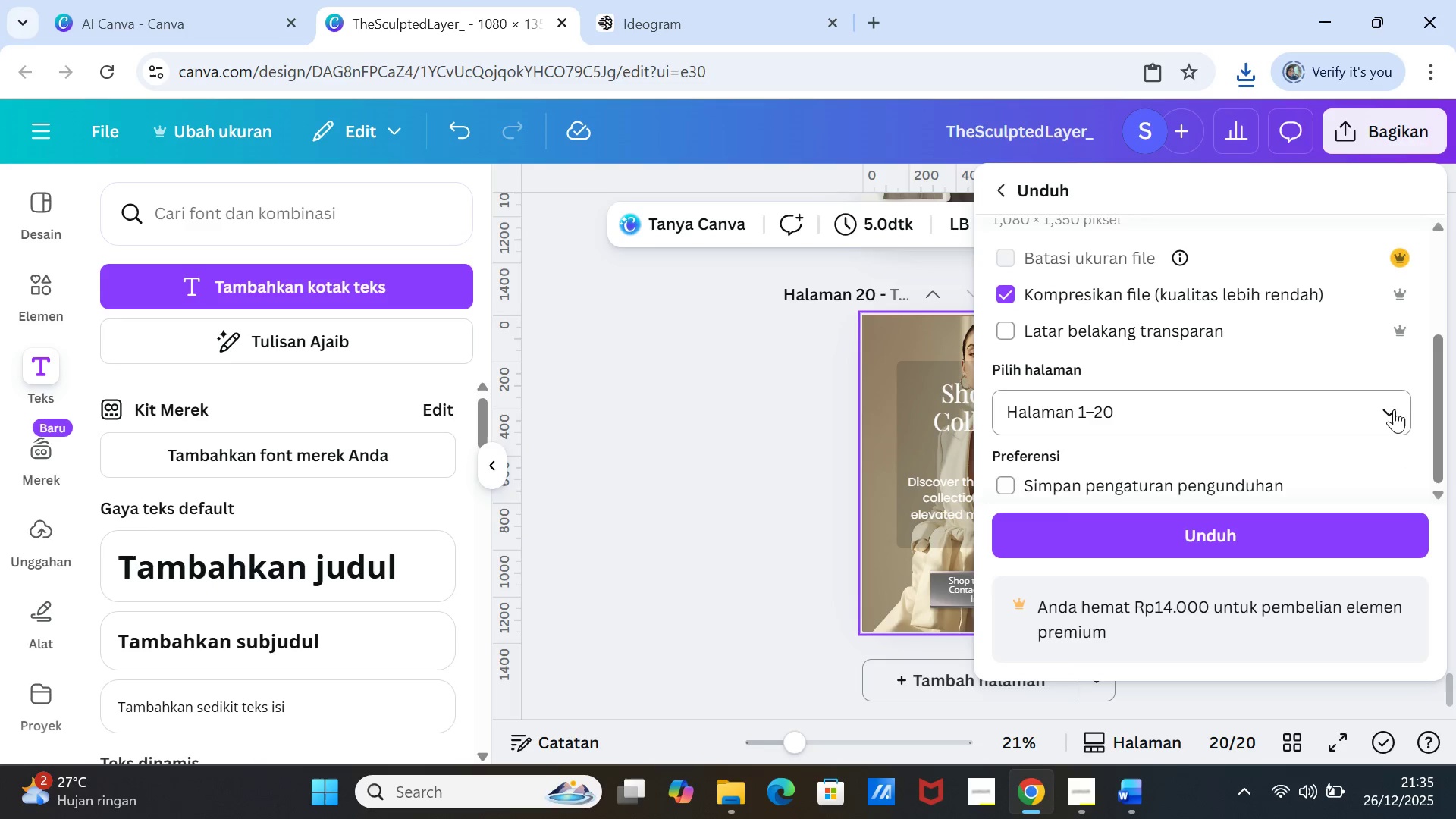 
left_click([1393, 410])
 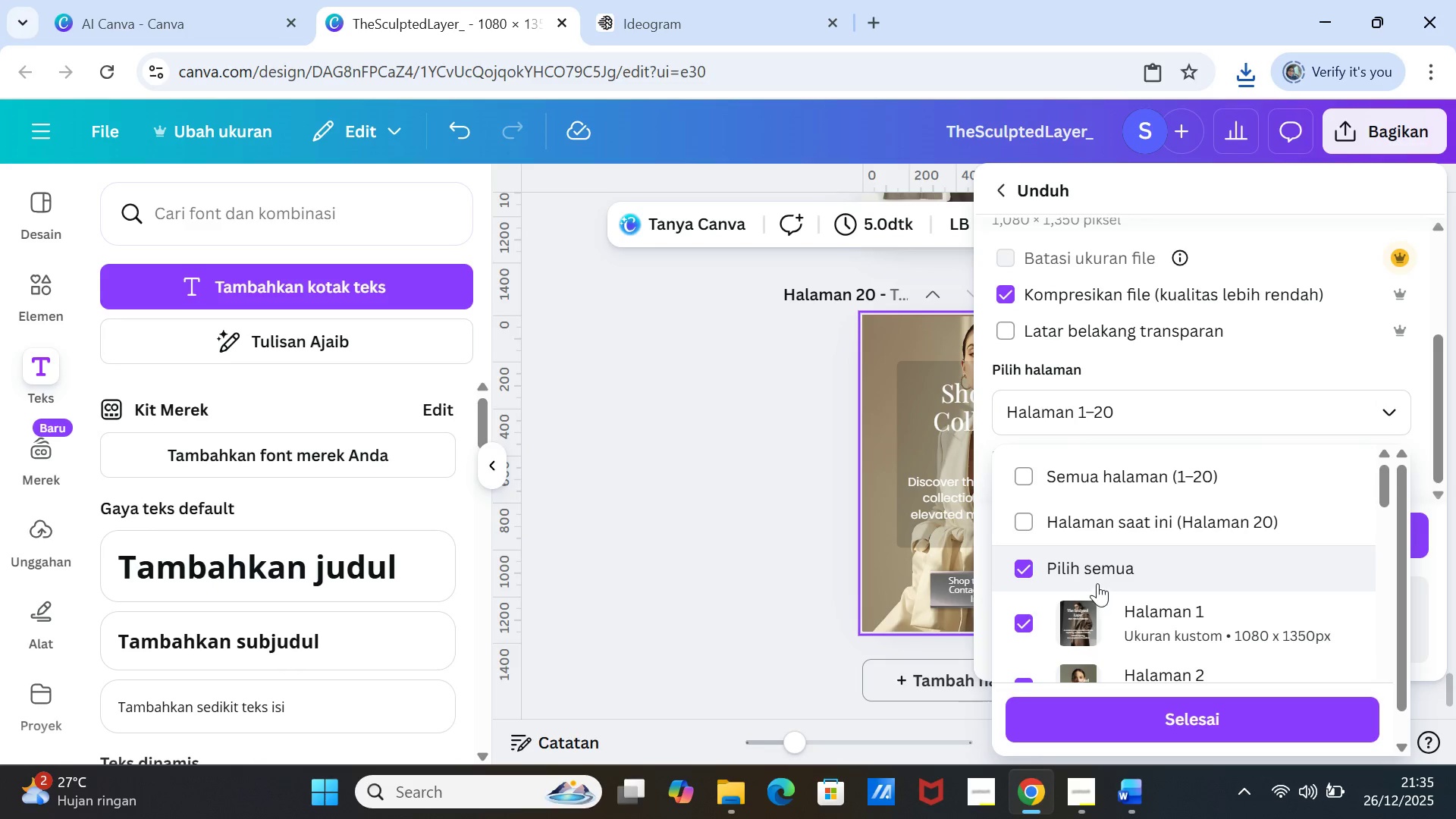 
left_click([1094, 573])
 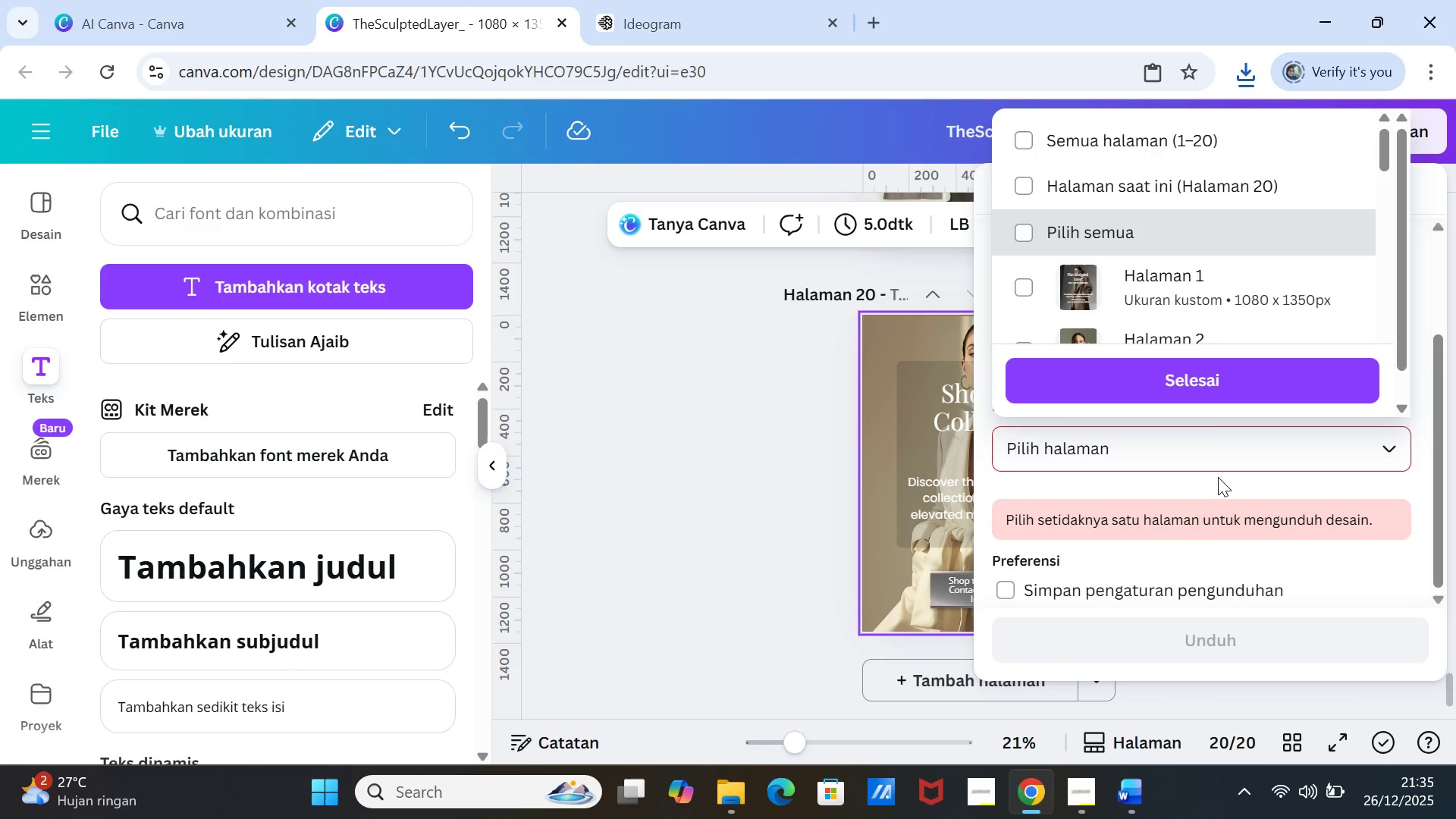 
scroll: coordinate [1172, 307], scroll_direction: down, amount: 2.0
 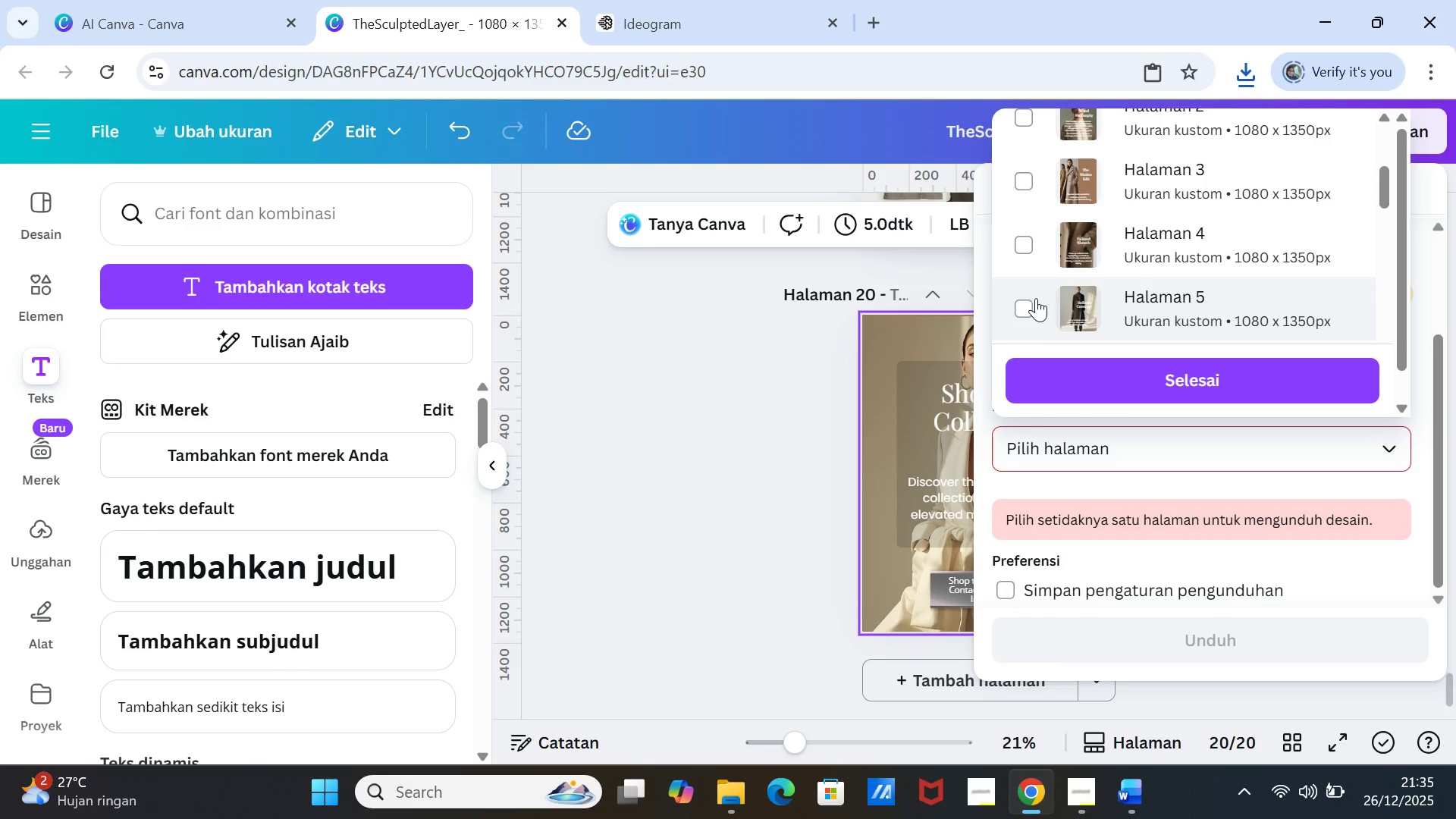 
left_click([1027, 301])
 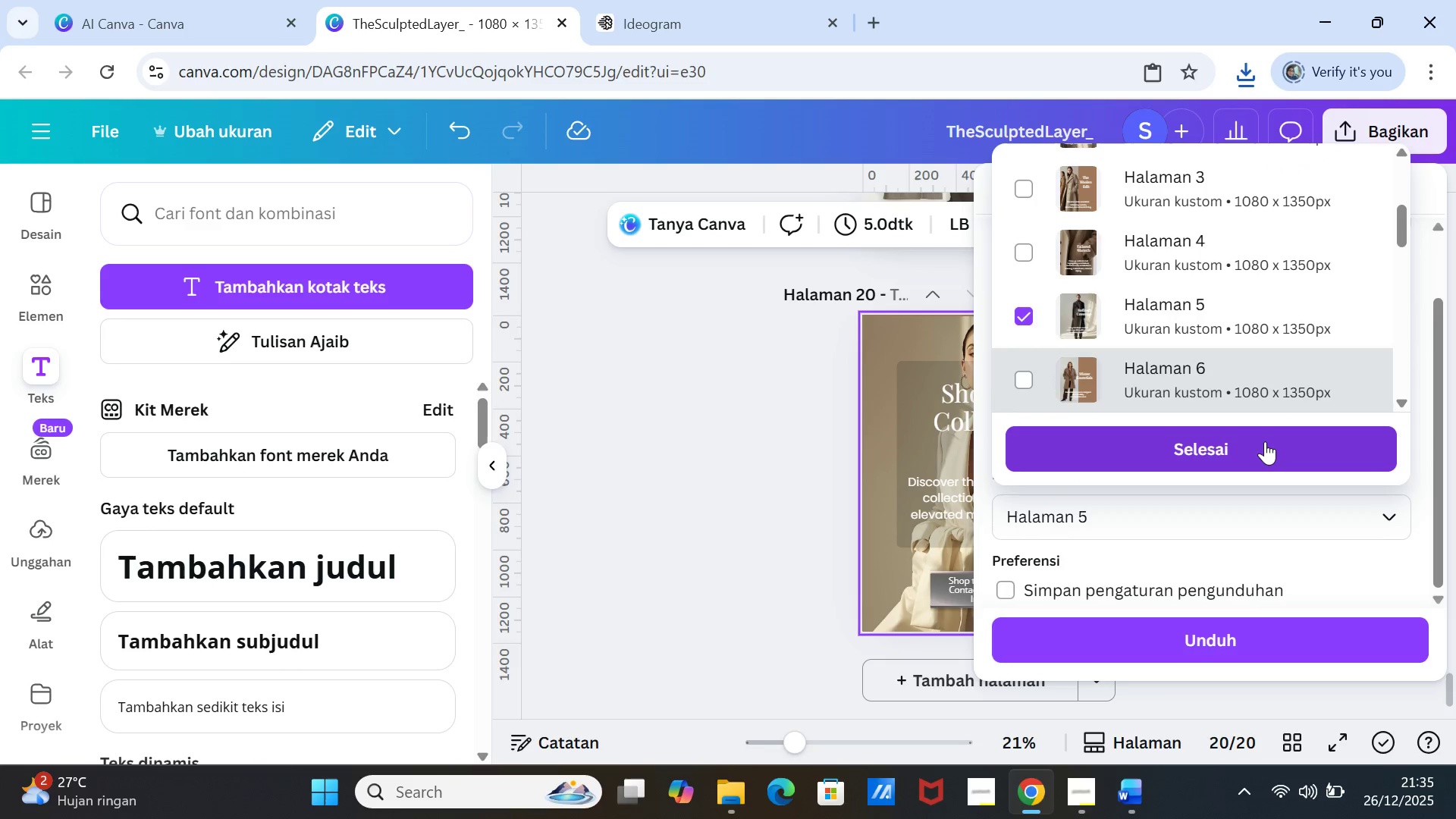 
left_click([1265, 441])
 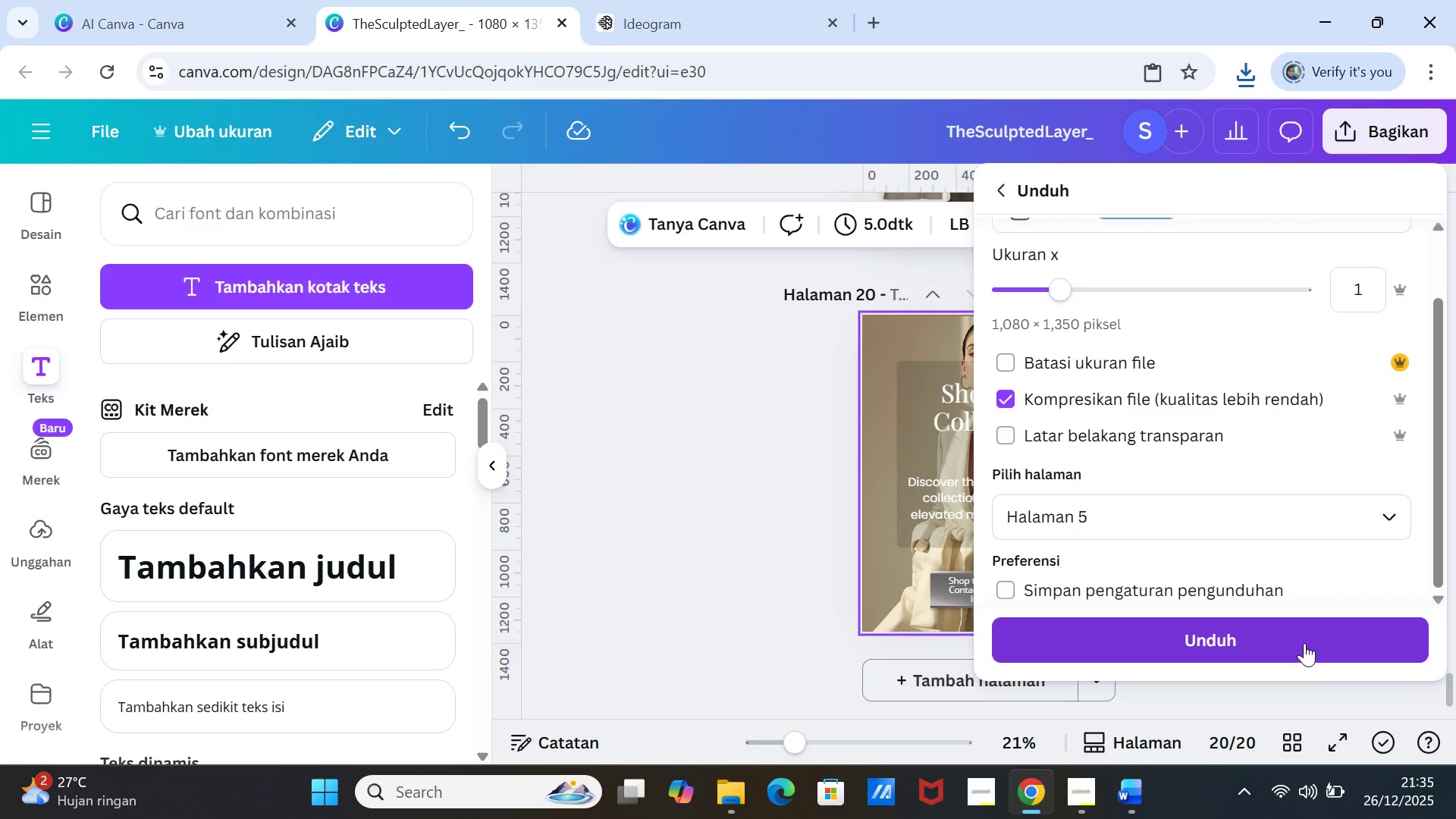 
left_click([1304, 640])
 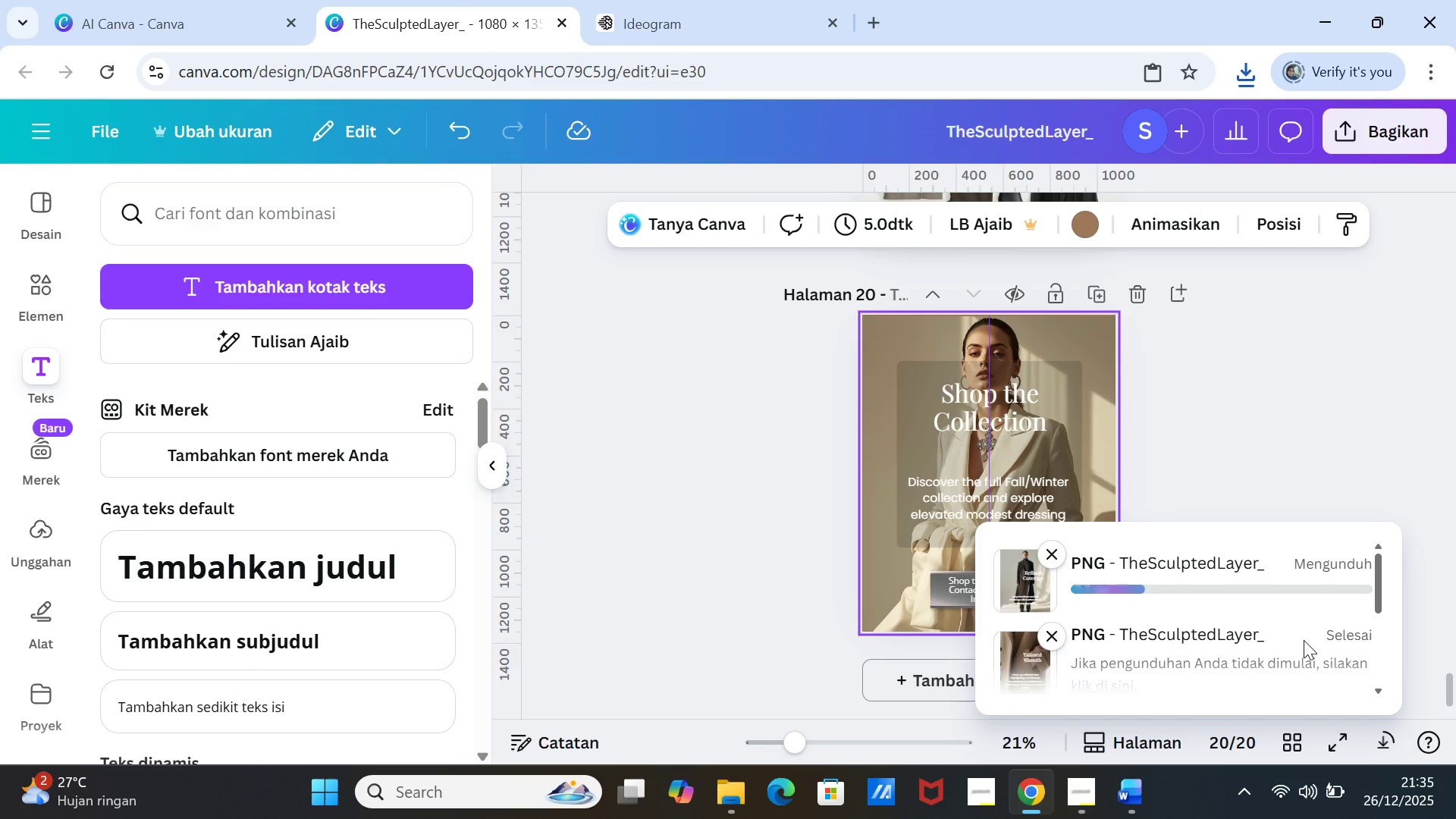 
wait(8.12)
 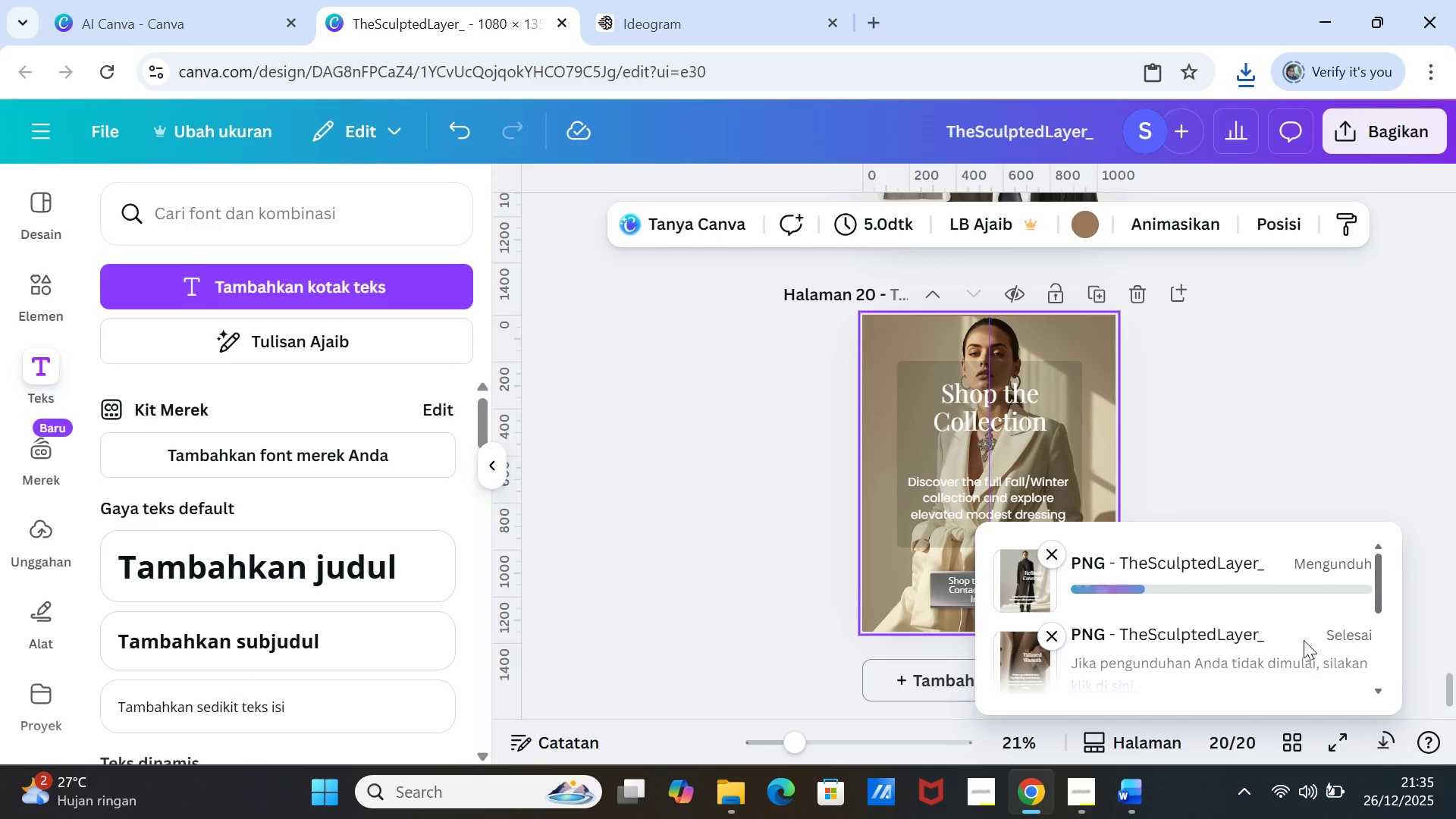 
left_click([1375, 134])
 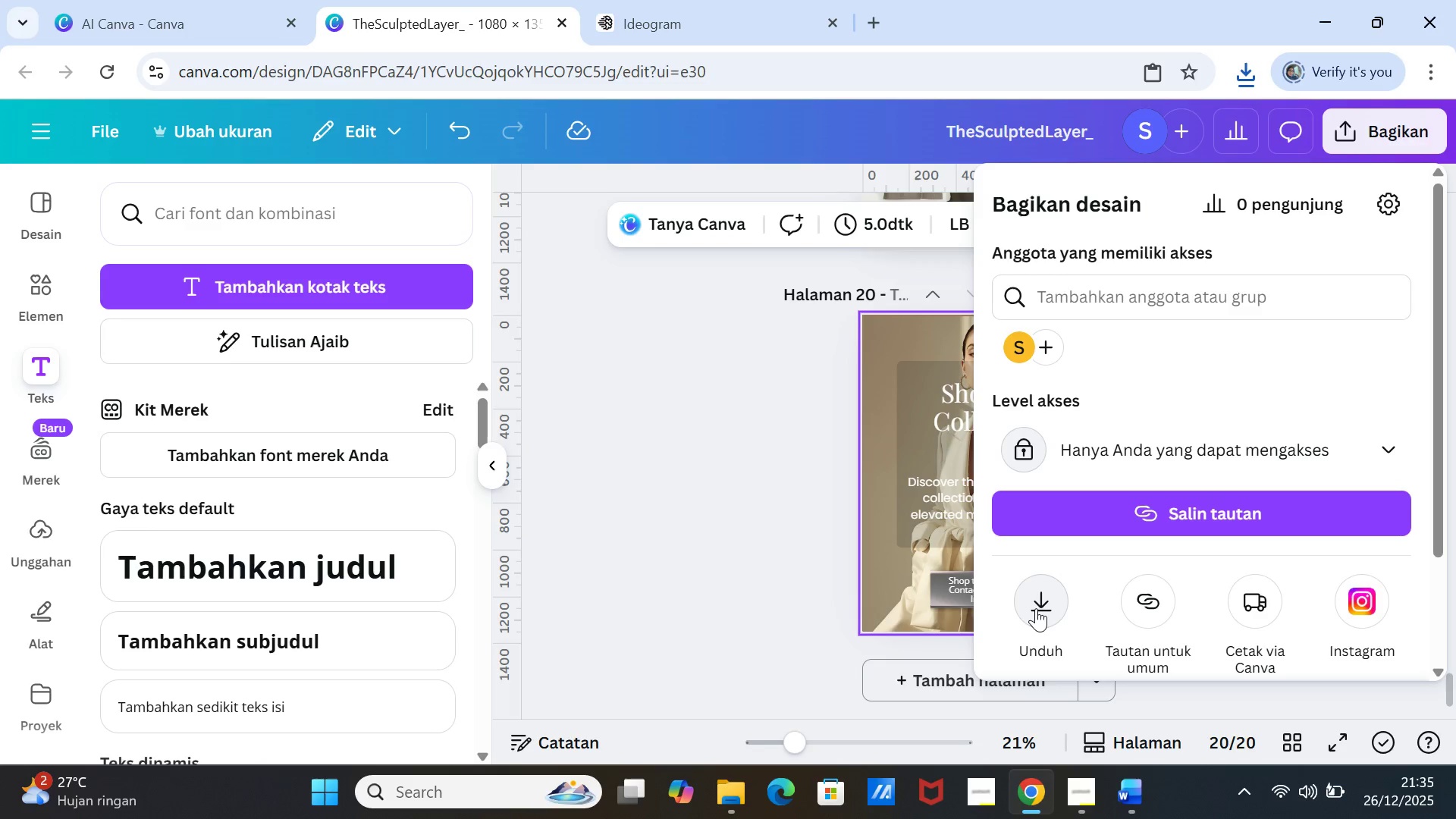 
left_click([1035, 607])
 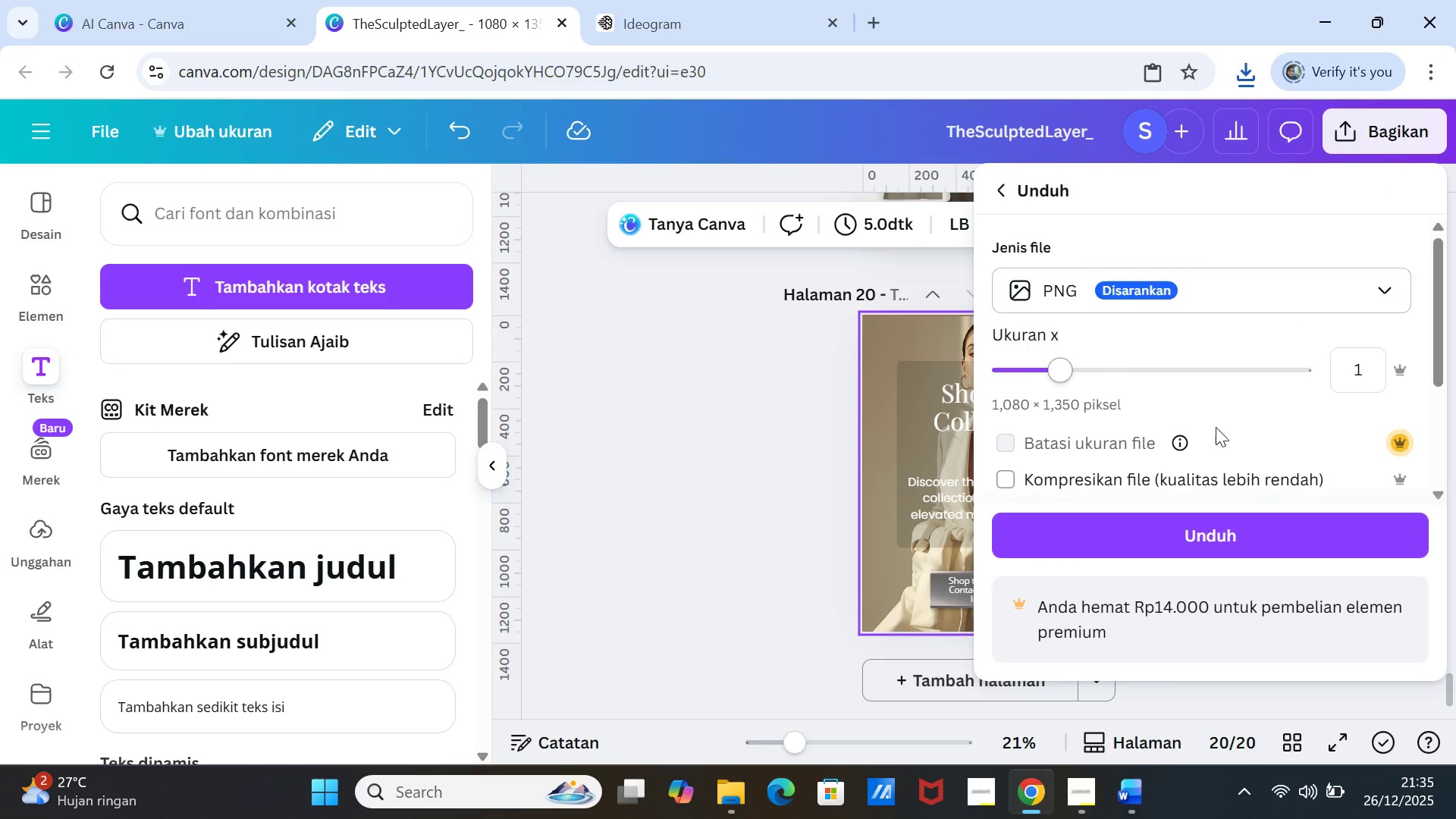 
scroll: coordinate [1222, 448], scroll_direction: down, amount: 2.0
 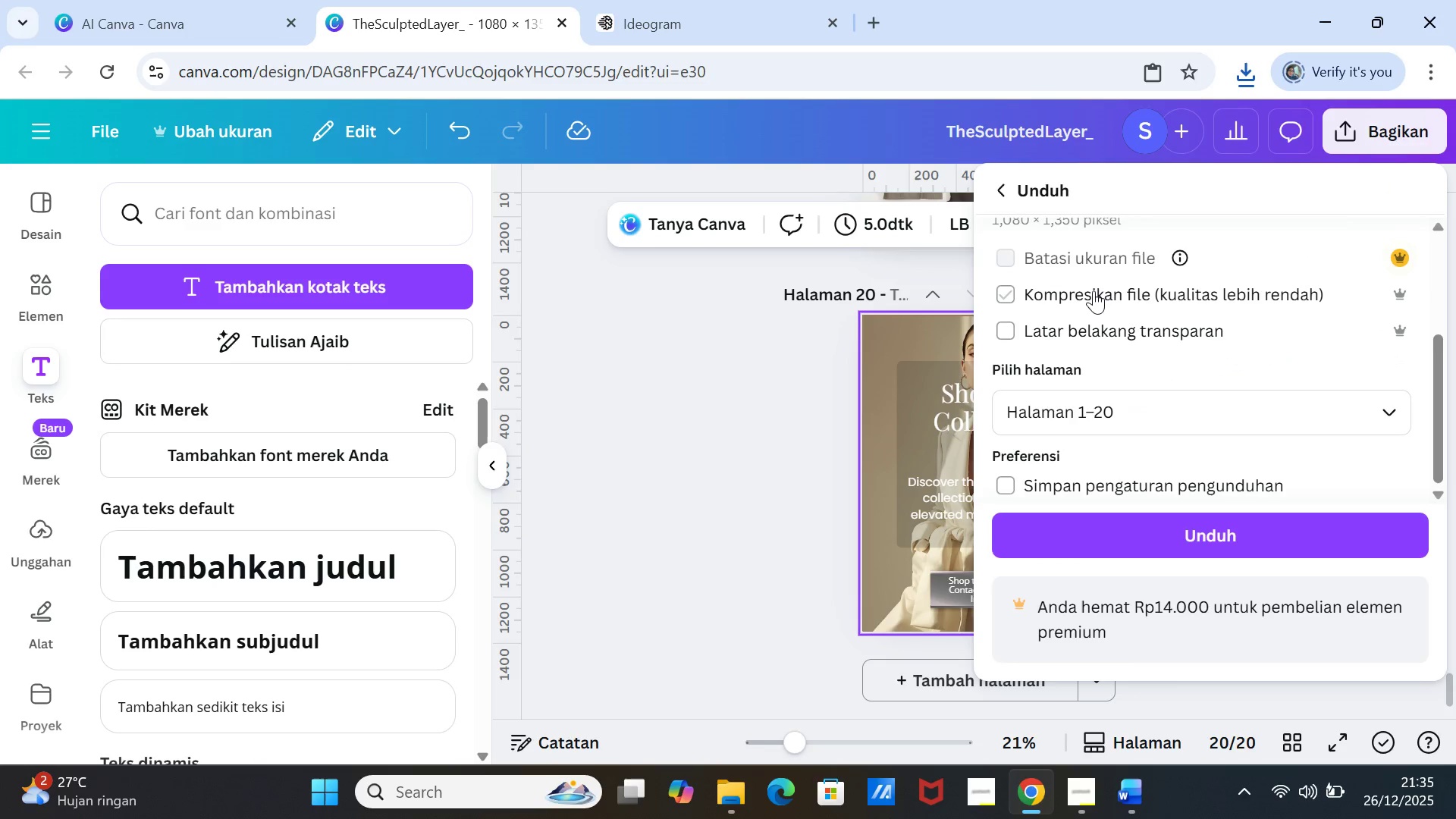 
left_click([1094, 290])
 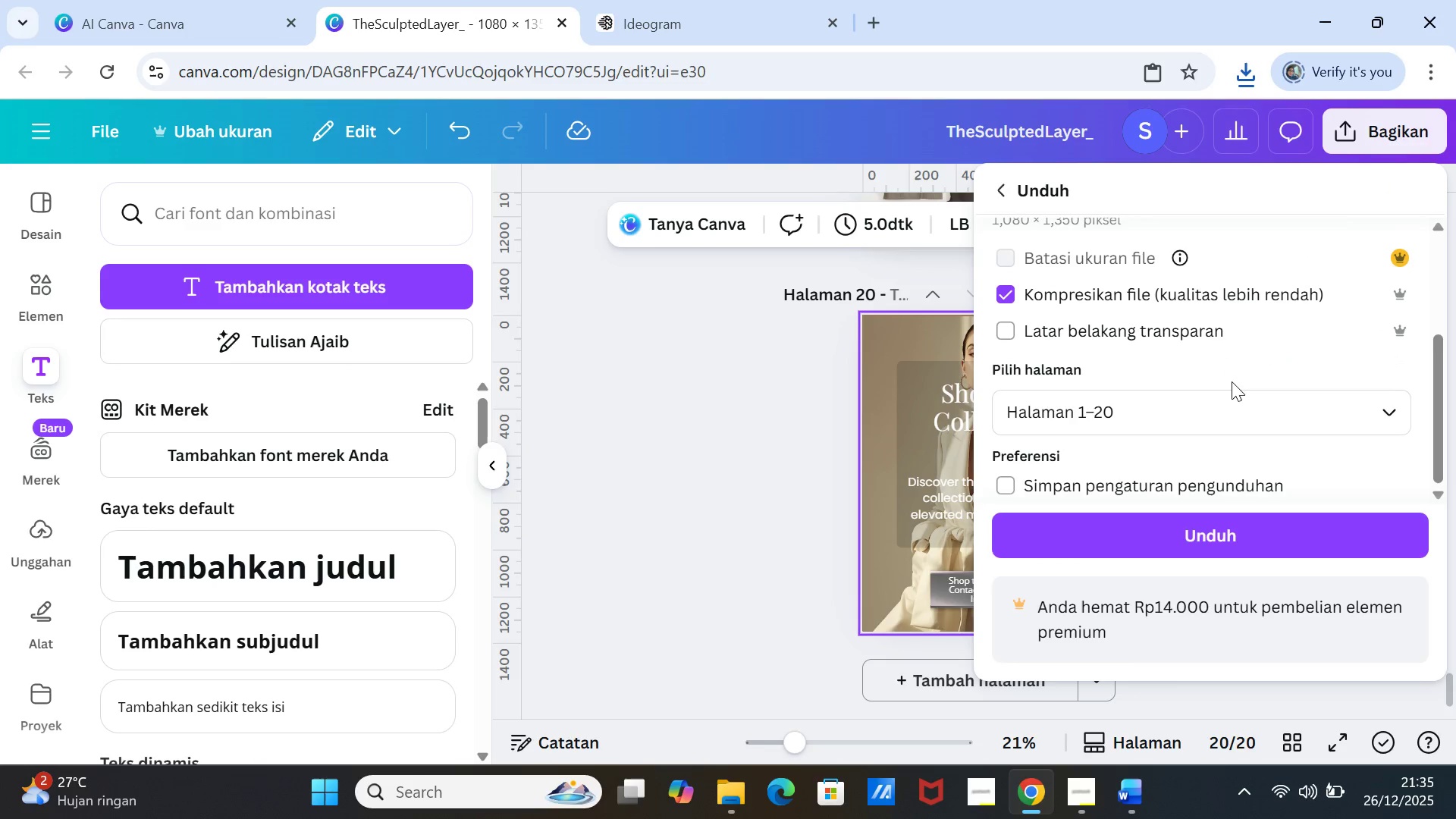 
scroll: coordinate [1232, 385], scroll_direction: down, amount: 1.0
 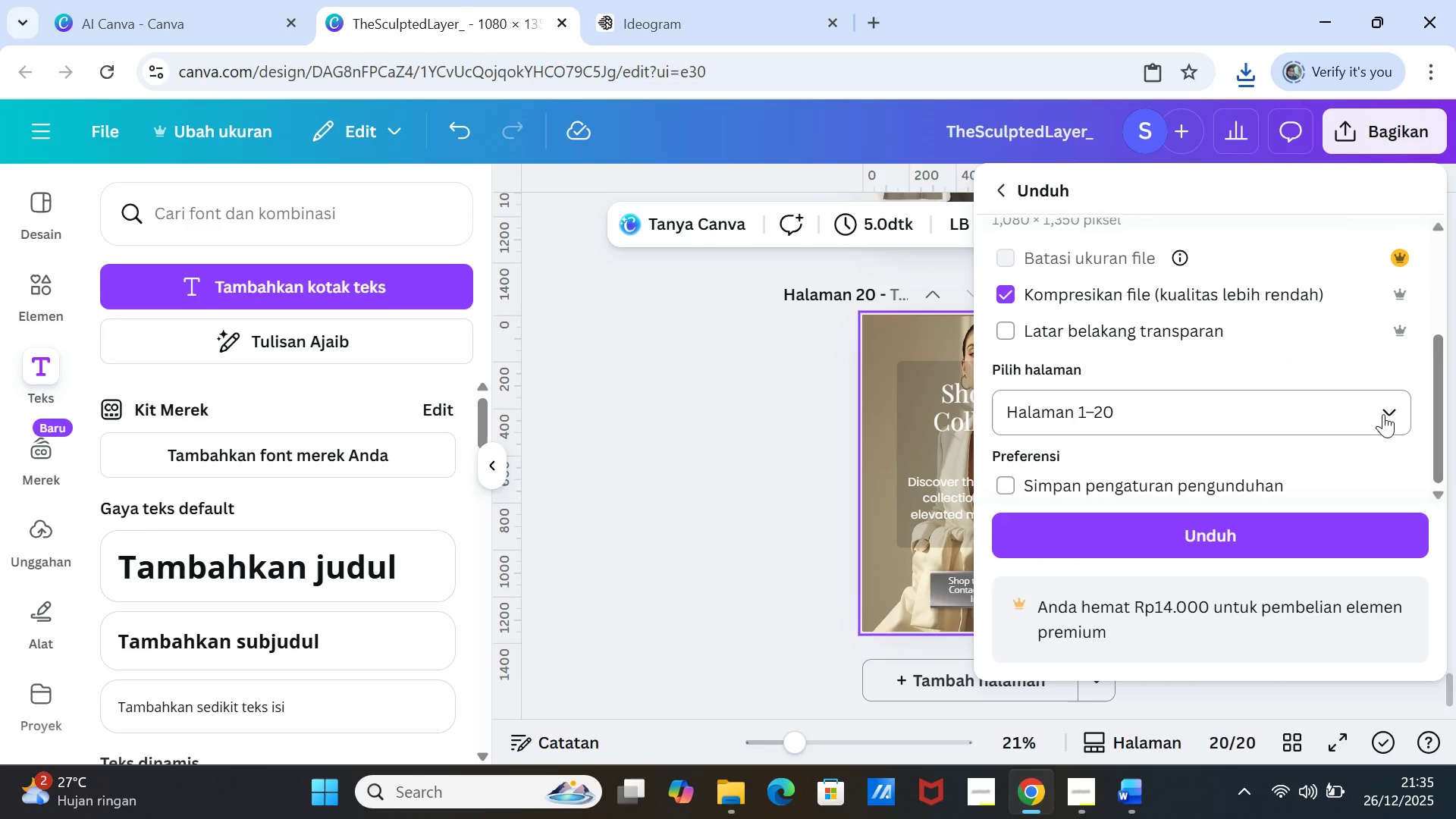 
left_click([1383, 414])
 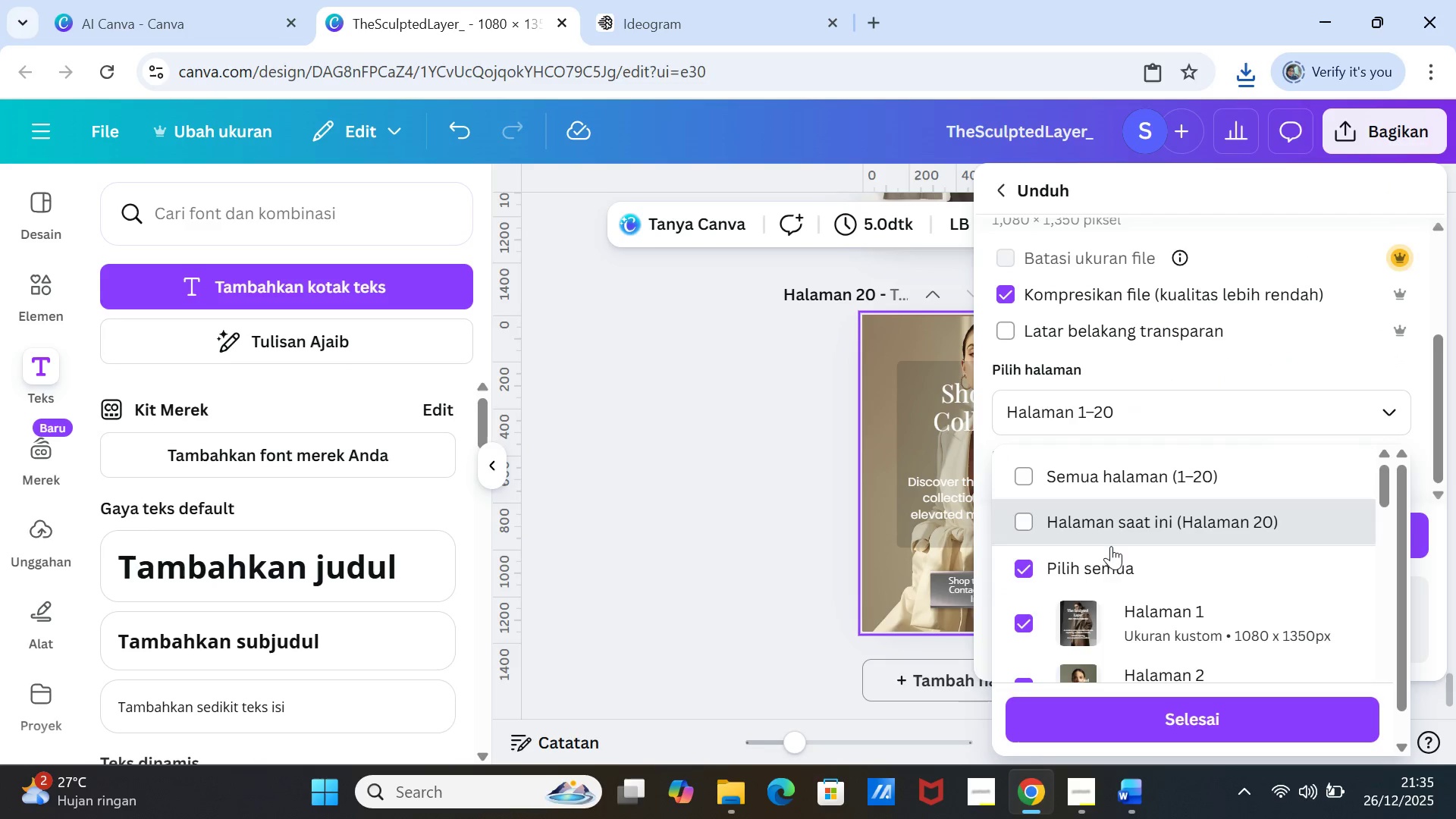 
scroll: coordinate [1105, 553], scroll_direction: down, amount: 1.0
 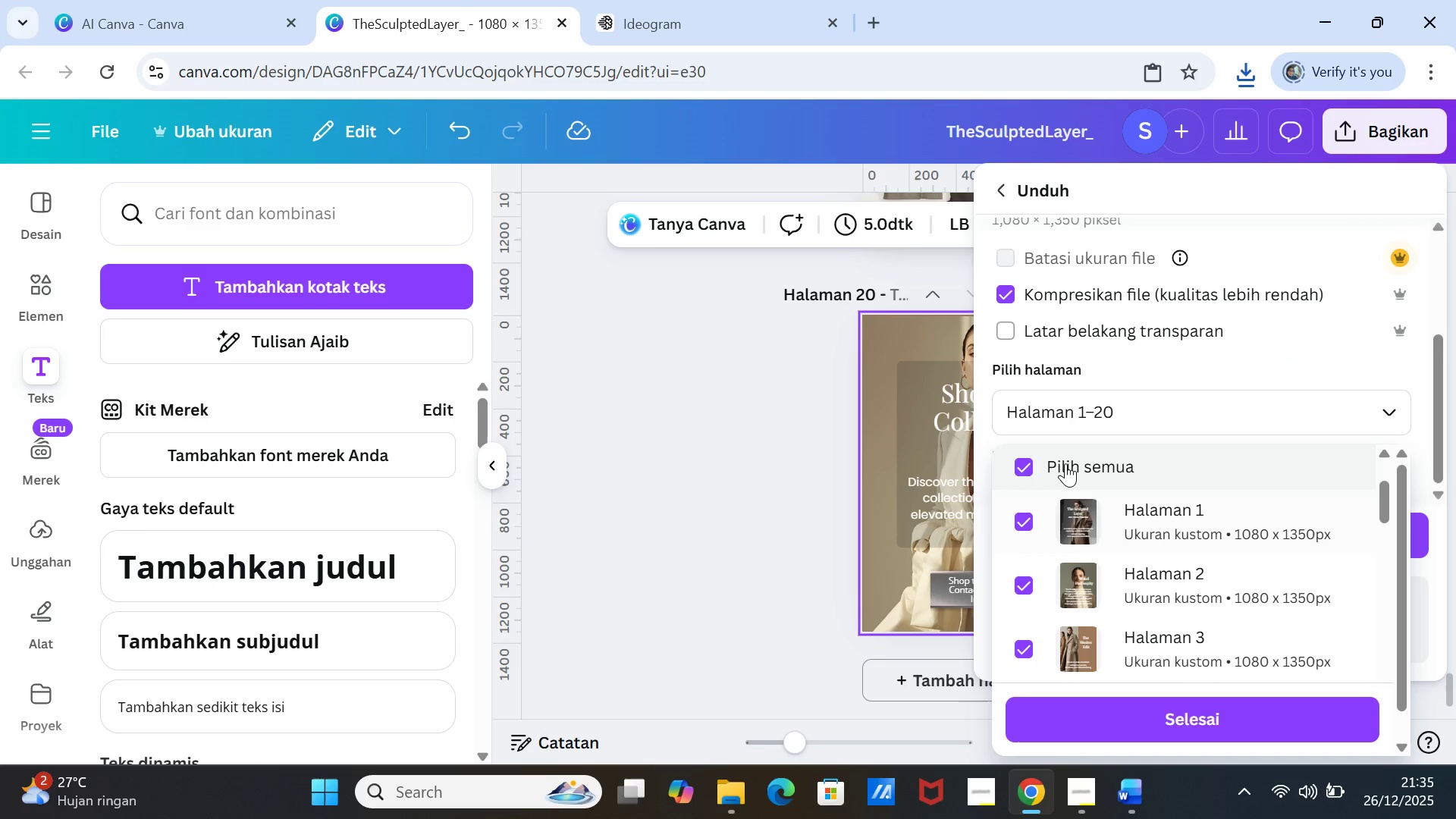 
left_click([1065, 460])
 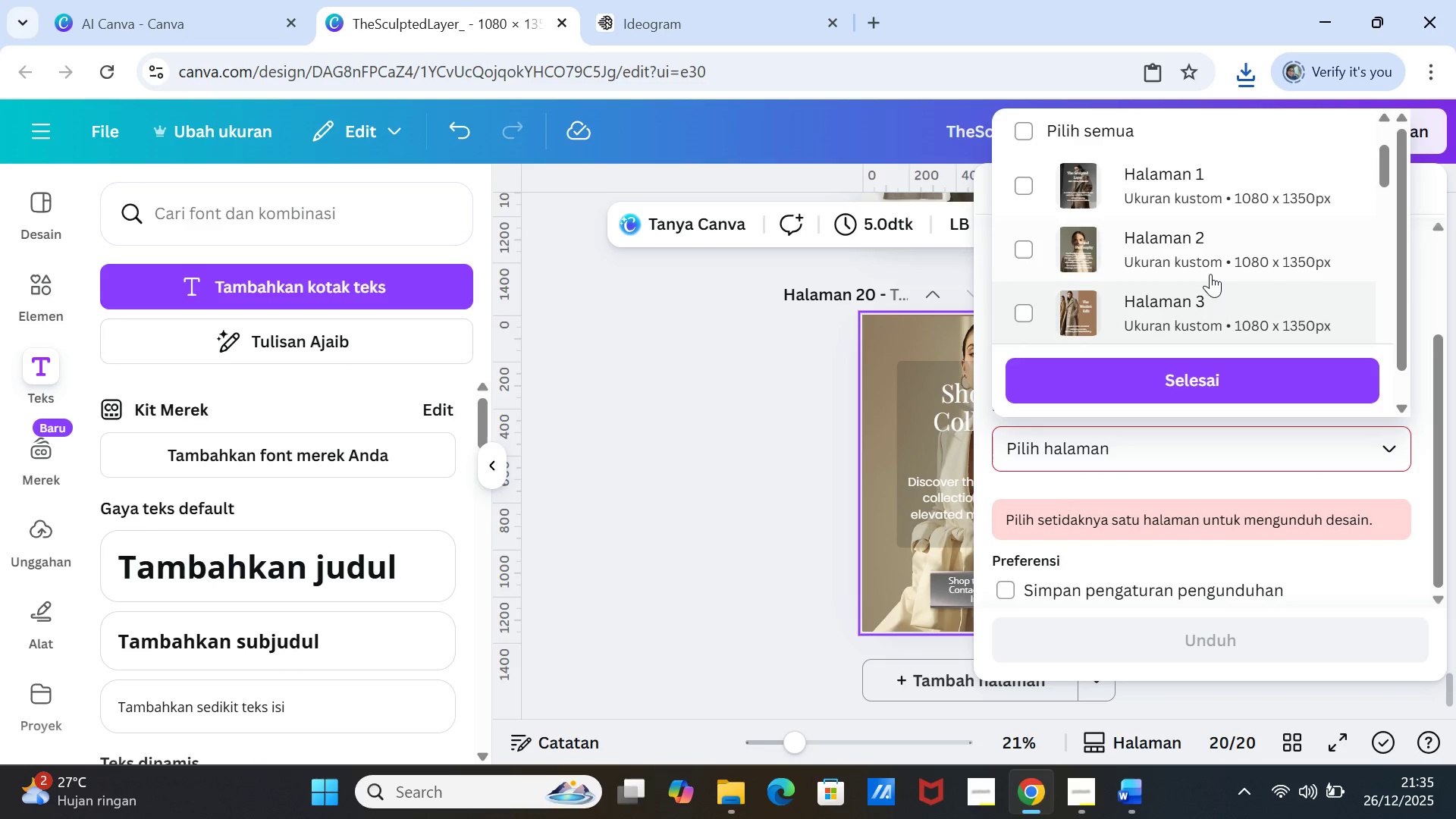 
scroll: coordinate [1210, 271], scroll_direction: down, amount: 1.0
 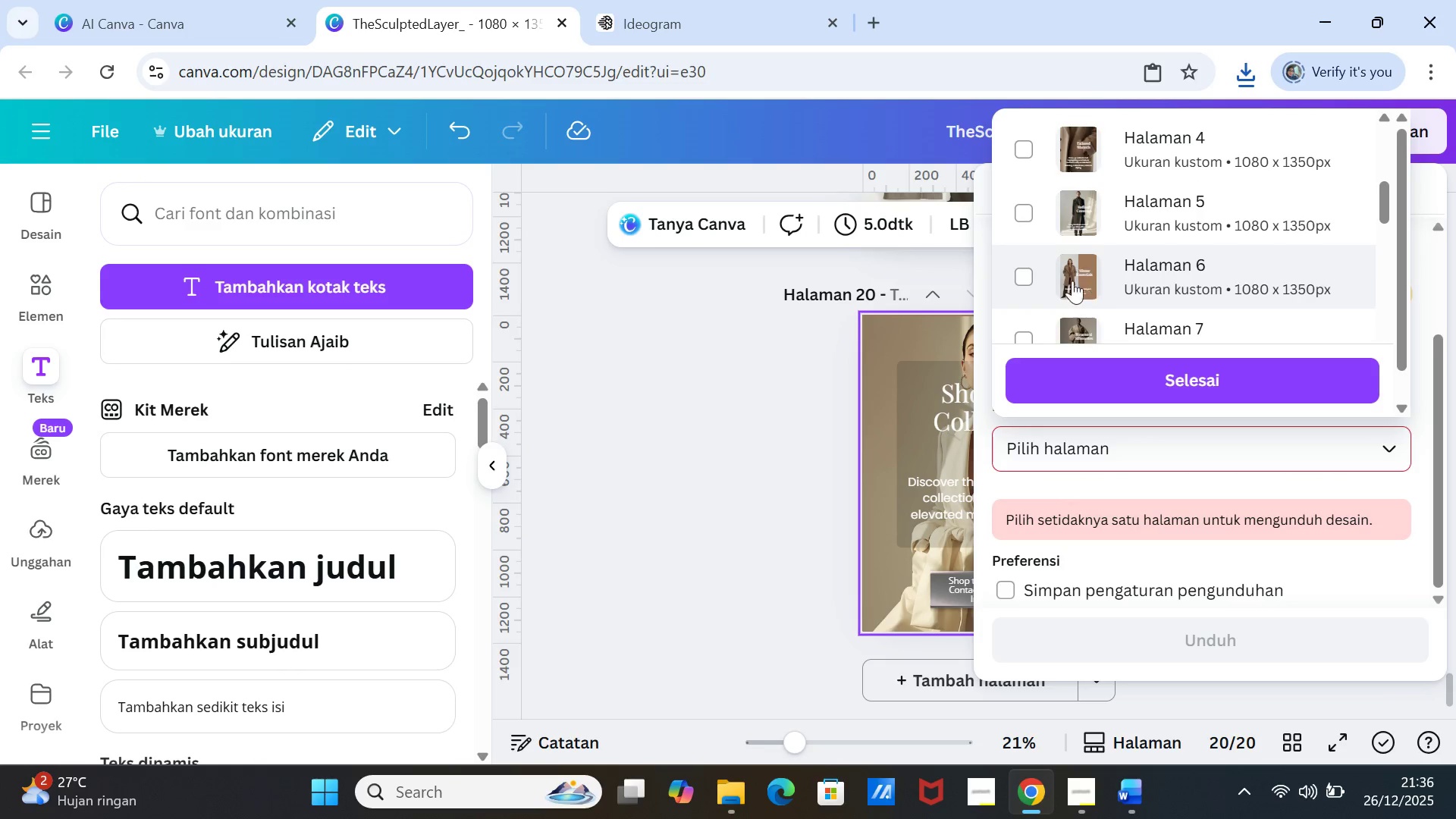 
left_click_drag(start_coordinate=[1034, 289], to_coordinate=[1028, 294])
 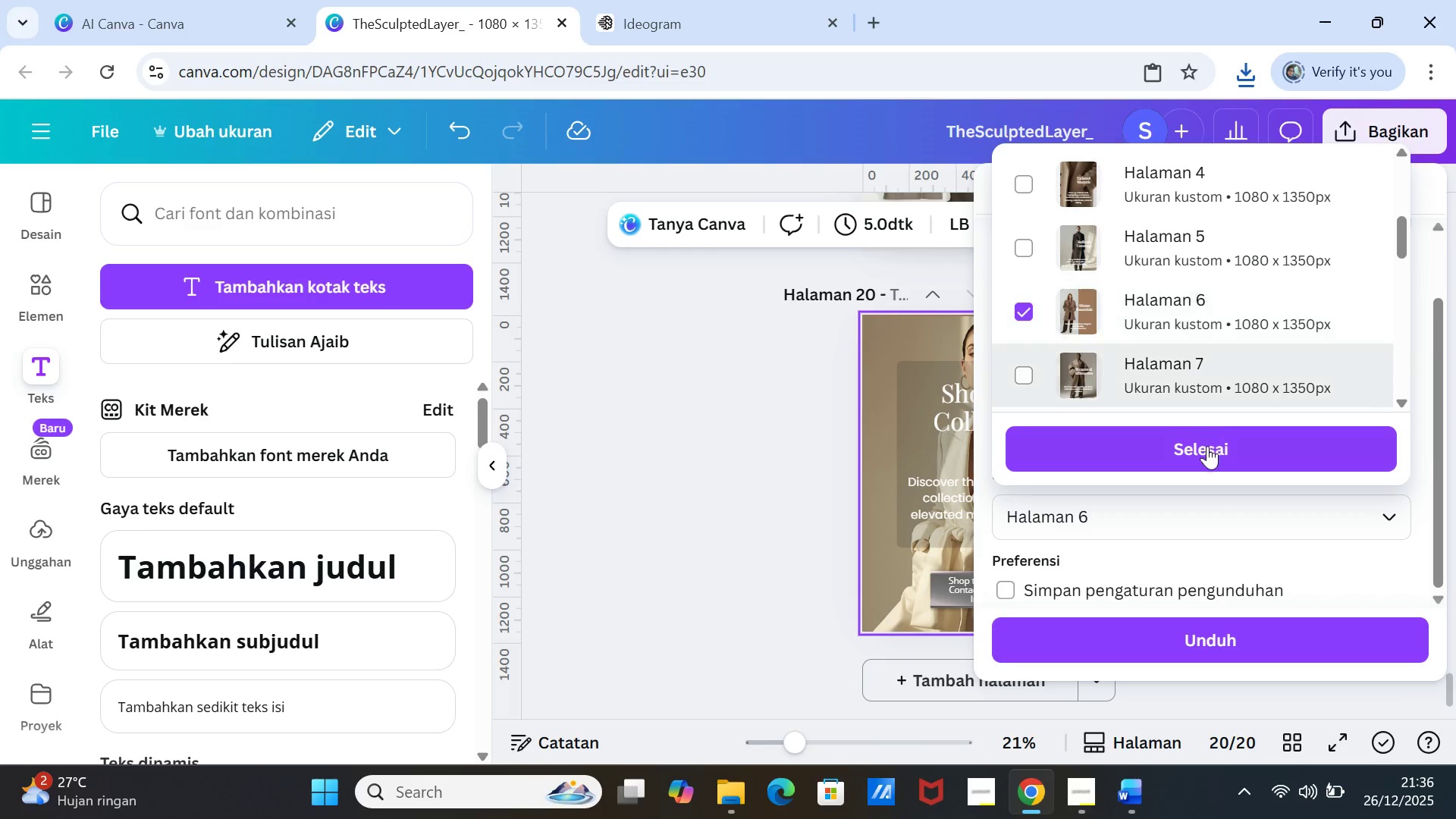 
left_click([1207, 447])
 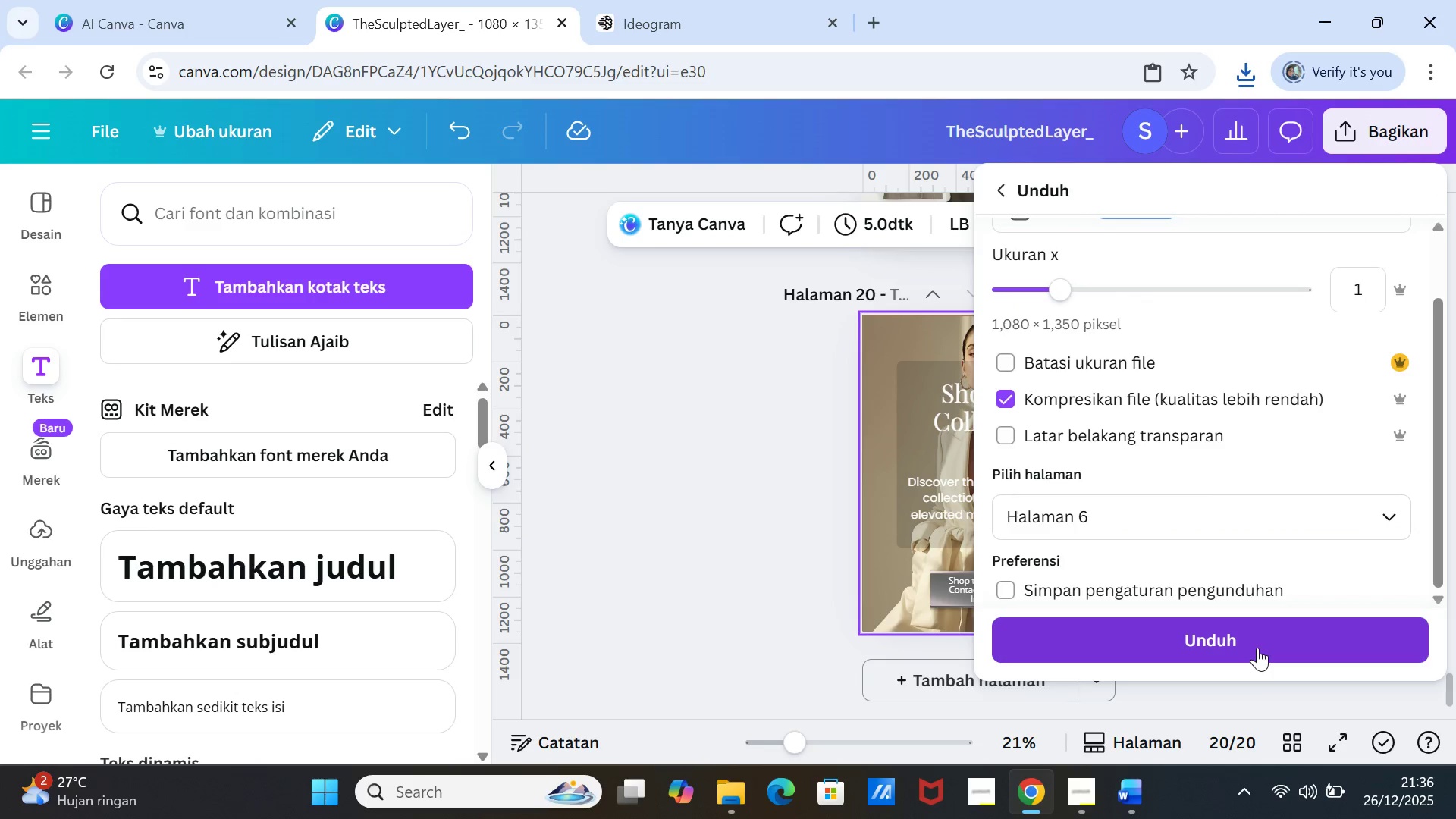 
left_click([1257, 648])
 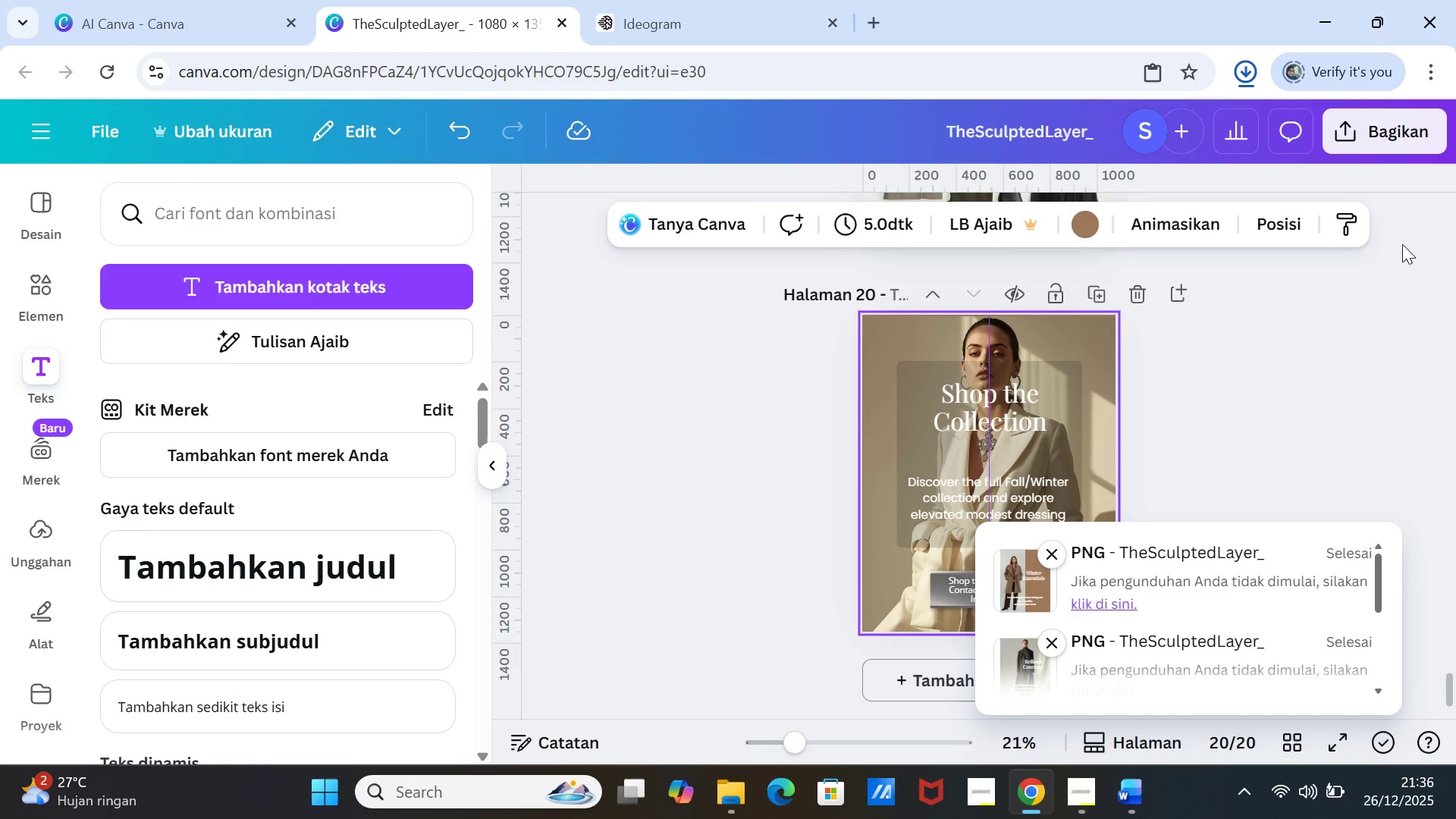 
wait(6.98)
 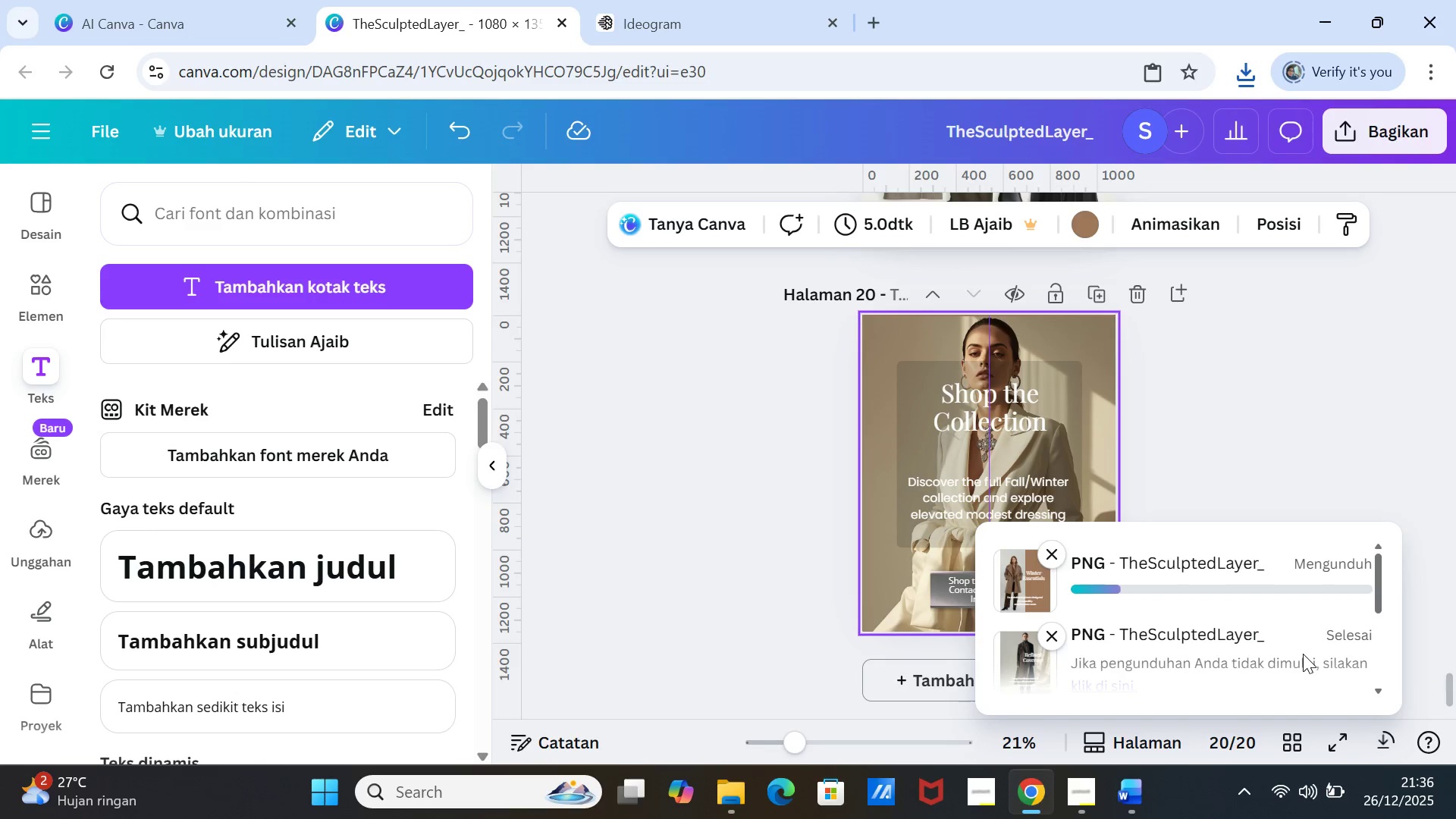 
left_click([1361, 135])
 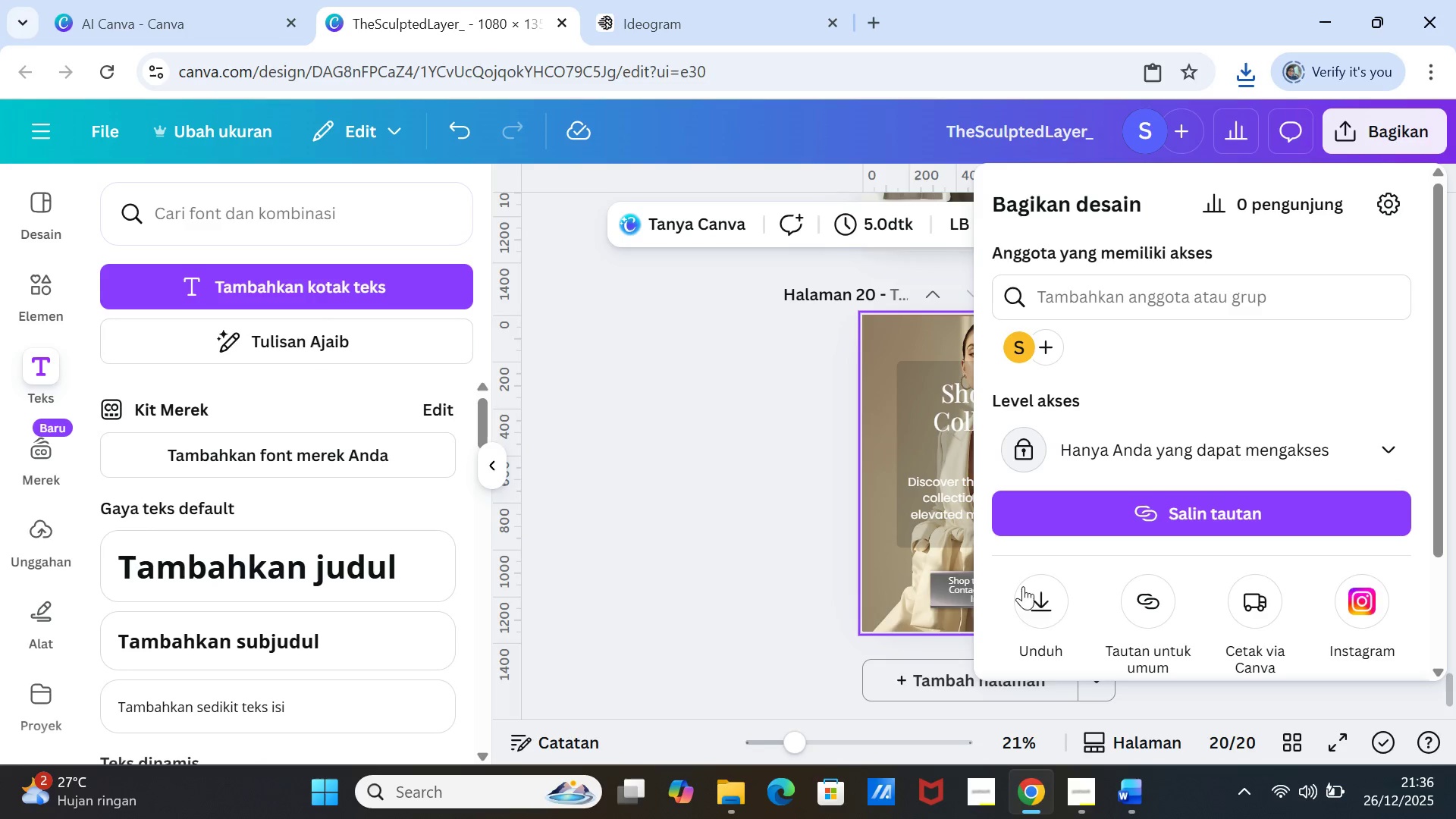 
left_click([1037, 593])
 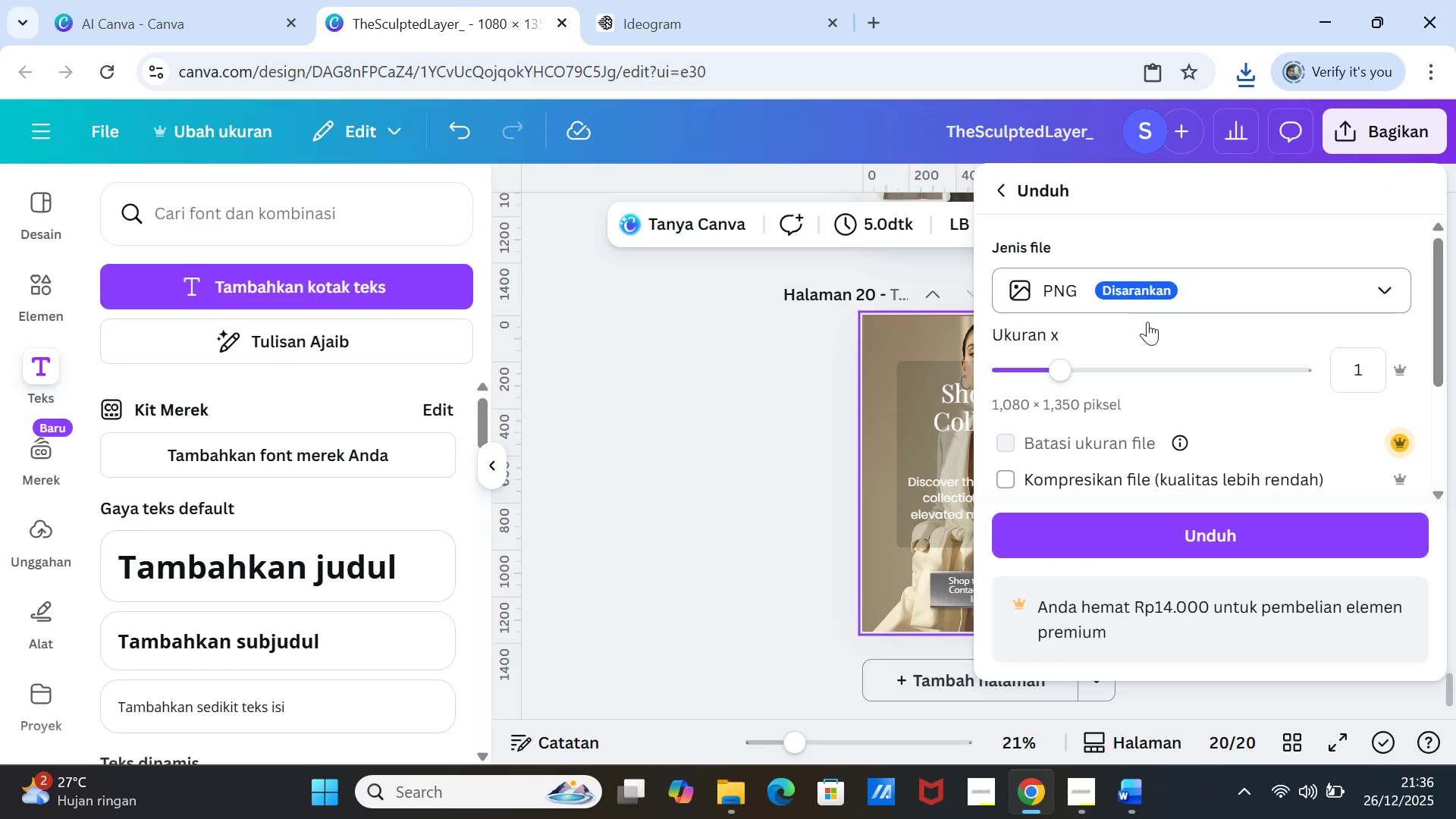 
scroll: coordinate [1169, 422], scroll_direction: down, amount: 1.0
 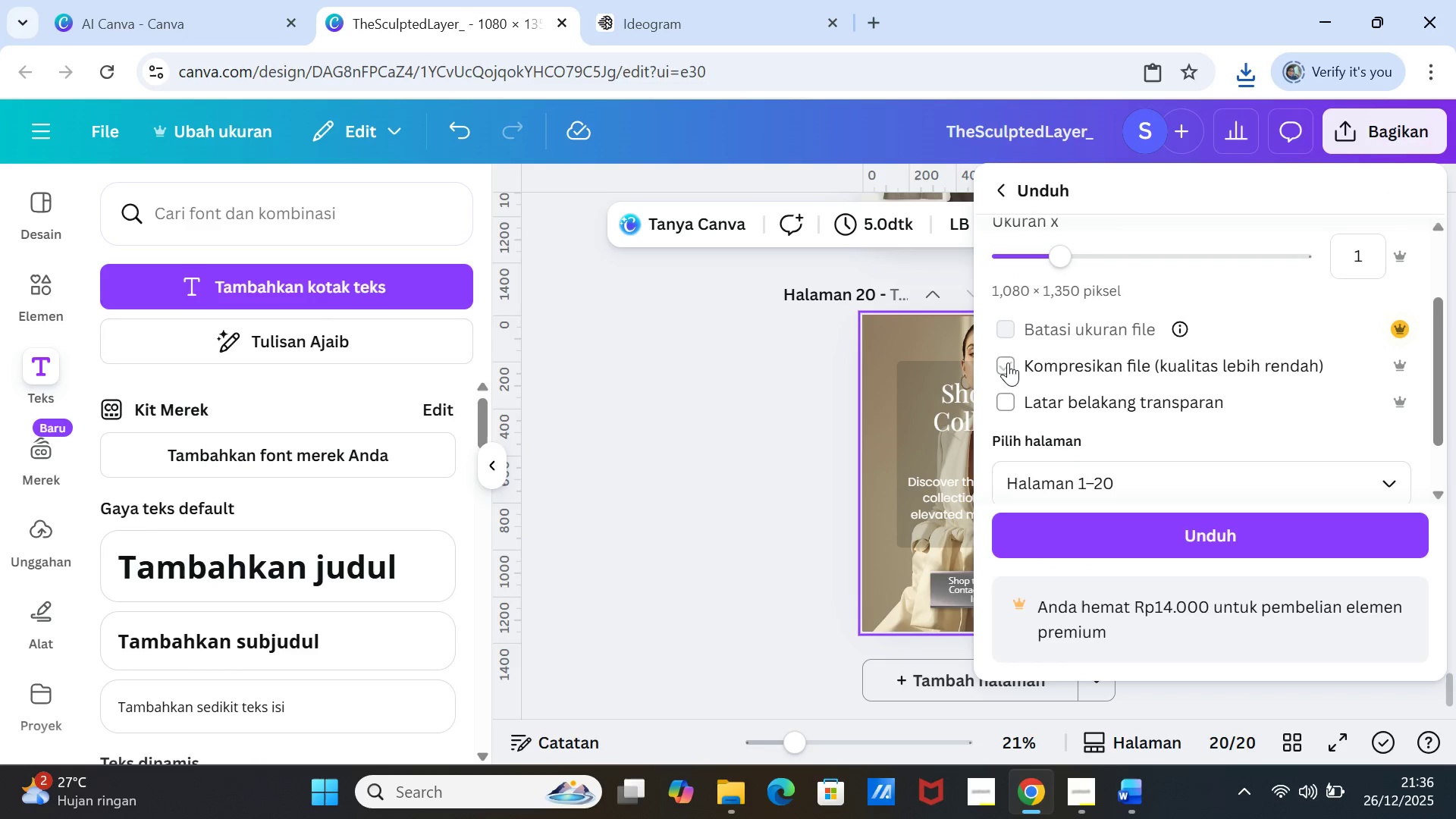 
left_click([1008, 362])
 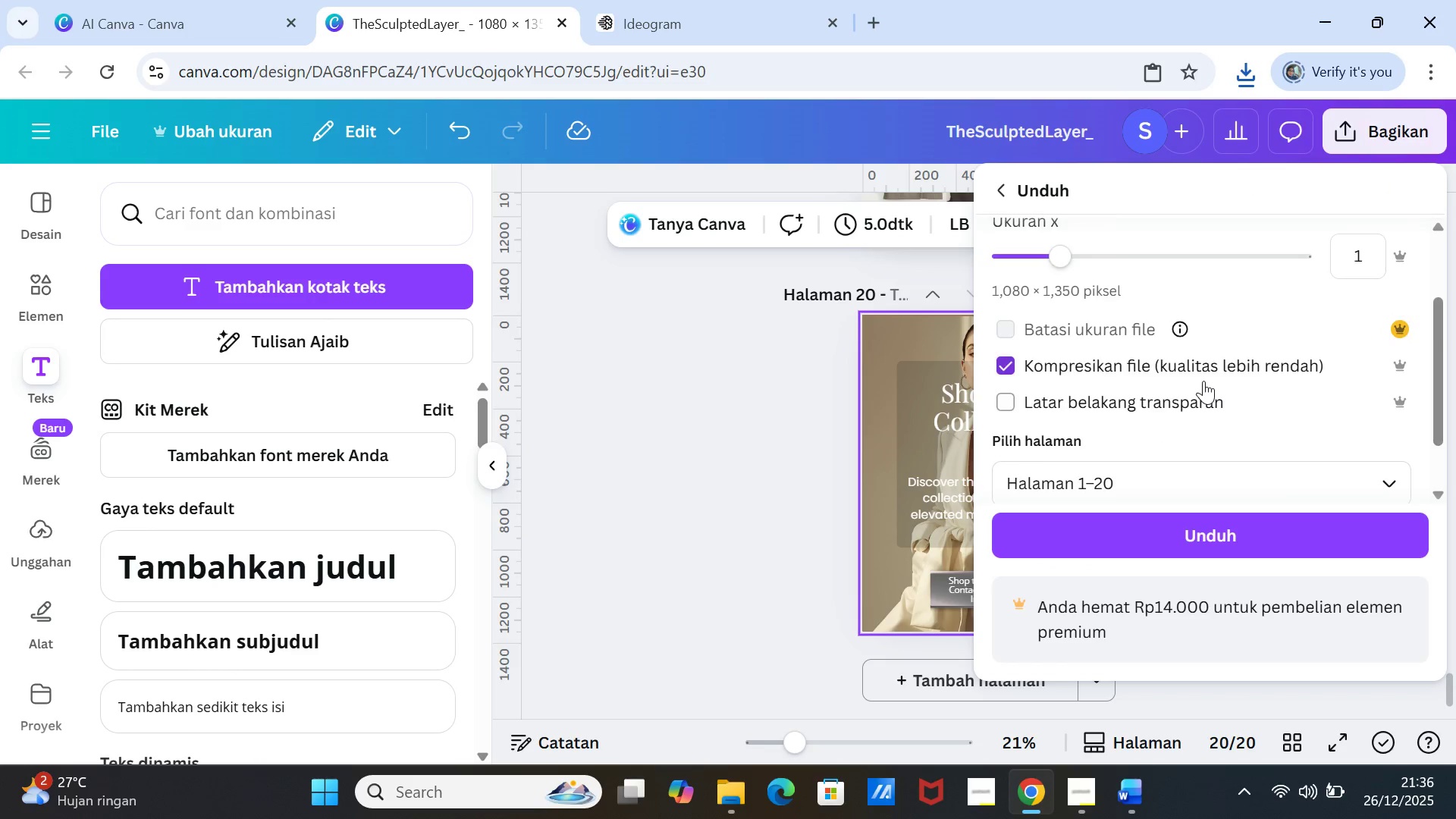 
scroll: coordinate [1203, 381], scroll_direction: down, amount: 2.0
 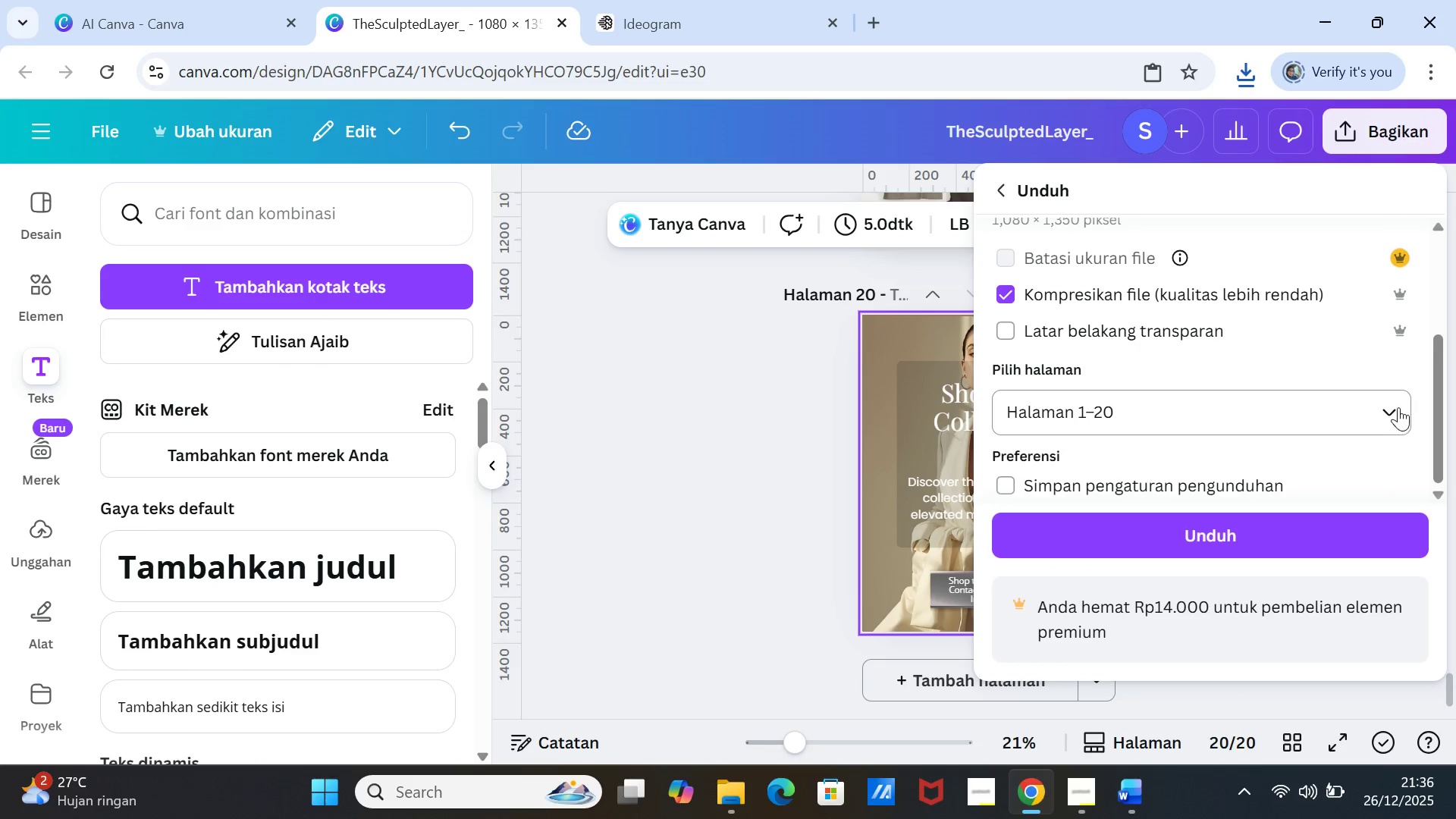 
left_click([1398, 407])
 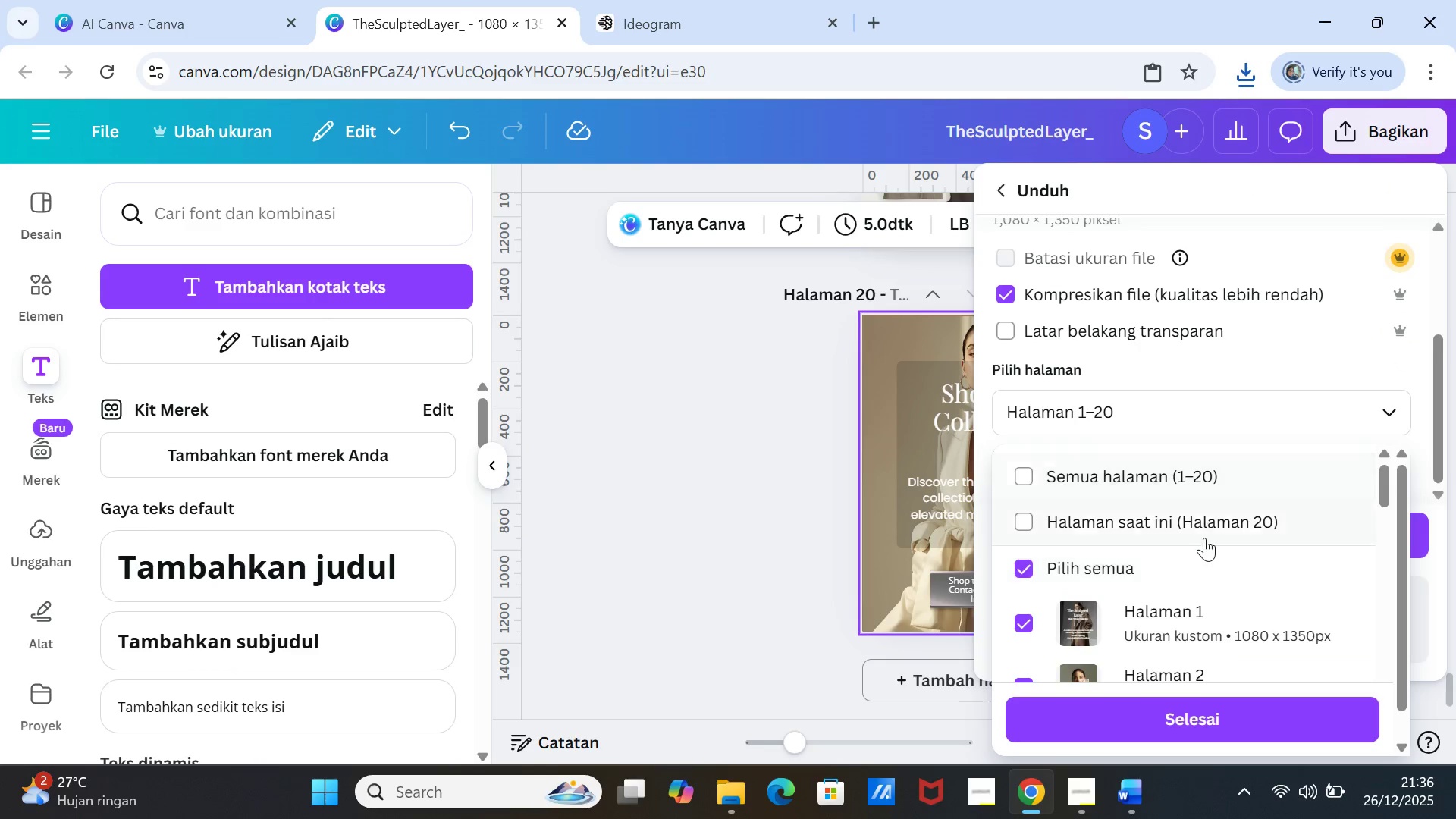 
scroll: coordinate [1203, 541], scroll_direction: down, amount: 1.0
 